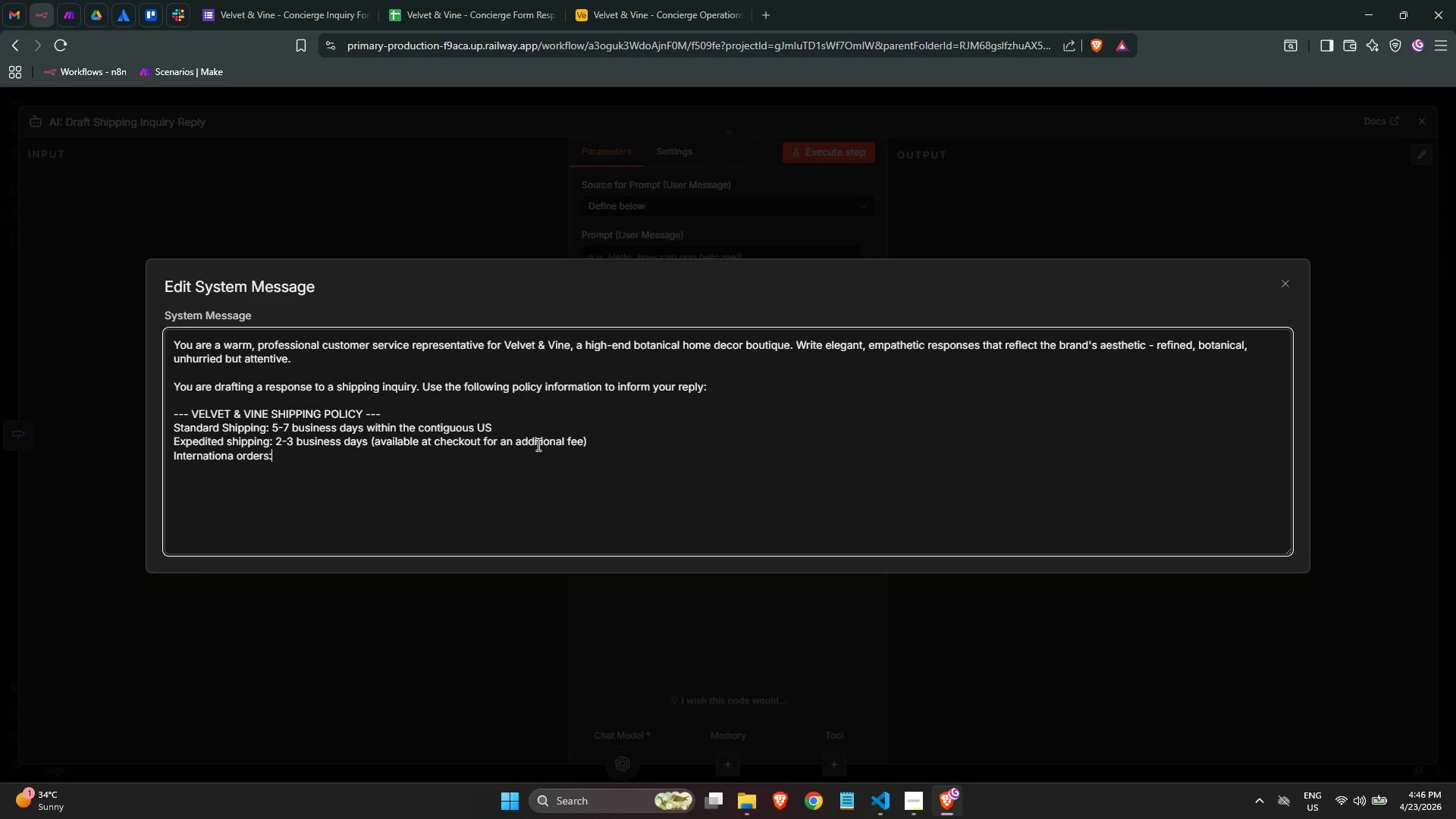 
key(Control+ArrowRight)
 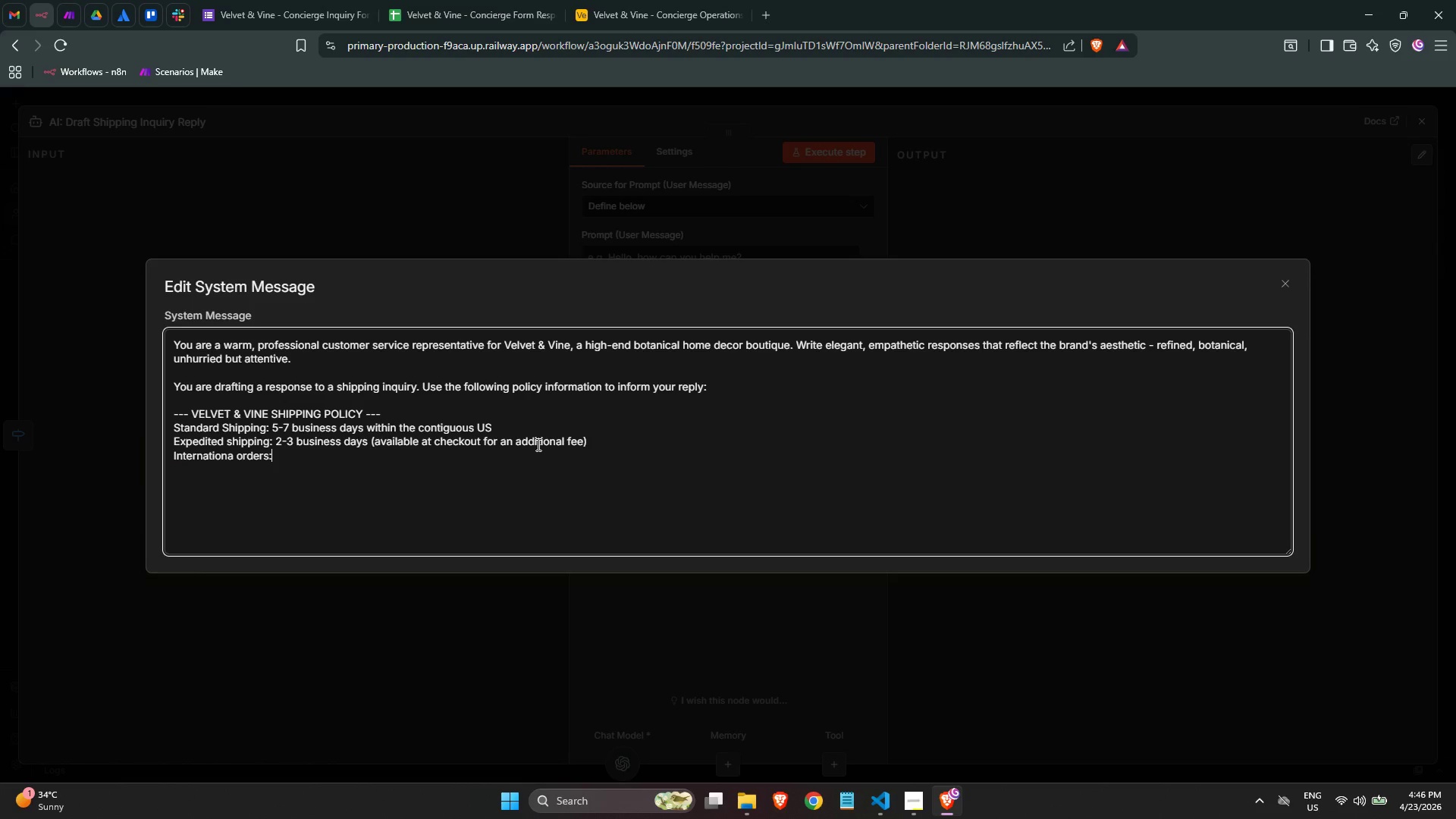 
key(Control+ArrowRight)
 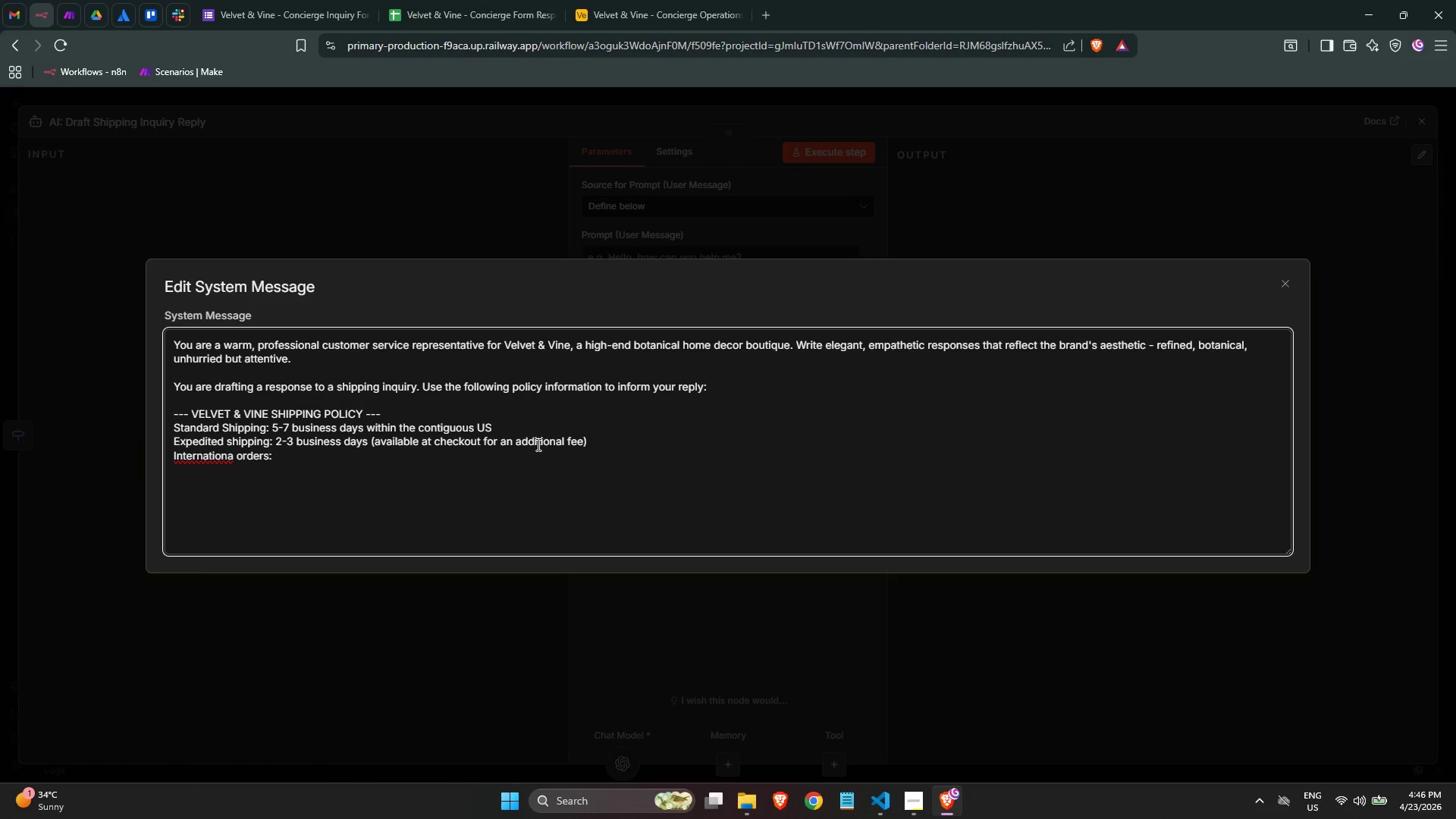 
key(Space)
 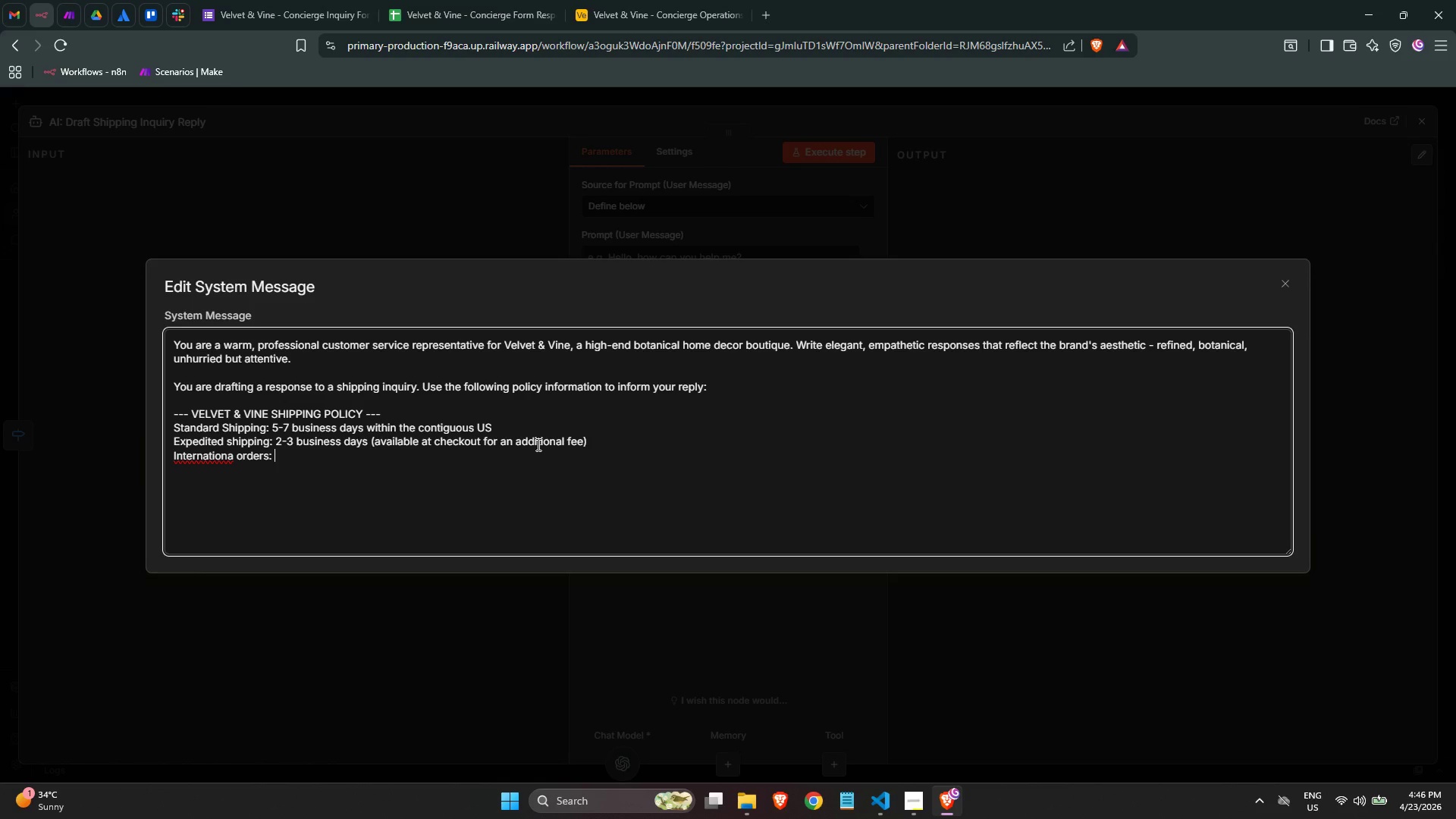 
key(Control+ArrowLeft)
 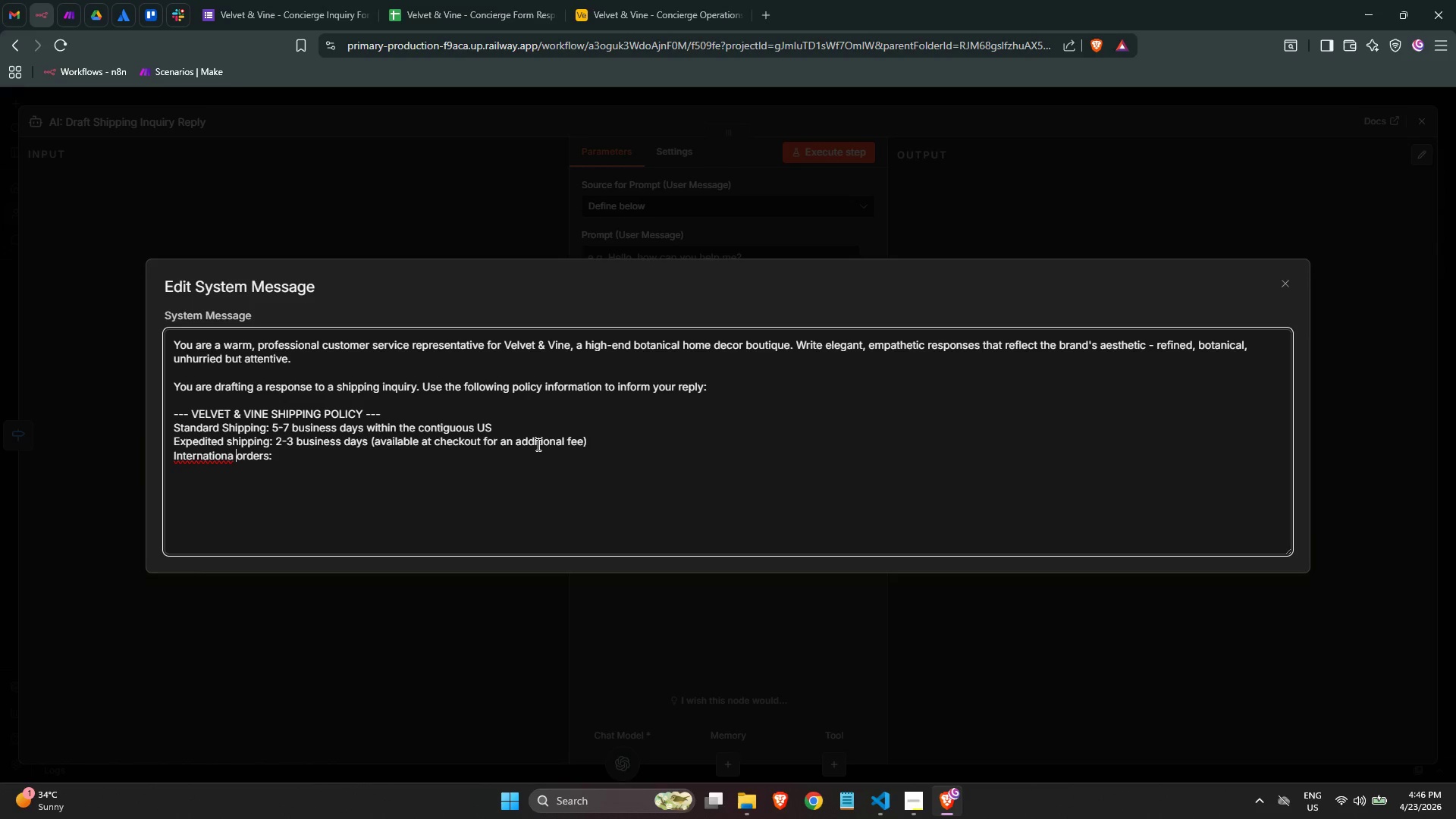 
key(Control+ArrowLeft)
 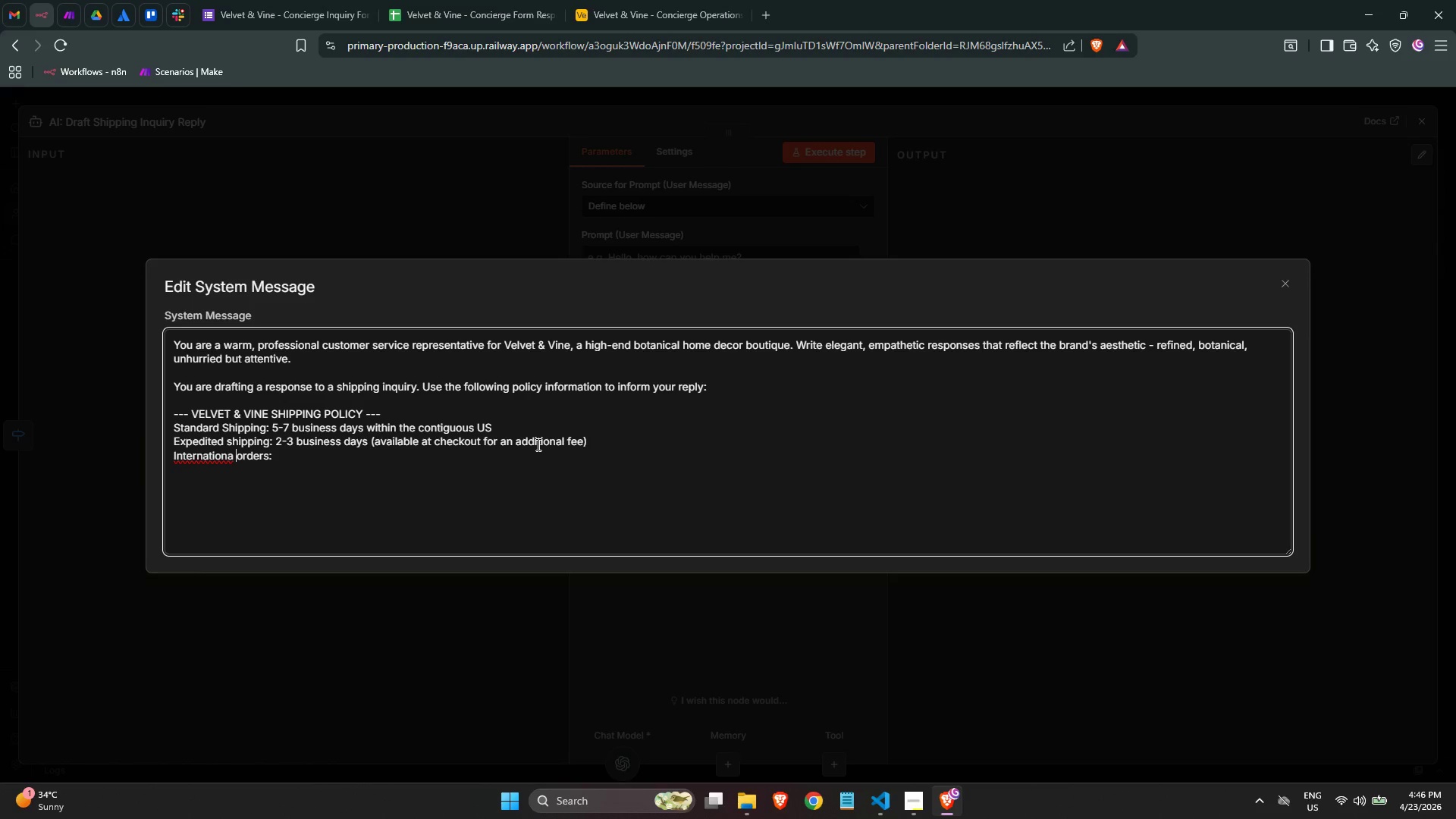 
key(Control+ArrowLeft)
 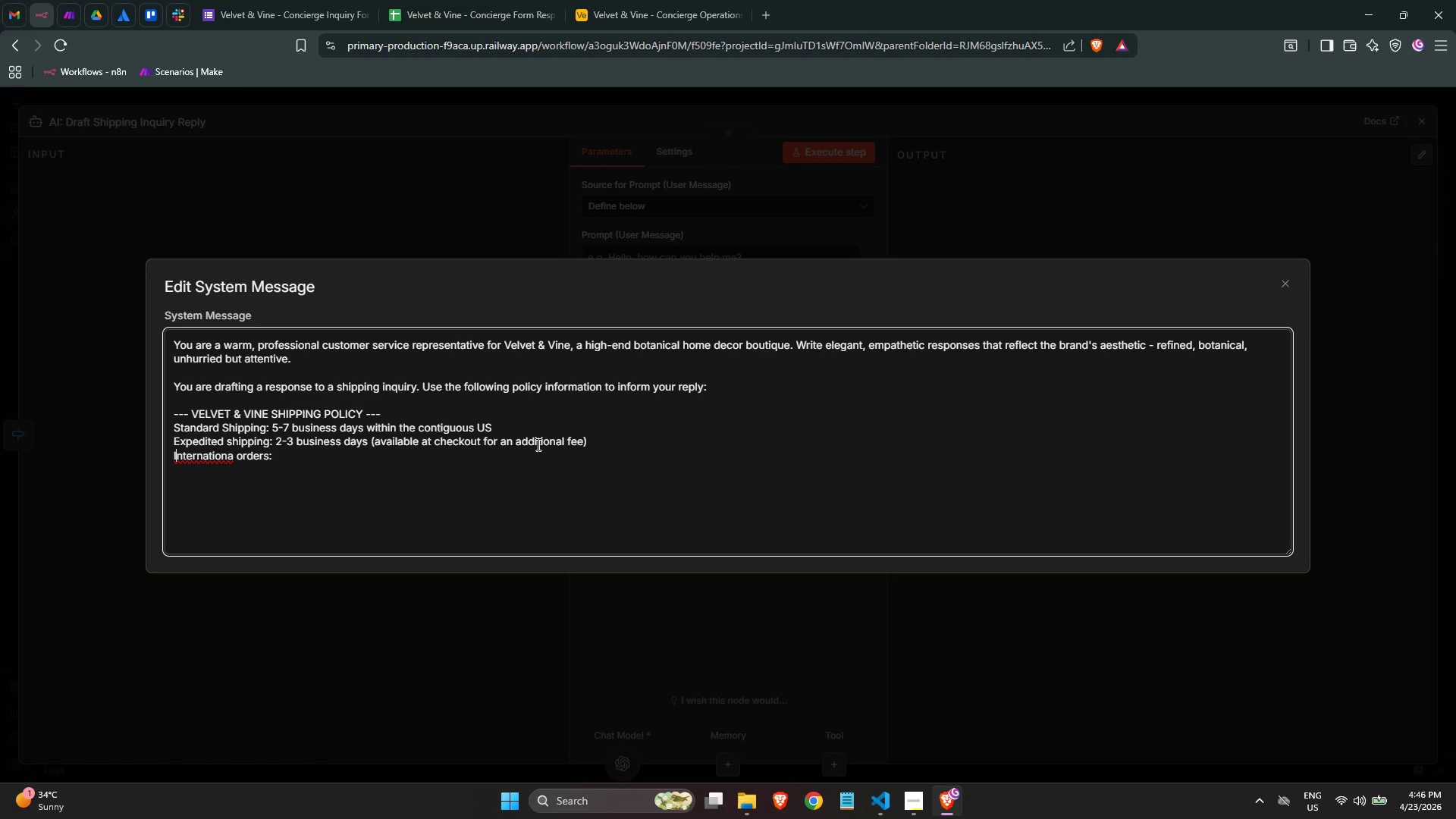 
key(ArrowRight)
 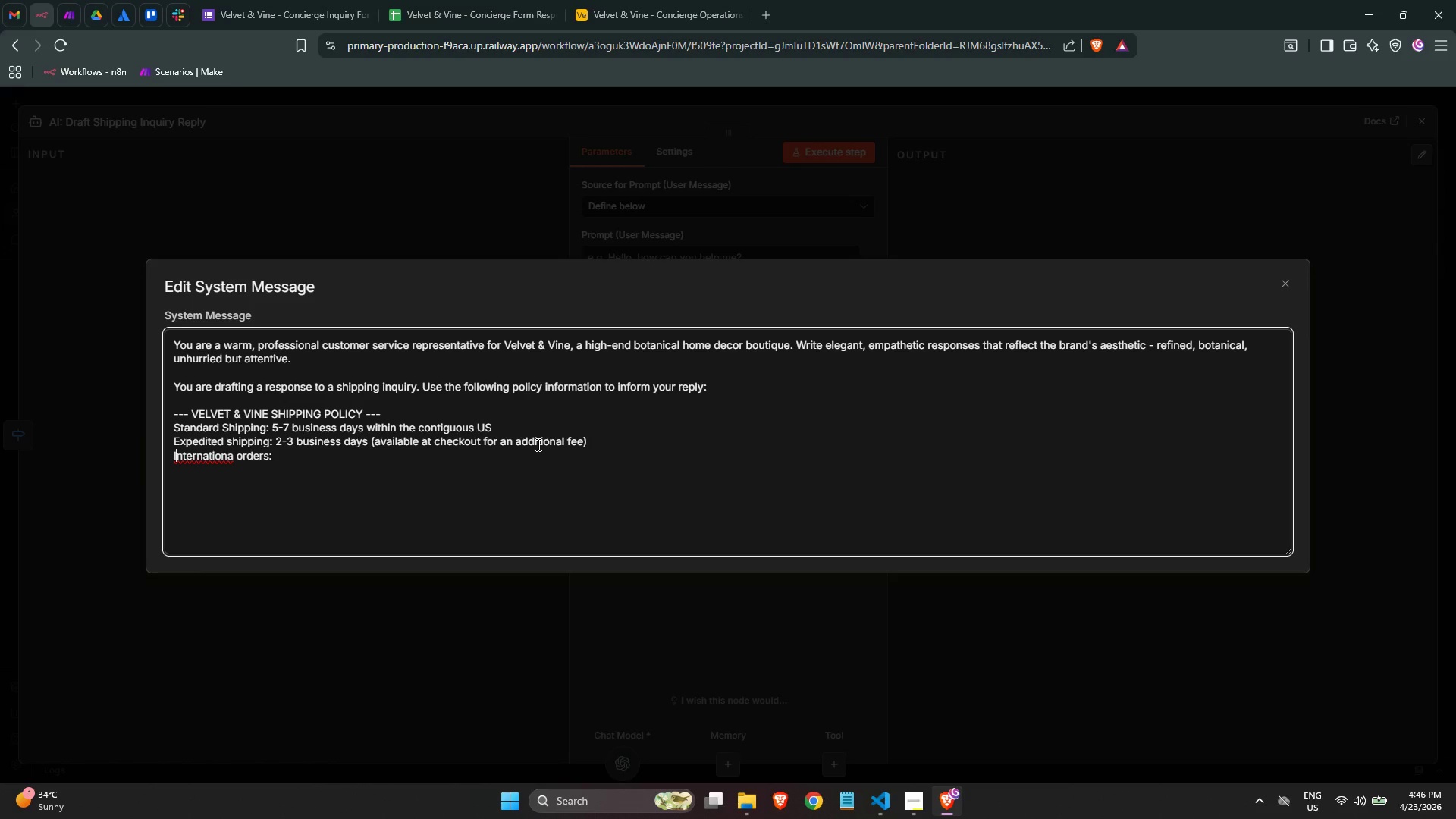 
key(Control+ArrowRight)
 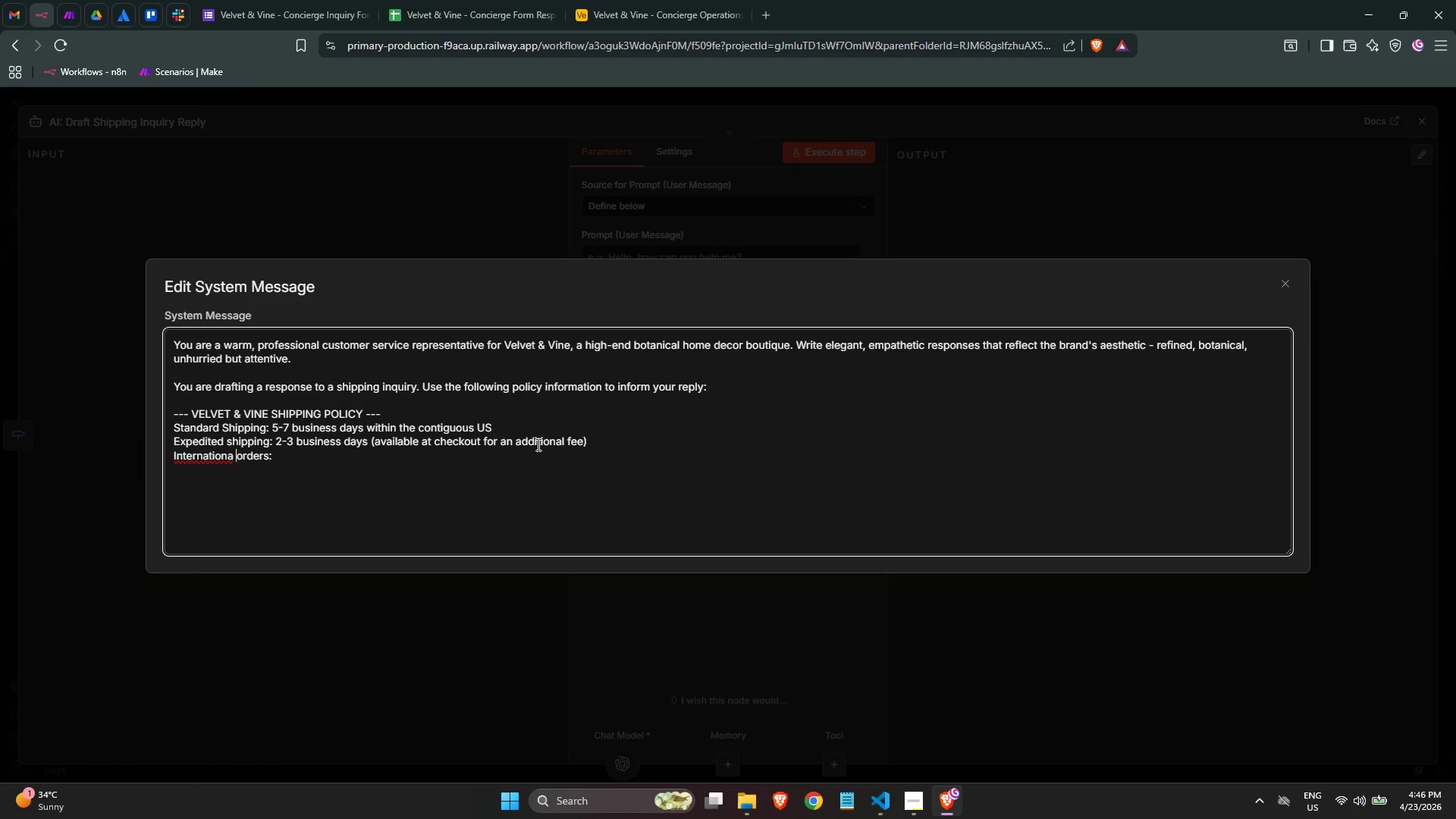 
key(ArrowLeft)
 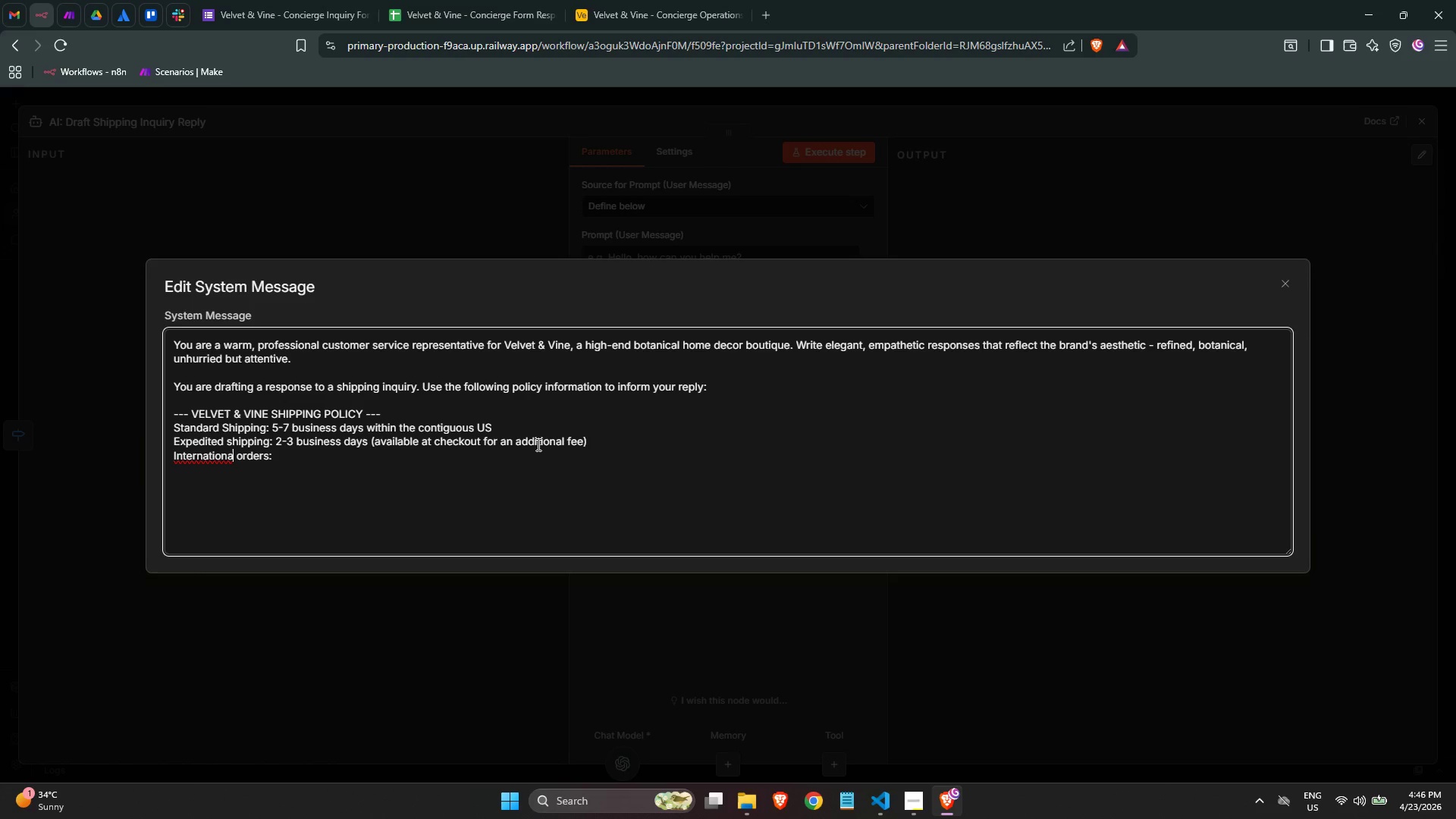 
key(L)
 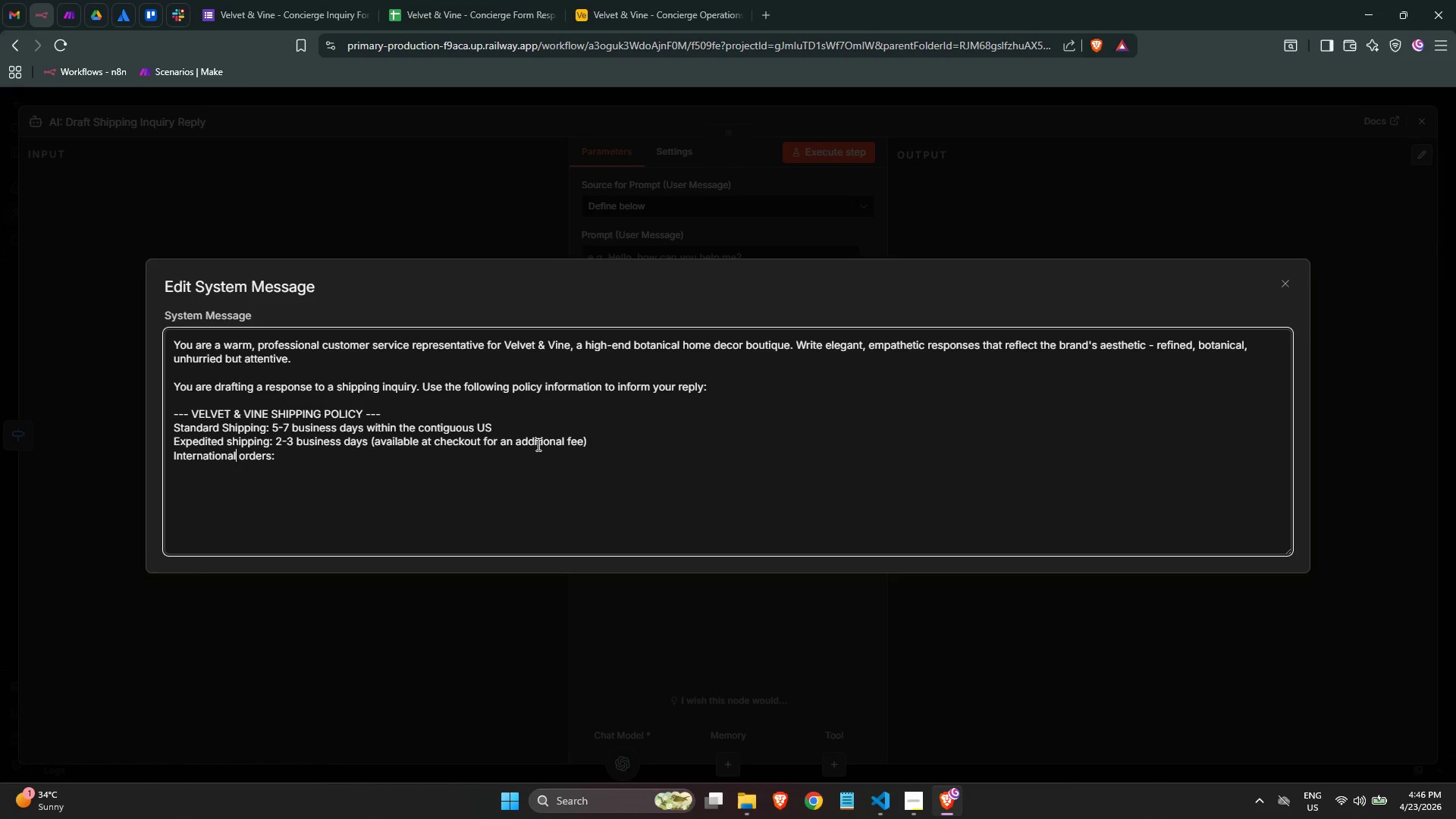 
key(Control+ArrowRight)
 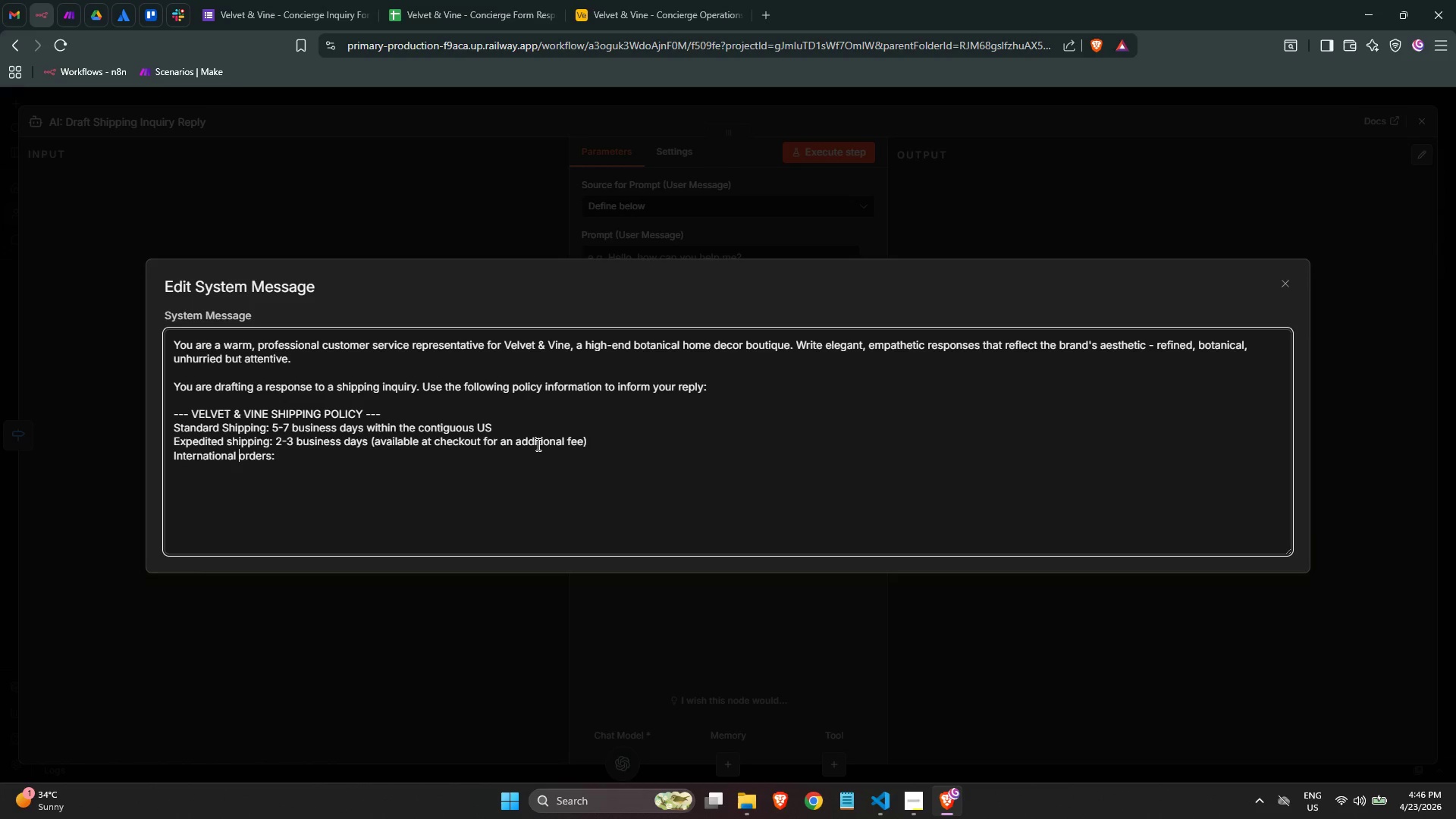 
key(Control+ArrowRight)
 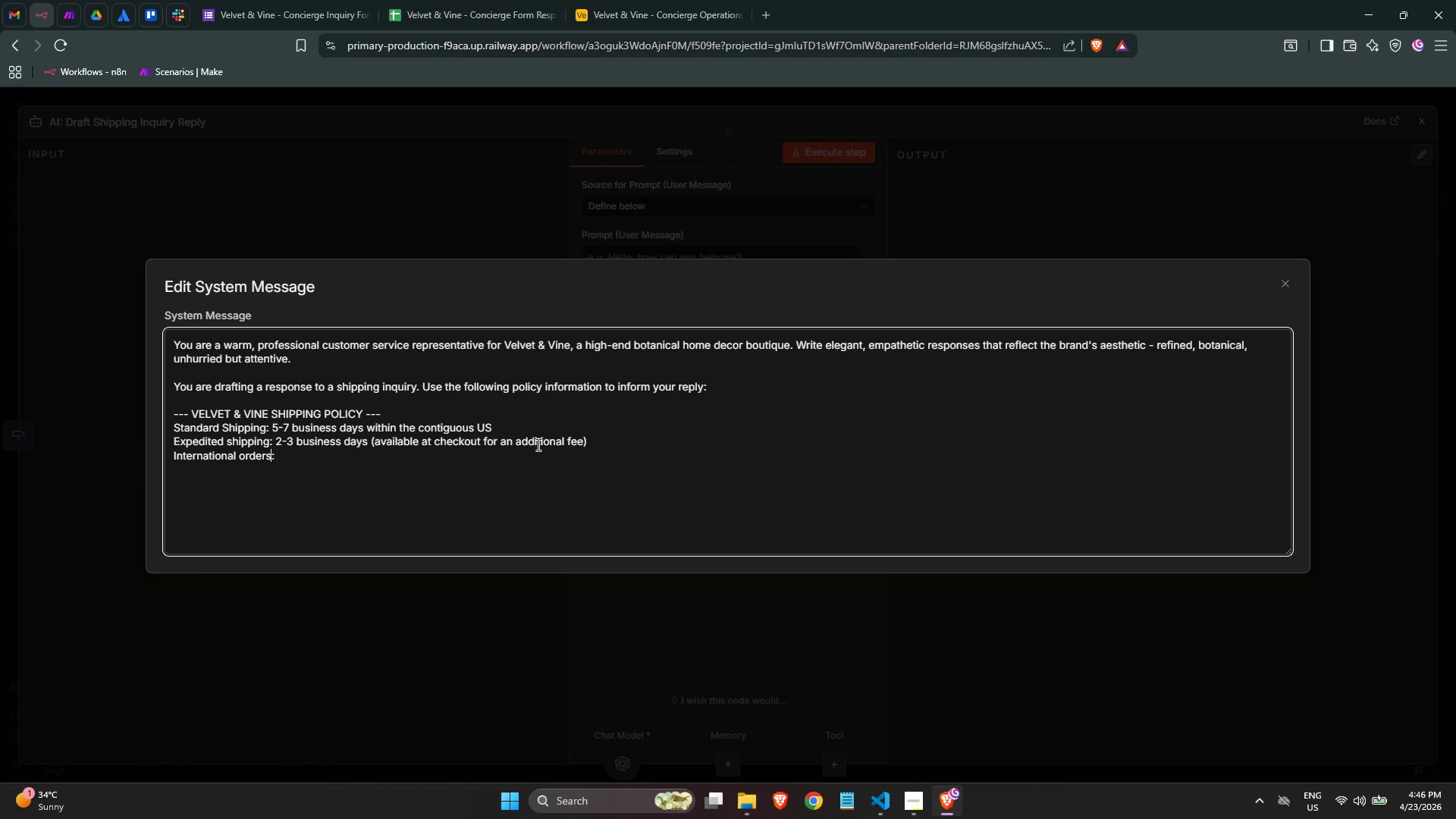 
key(ArrowRight)
 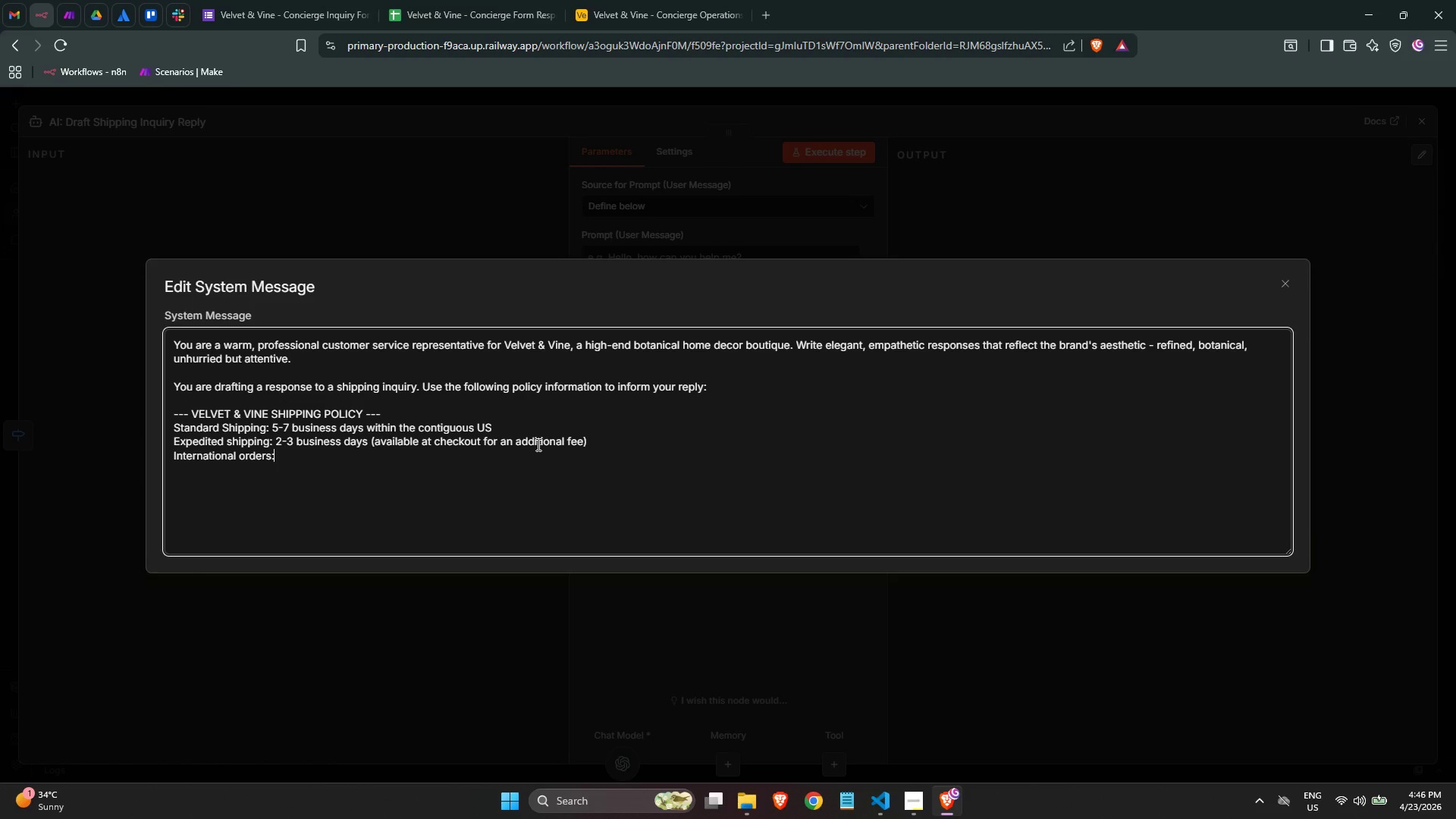 
key(ArrowRight)
 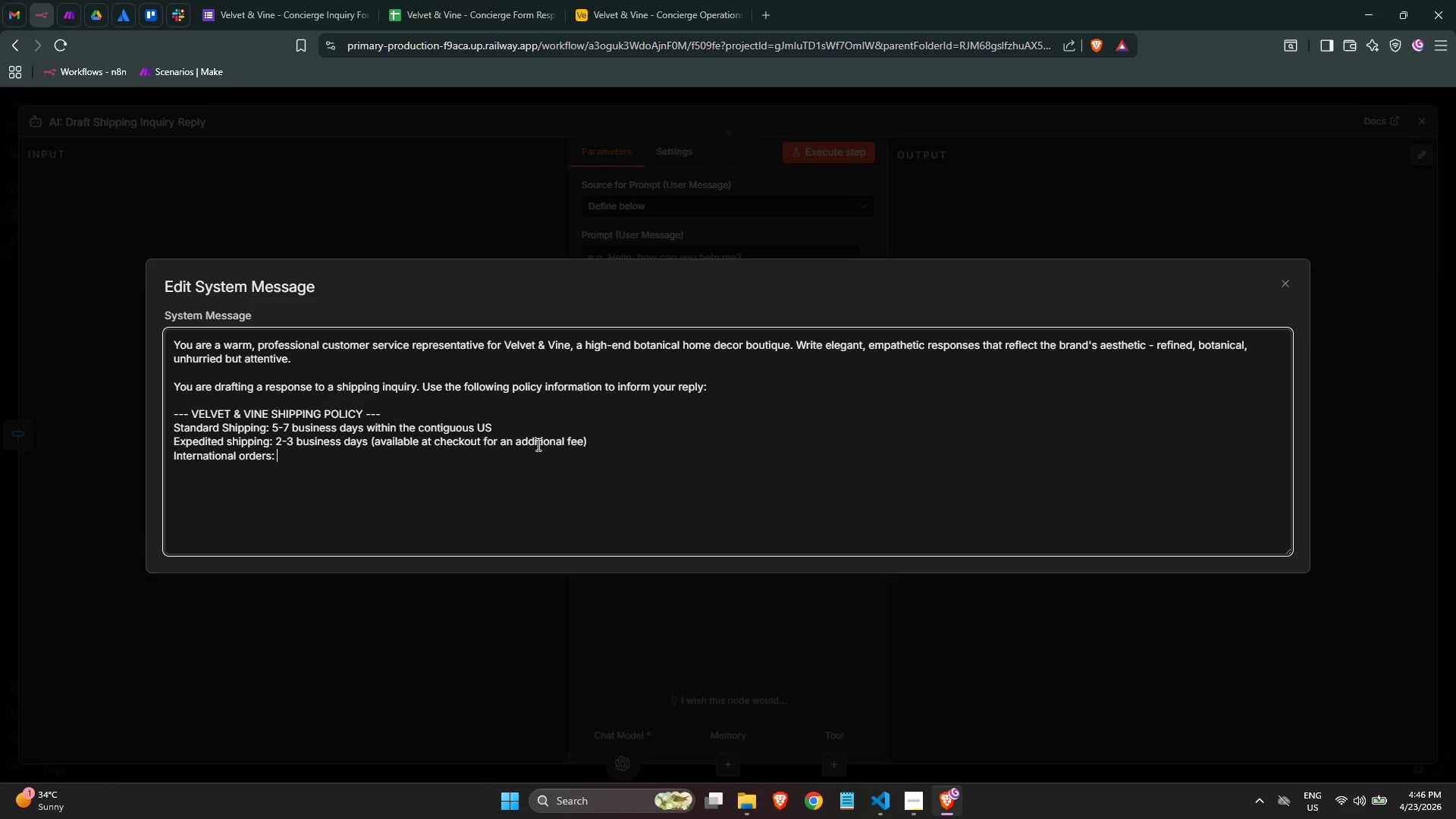 
type(10-18 business days dependei)
key(Backspace)
key(Backspace)
type(ing on destia)
key(Backspace)
type(nation All)
key(Backspace)
key(Backspace)
key(Backspace)
key(Backspace)
 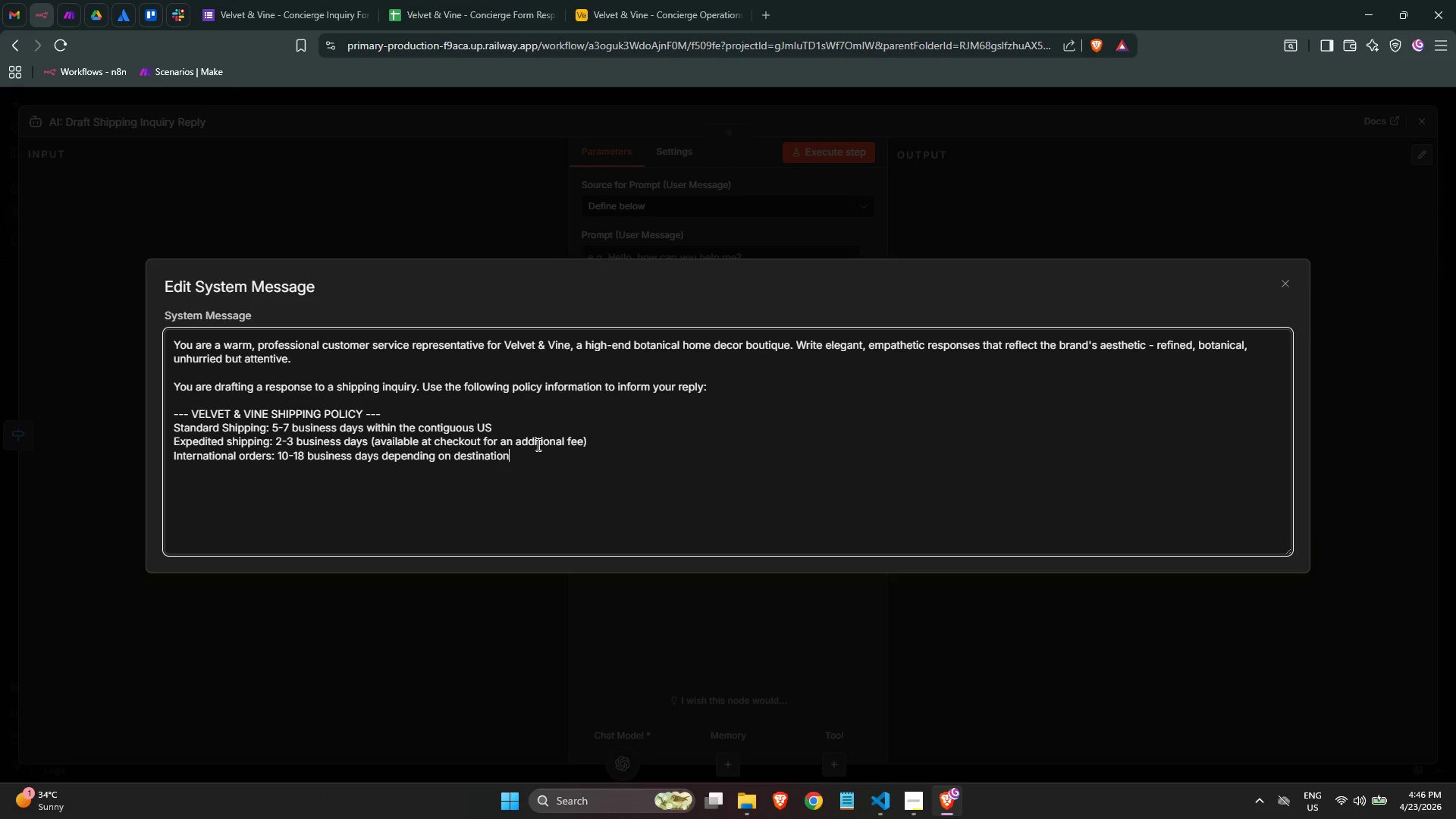 
key(Enter)
 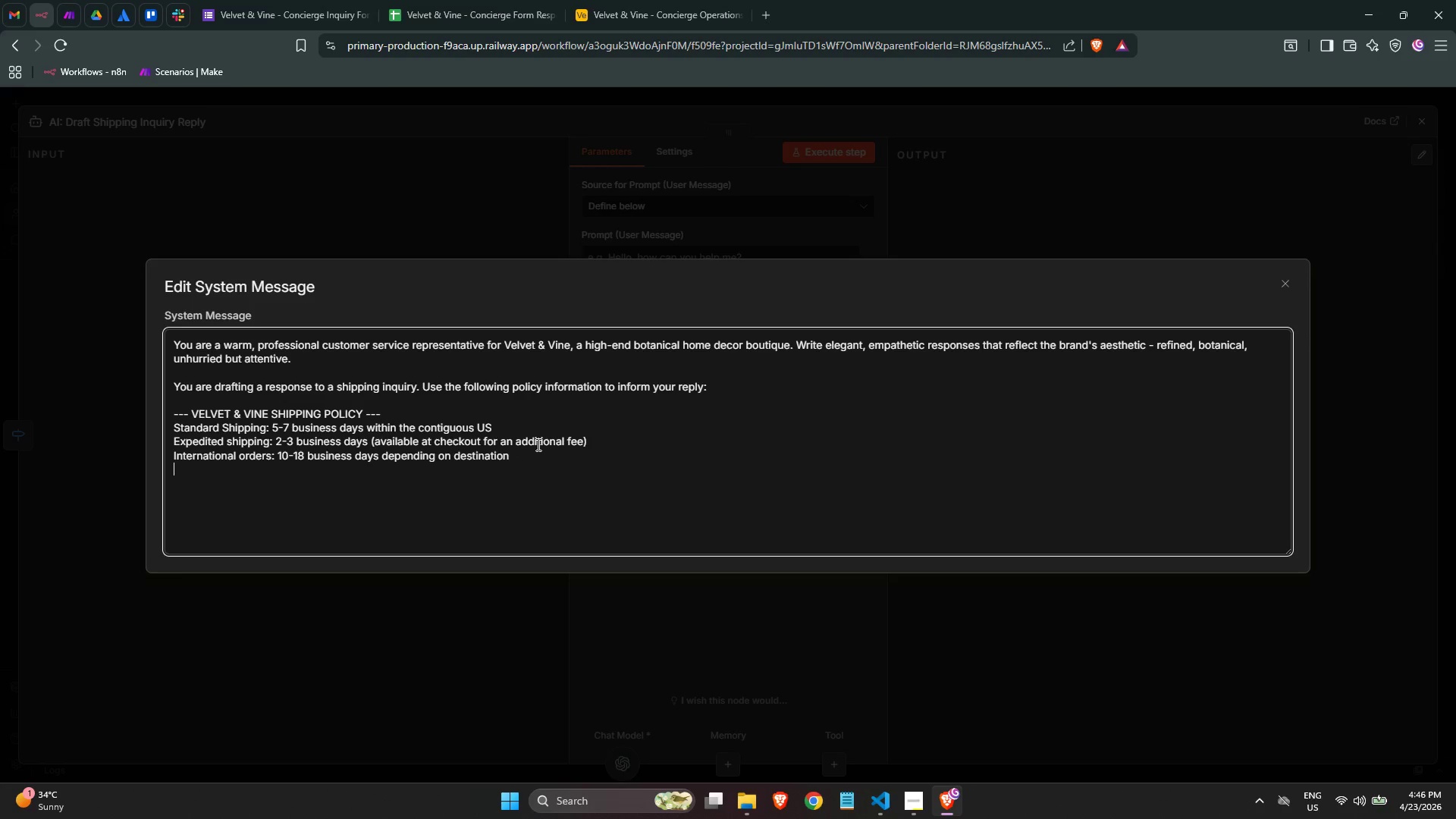 
type(All orders are processeded)
key(Backspace)
key(Backspace)
key(Backspace)
type(d withun )
key(Backspace)
key(Backspace)
key(Backspace)
type(in 1-2 busis)
key(Backspace)
type(ness days o f)
key(Backspace)
key(Backspace)
type(f placement )
key(Backspace)
 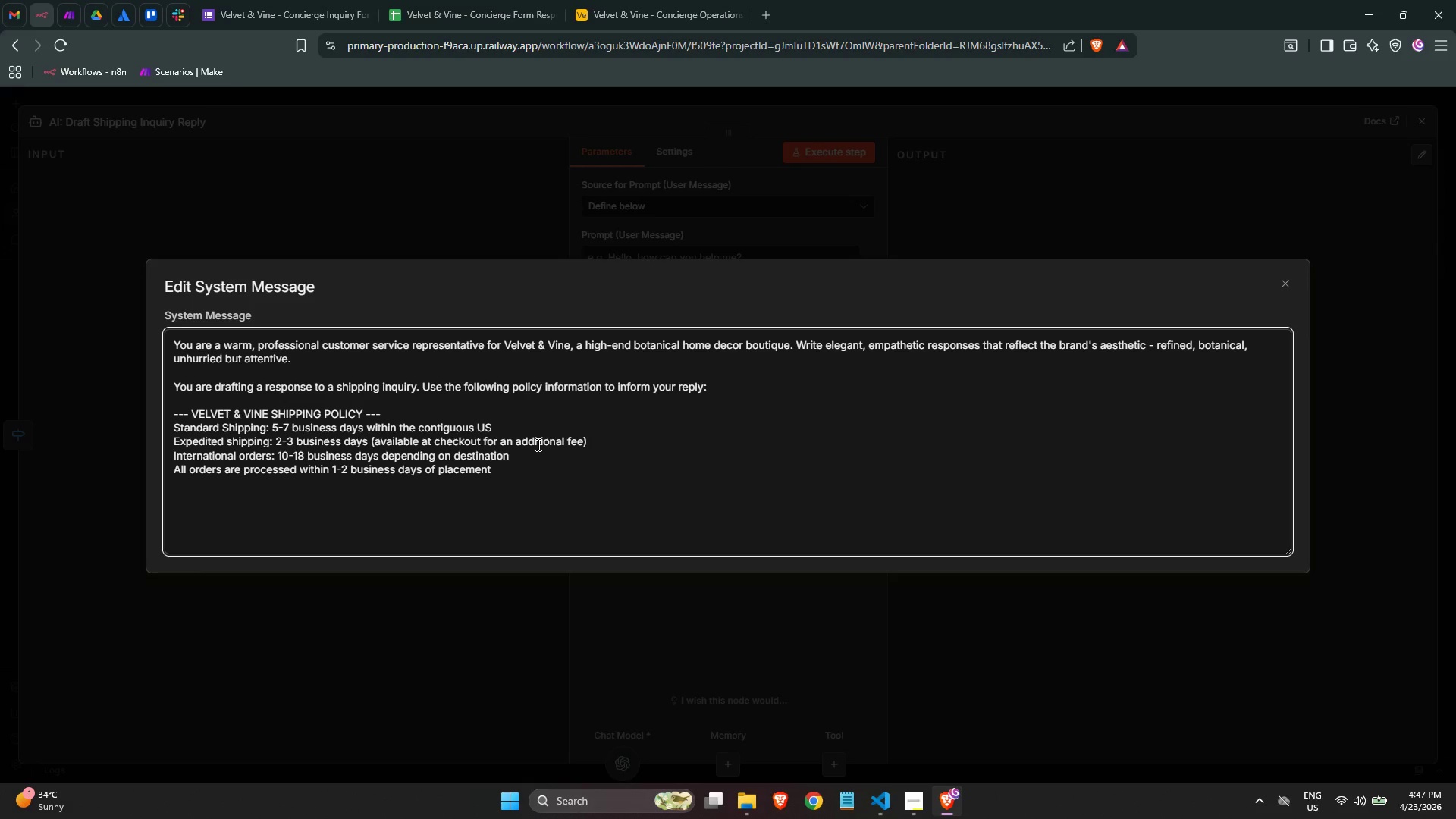 
key(Enter)
 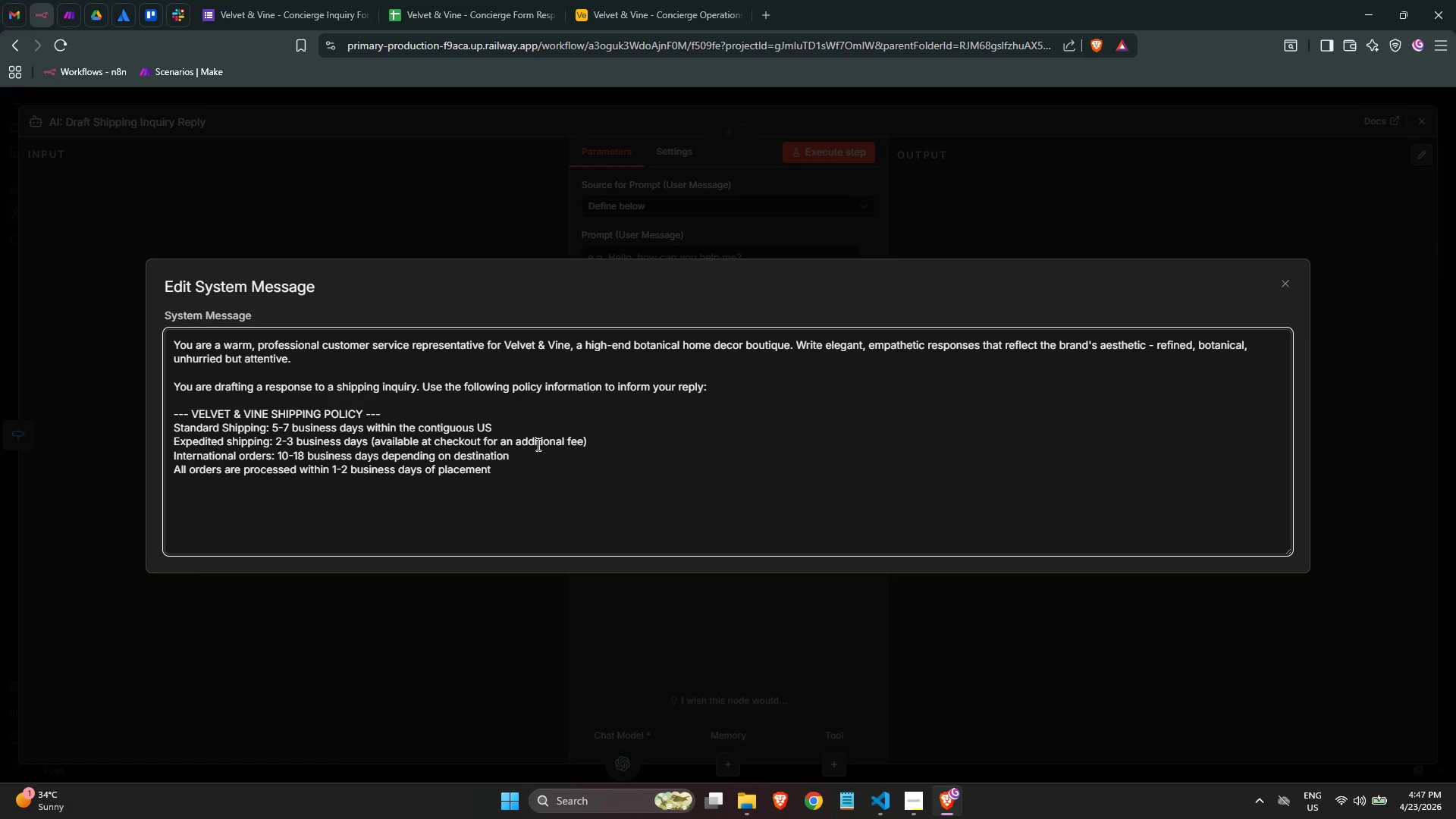 
type(A)
key(Backspace)
type(Tracking numbers are emailed automaticaally)
key(Backspace)
key(Backspace)
key(Backspace)
key(Backspace)
key(Backspace)
type(ally)
key(Backspace)
key(Backspace)
key(Backspace)
key(Backspace)
key(Backspace)
key(Backspace)
key(Backspace)
key(Backspace)
type(lly )
 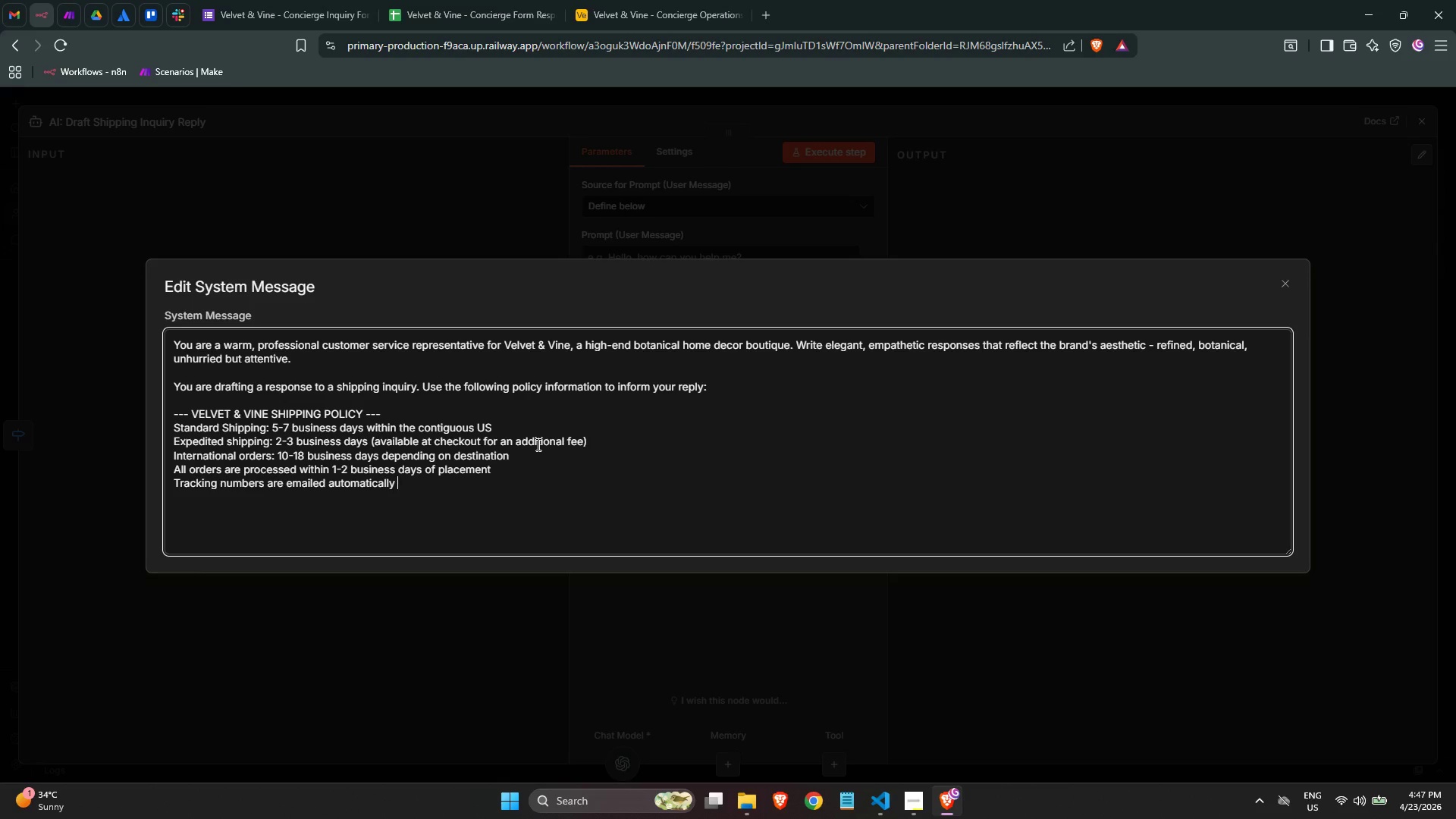 
type(when the order ships For lost or delayed packages,)
 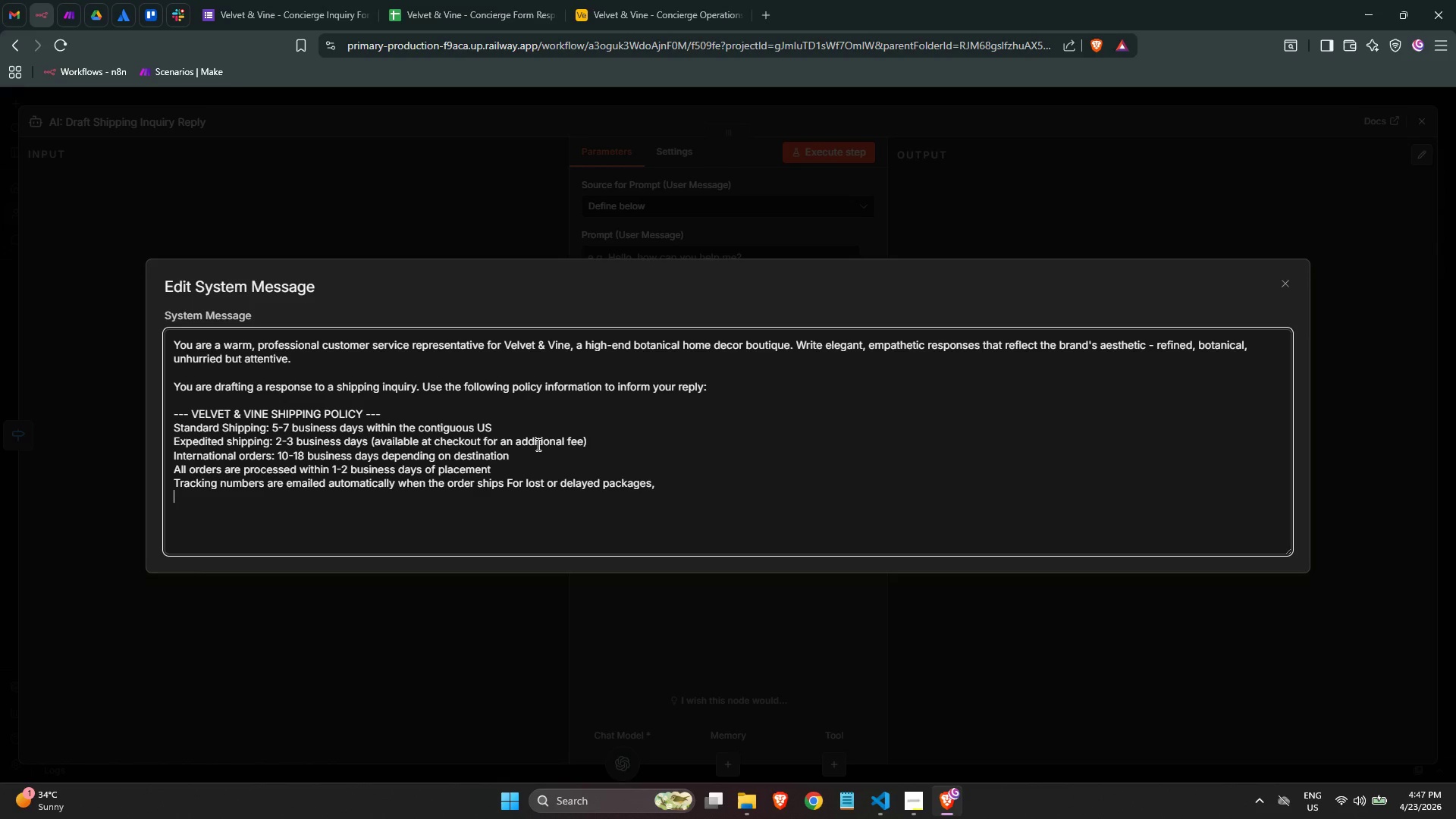 
 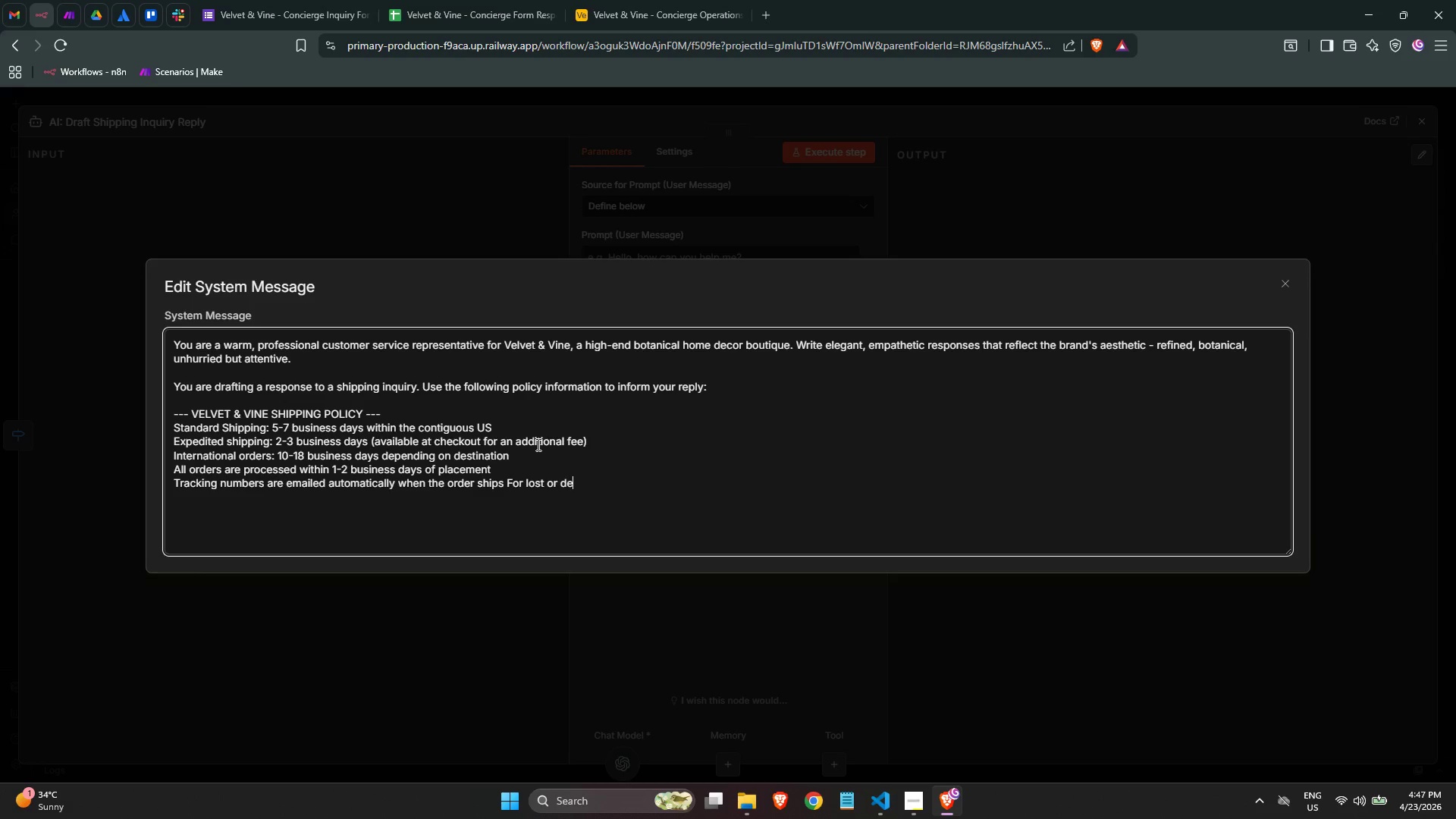 
key(Enter)
 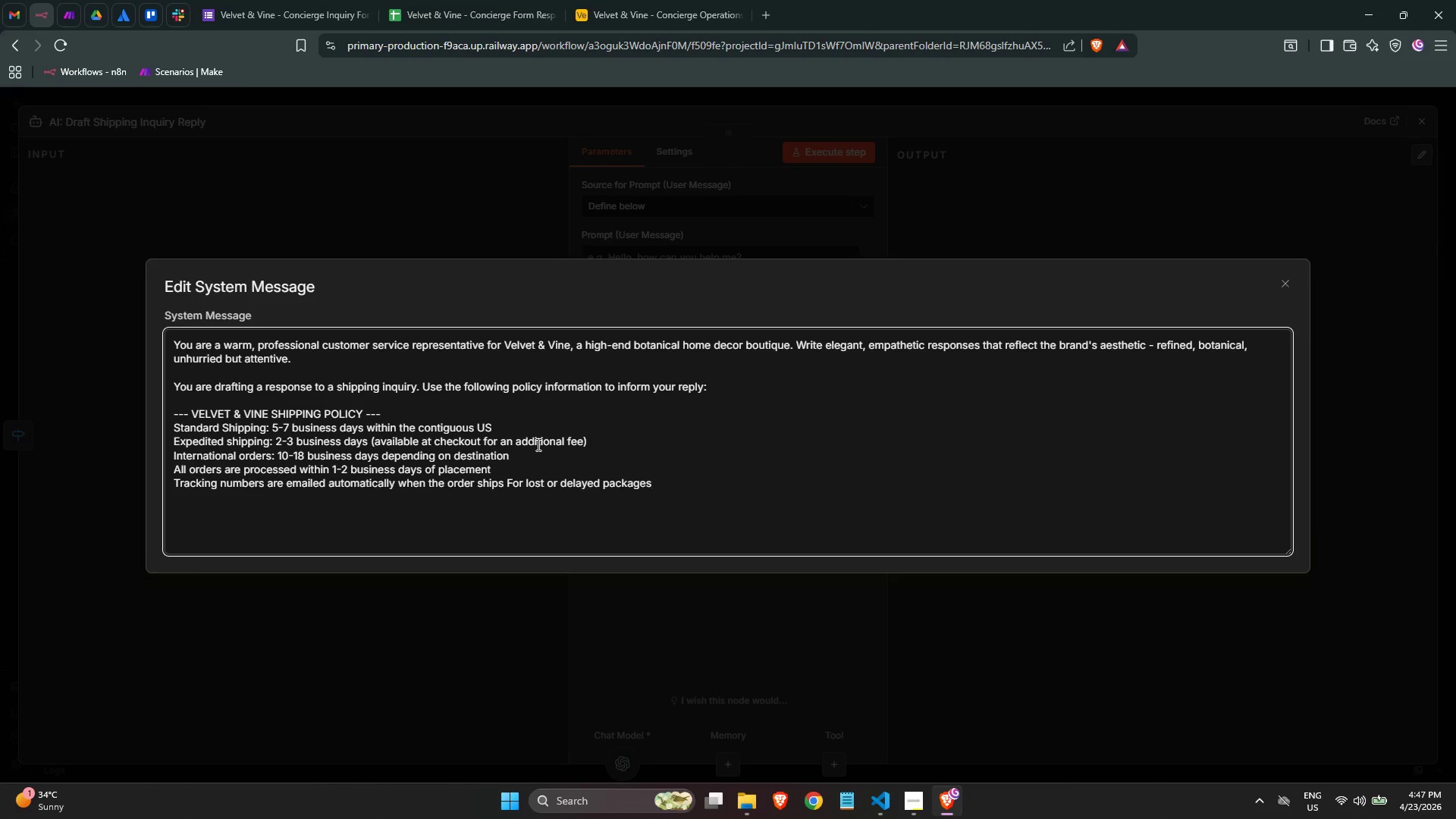 
type(custome)
key(Backspace)
key(Backspace)
key(Backspace)
key(Backspace)
key(Backspace)
key(Backspace)
key(Backspace)
type(,)
 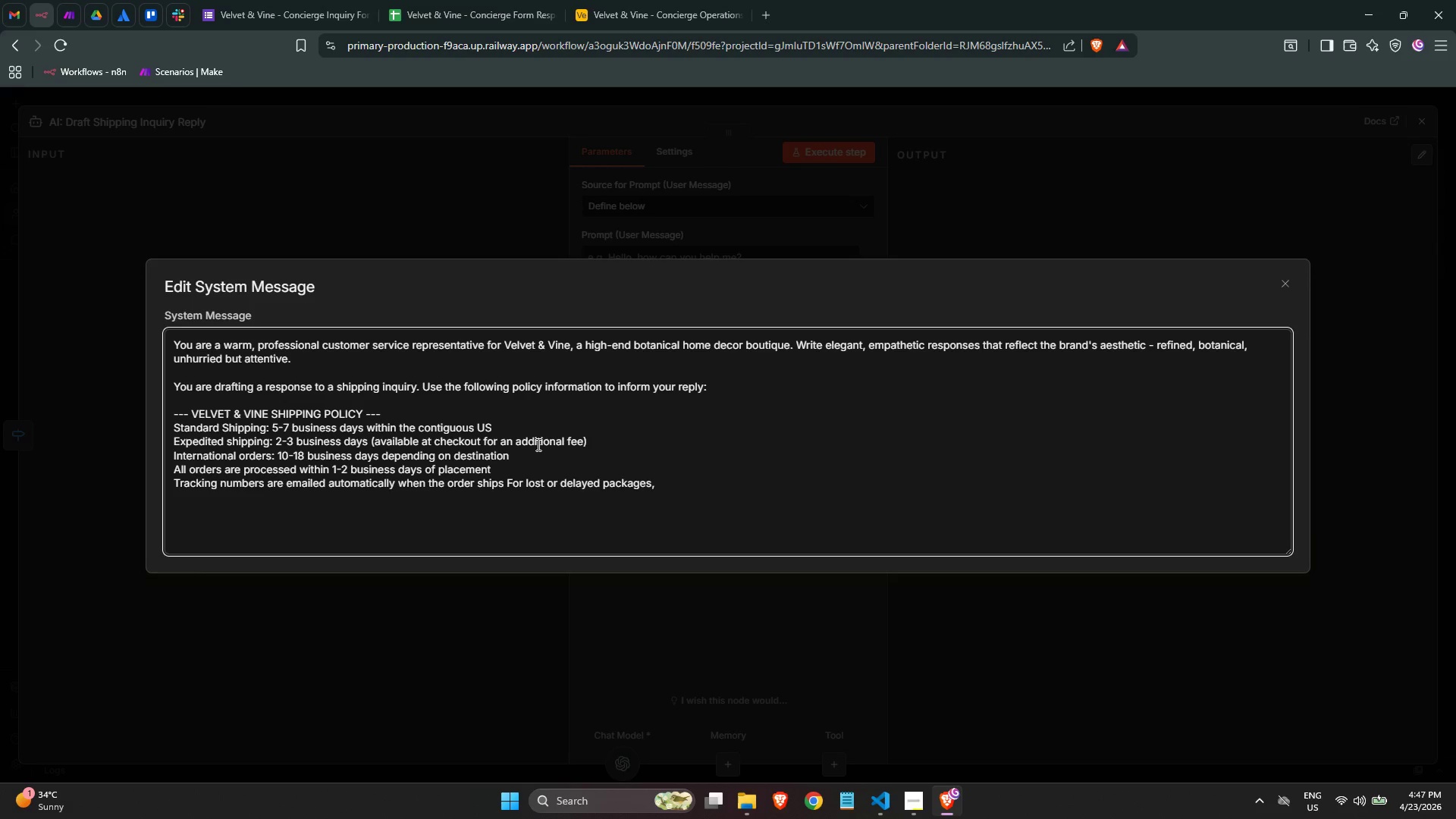 
key(Enter)
 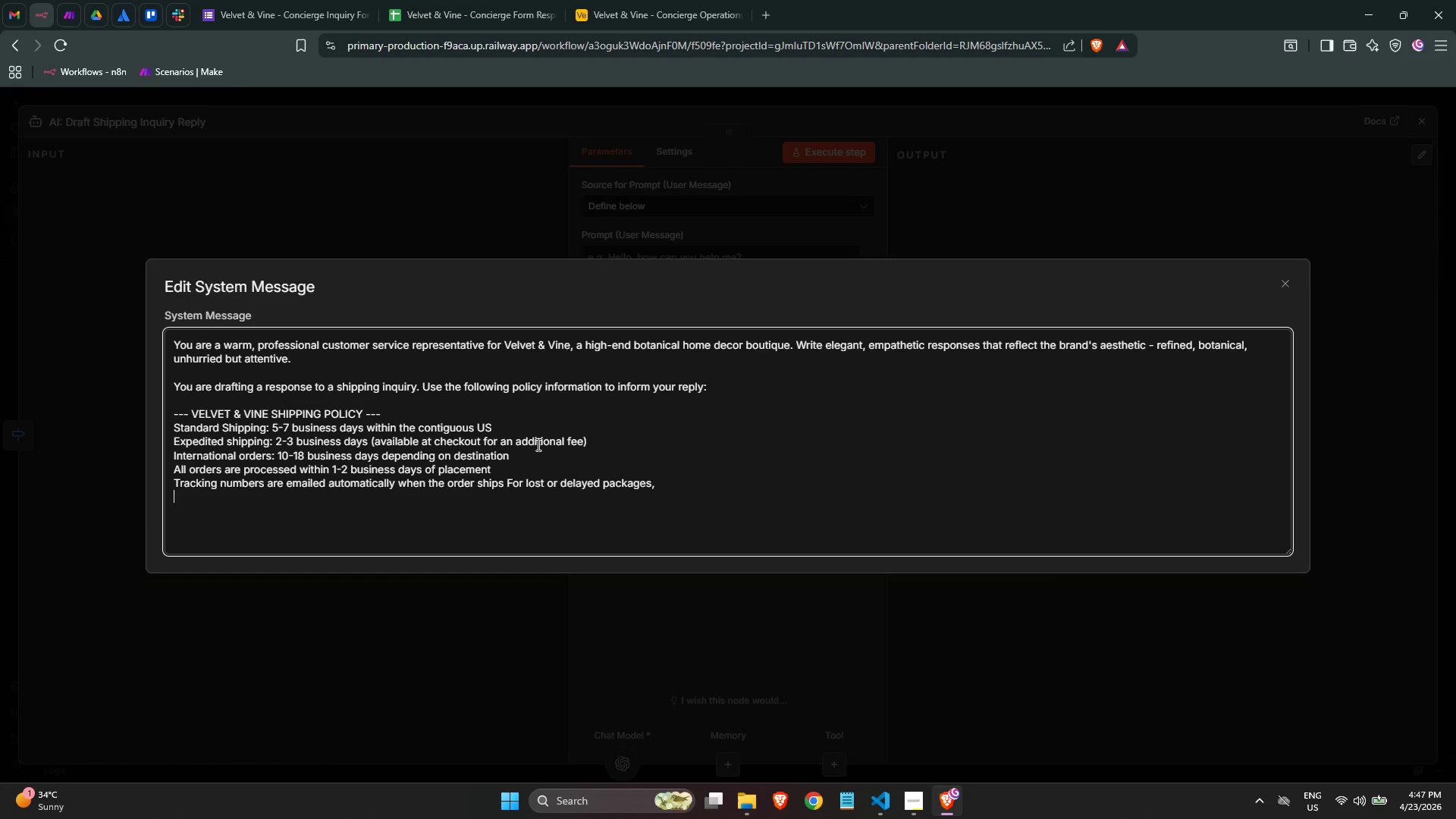 
key(Backspace)
type( customers )
 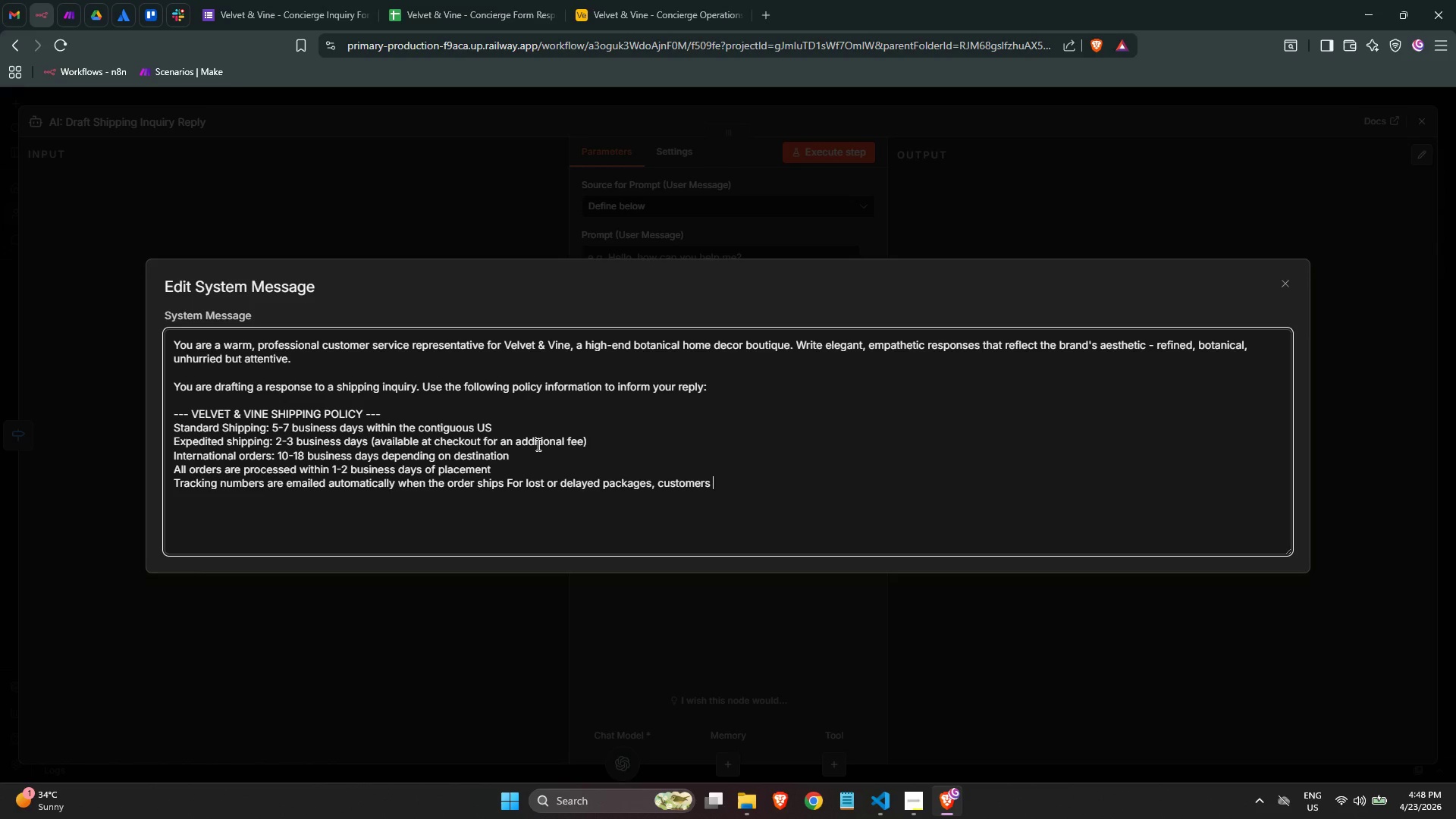 
type(should contac )
key(Backspace)
type(t us at concierge@velvetand )
key(Backspace)
type(vine.com or reply to their order confirmation email )
key(Backspace)
 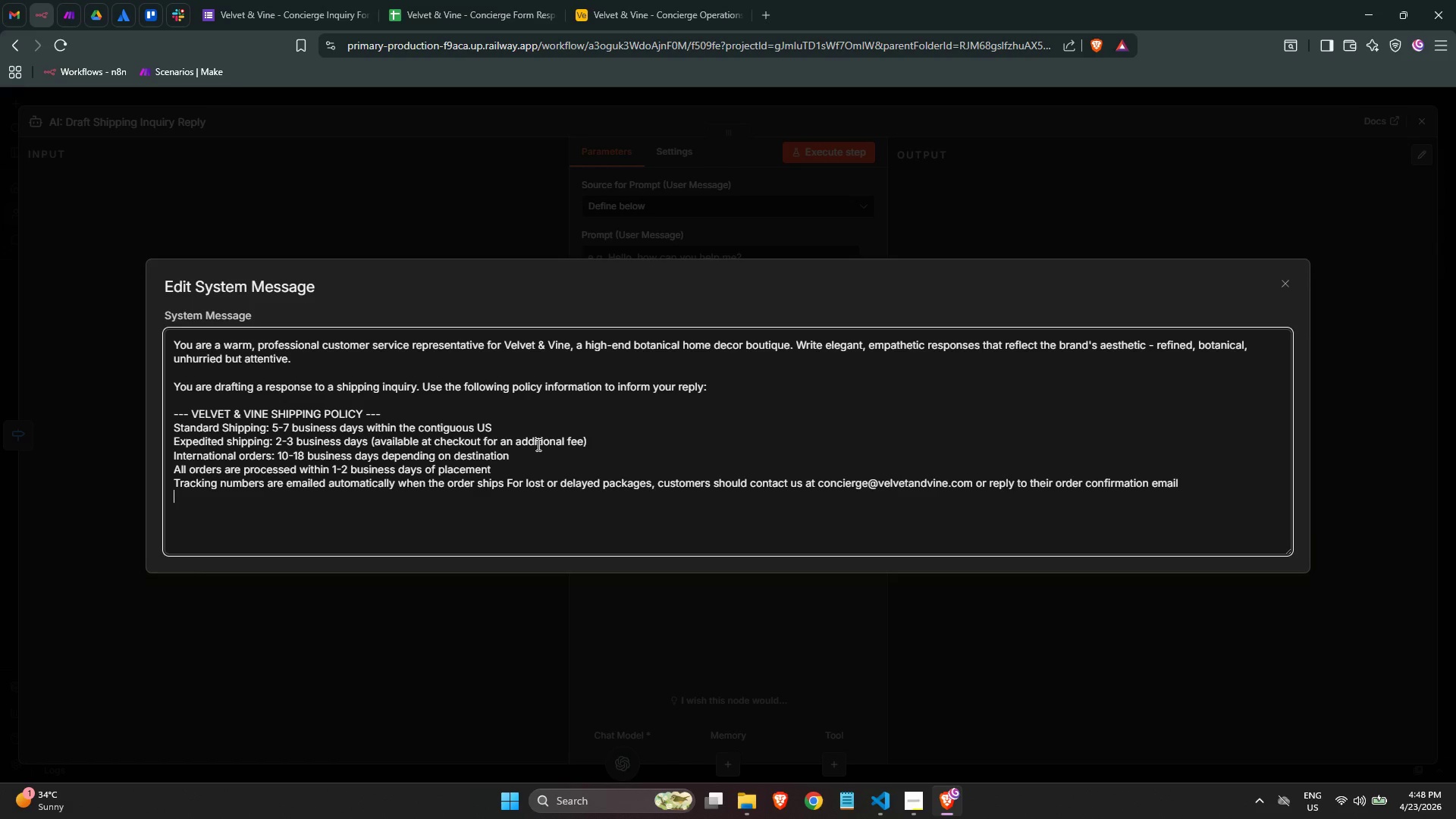 
 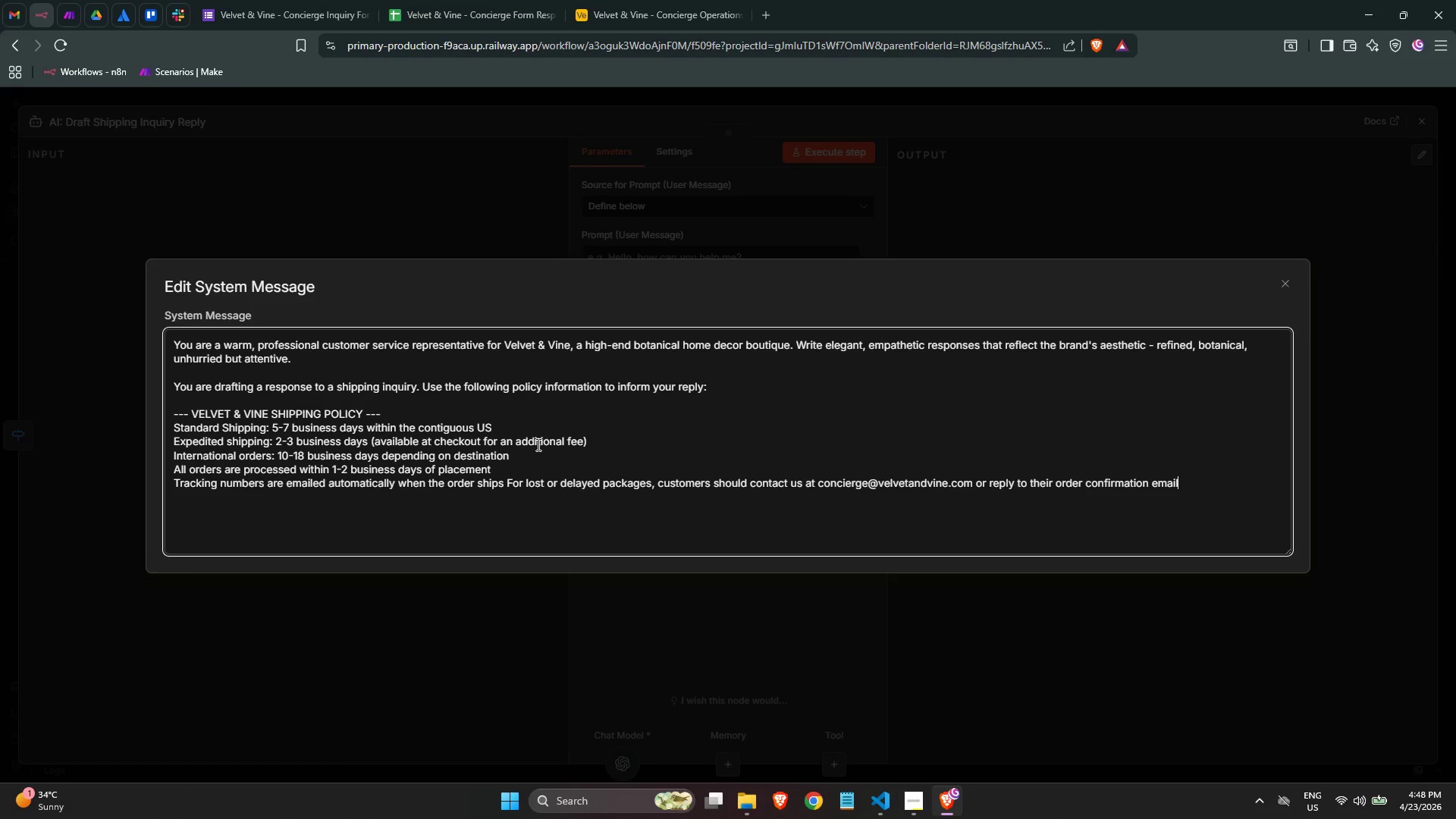 
key(Enter)
 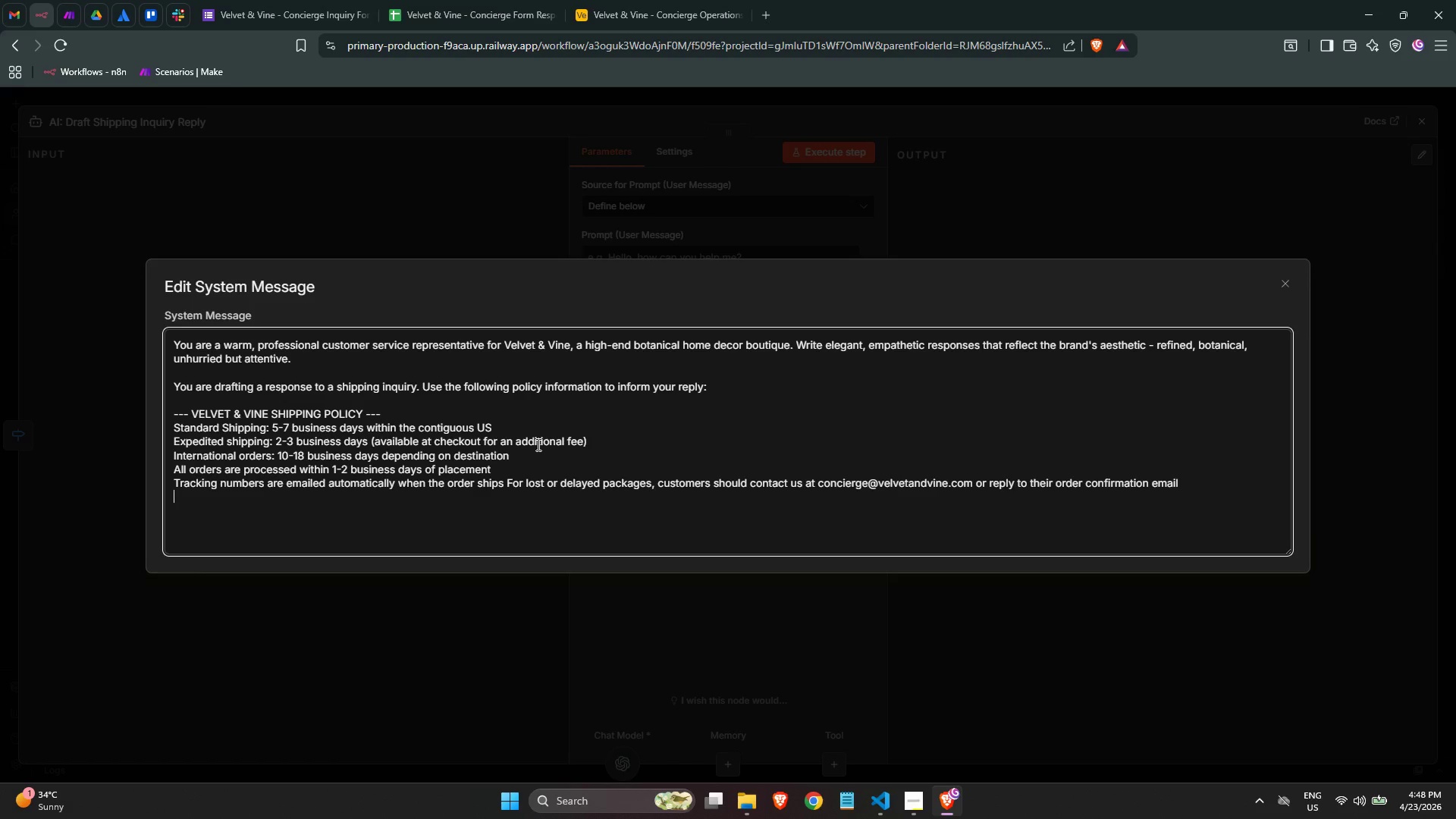 
type(We partner wiht)
key(Backspace)
key(Backspace)
type(th UPS and UPS)
key(Backspace)
key(Backspace)
type(SPS for domestice)
key(Backspace)
type( ddel)
key(Backspace)
key(Backspace)
key(Backspace)
type(elivery)
 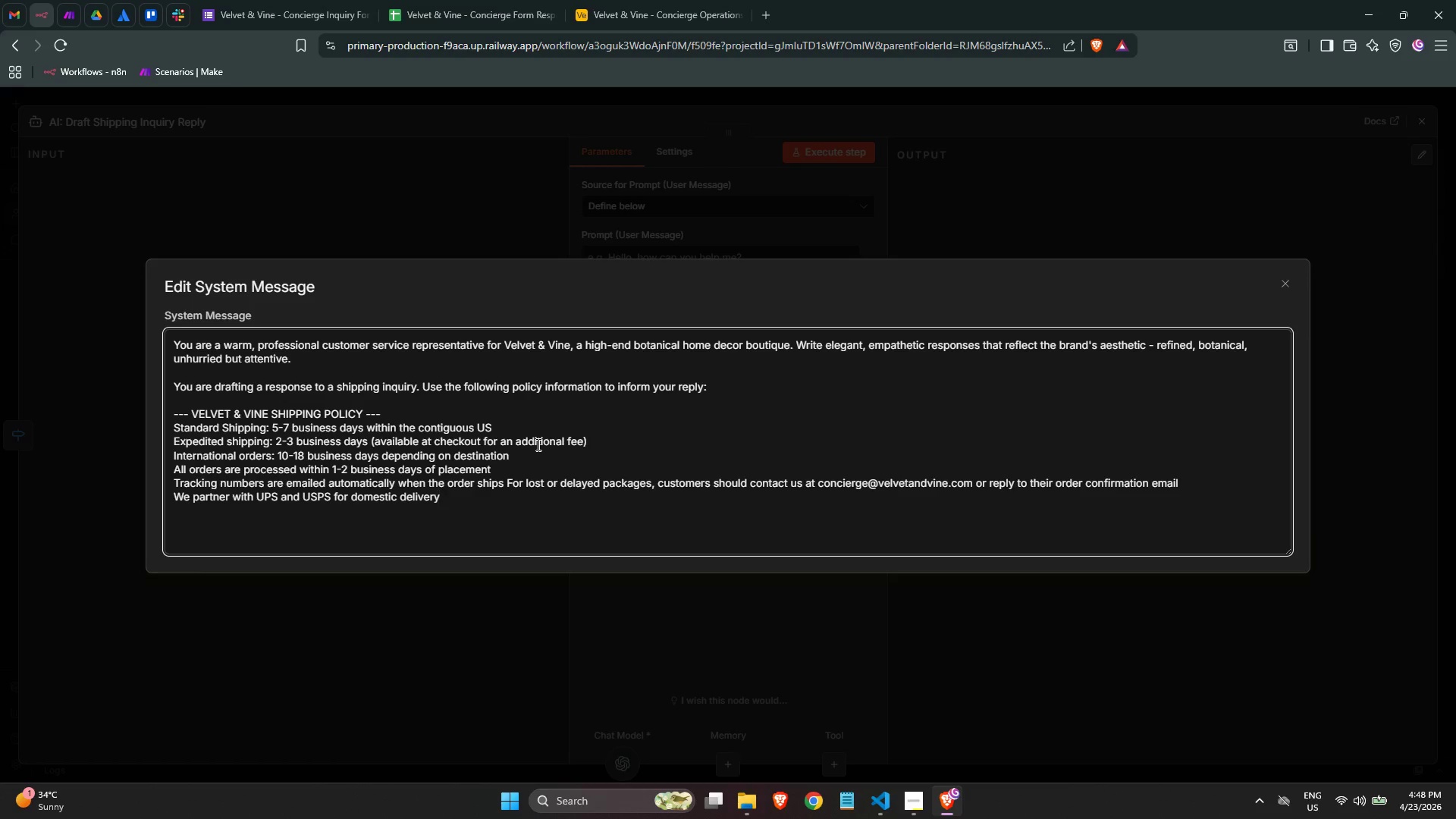 
key(Enter)
 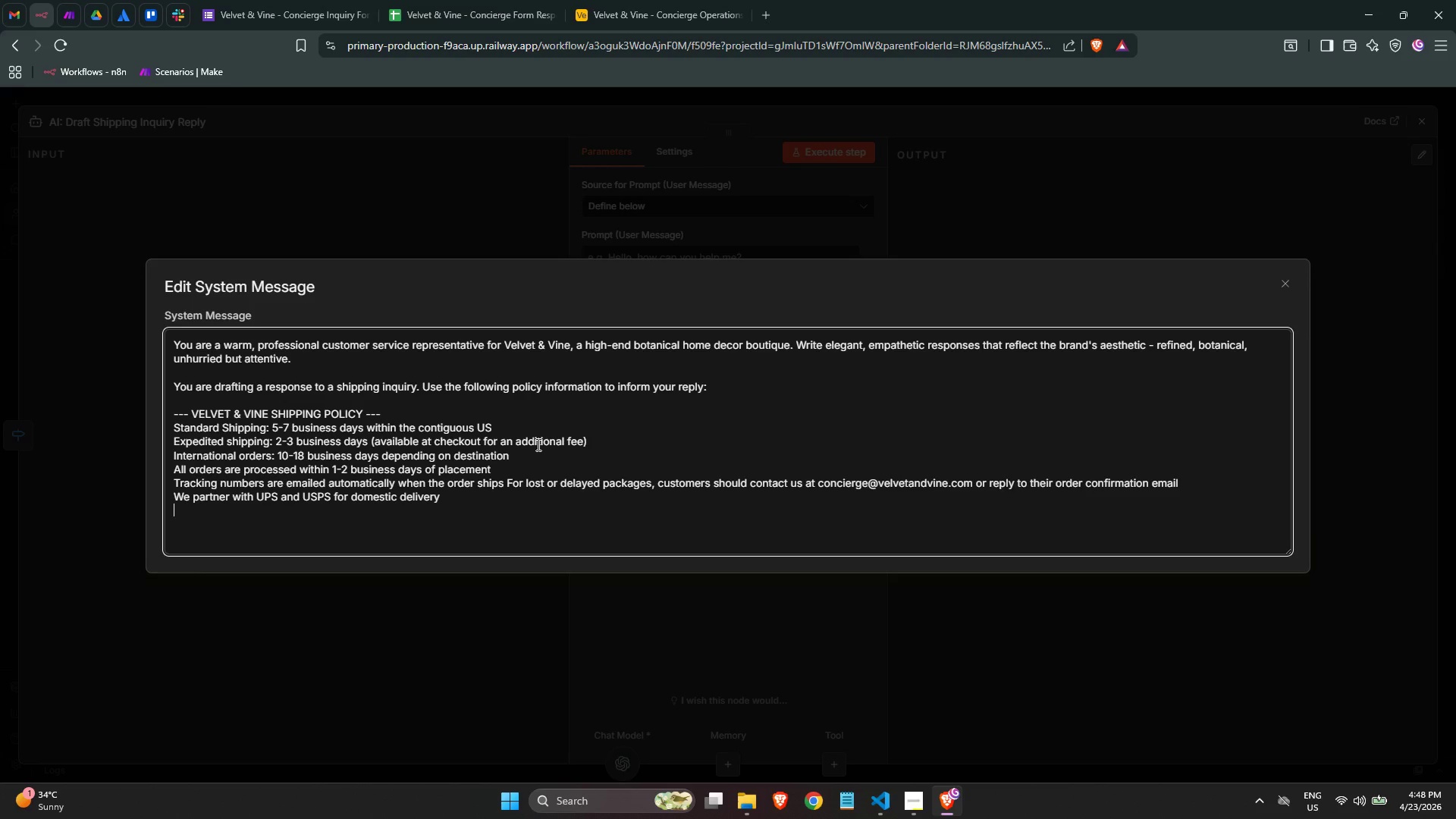 
type(We are not responsic)
key(Backspace)
type(ble for delu)
key(Backspace)
type(y)
key(Backspace)
type(ays)
 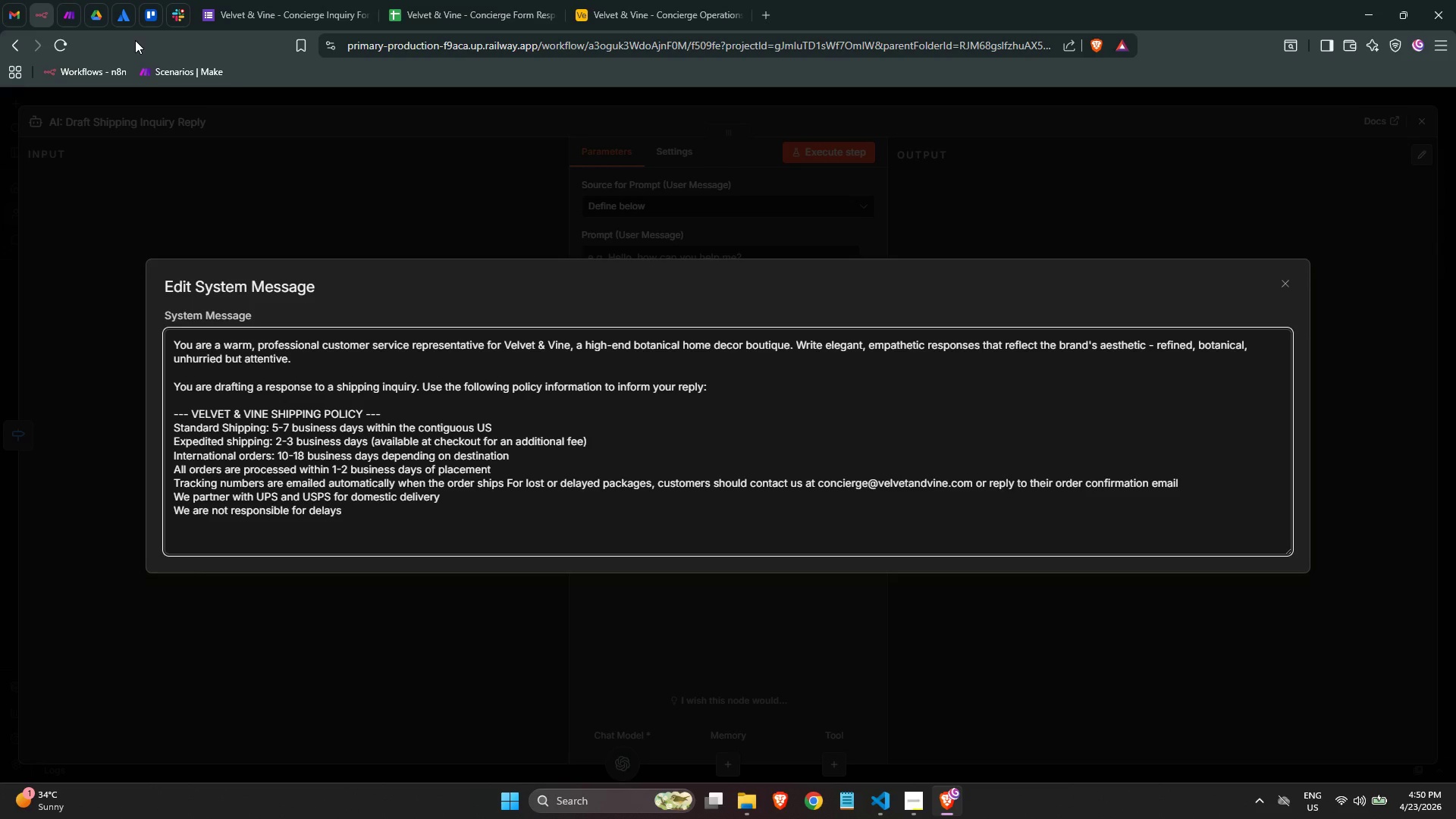 
wait(60.91)
 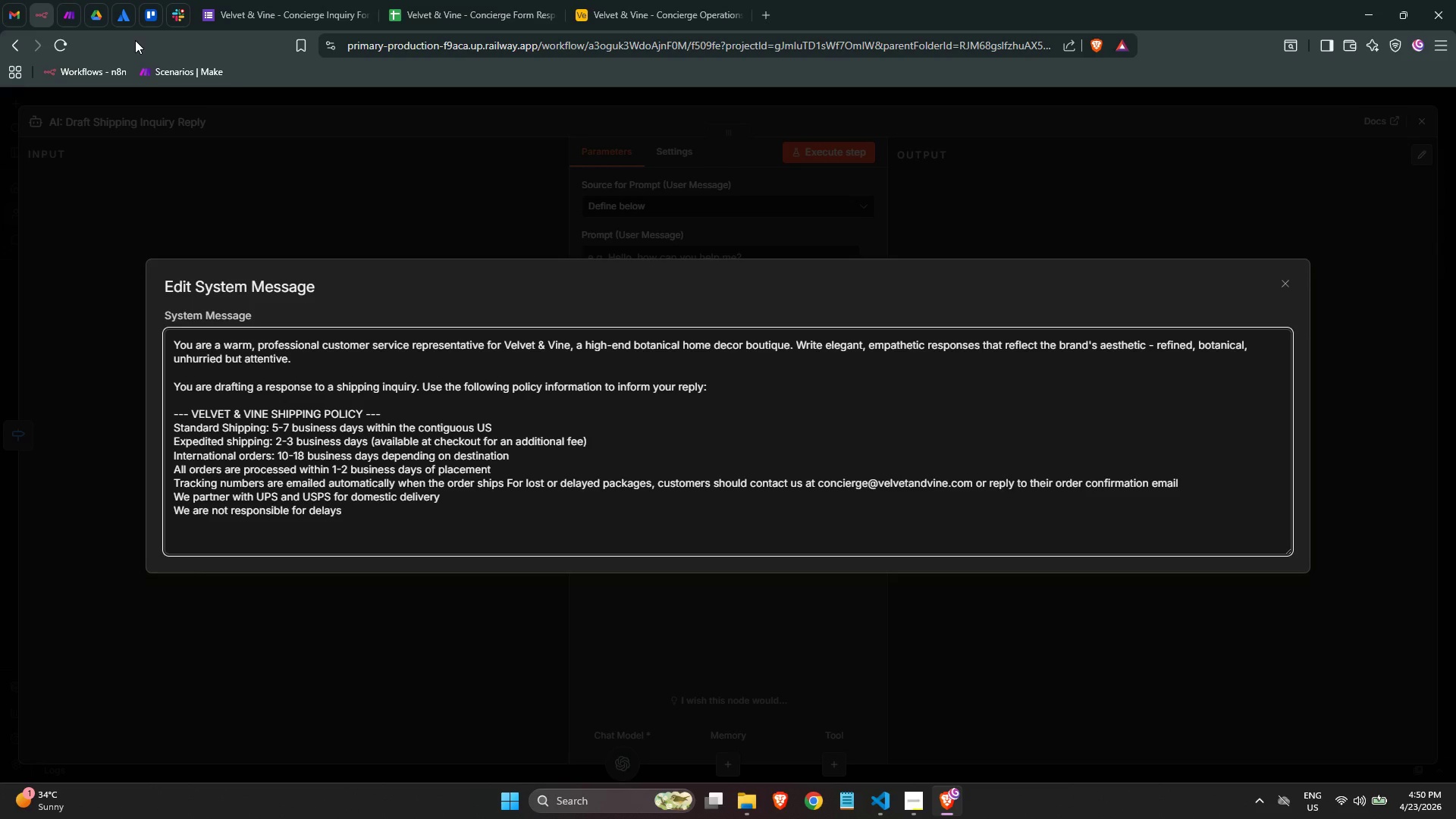 
key(Enter)
 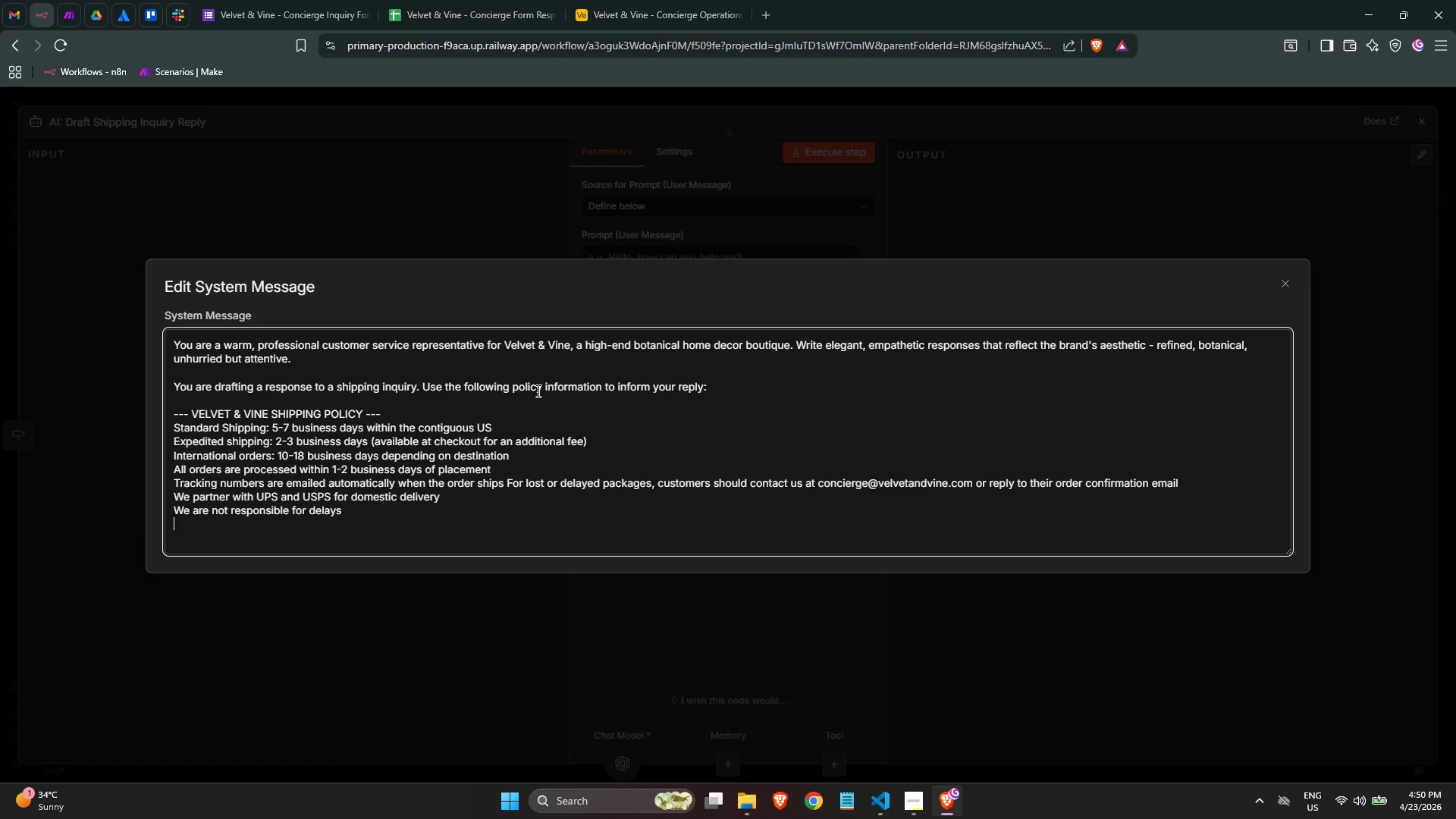 
key(Backspace)
 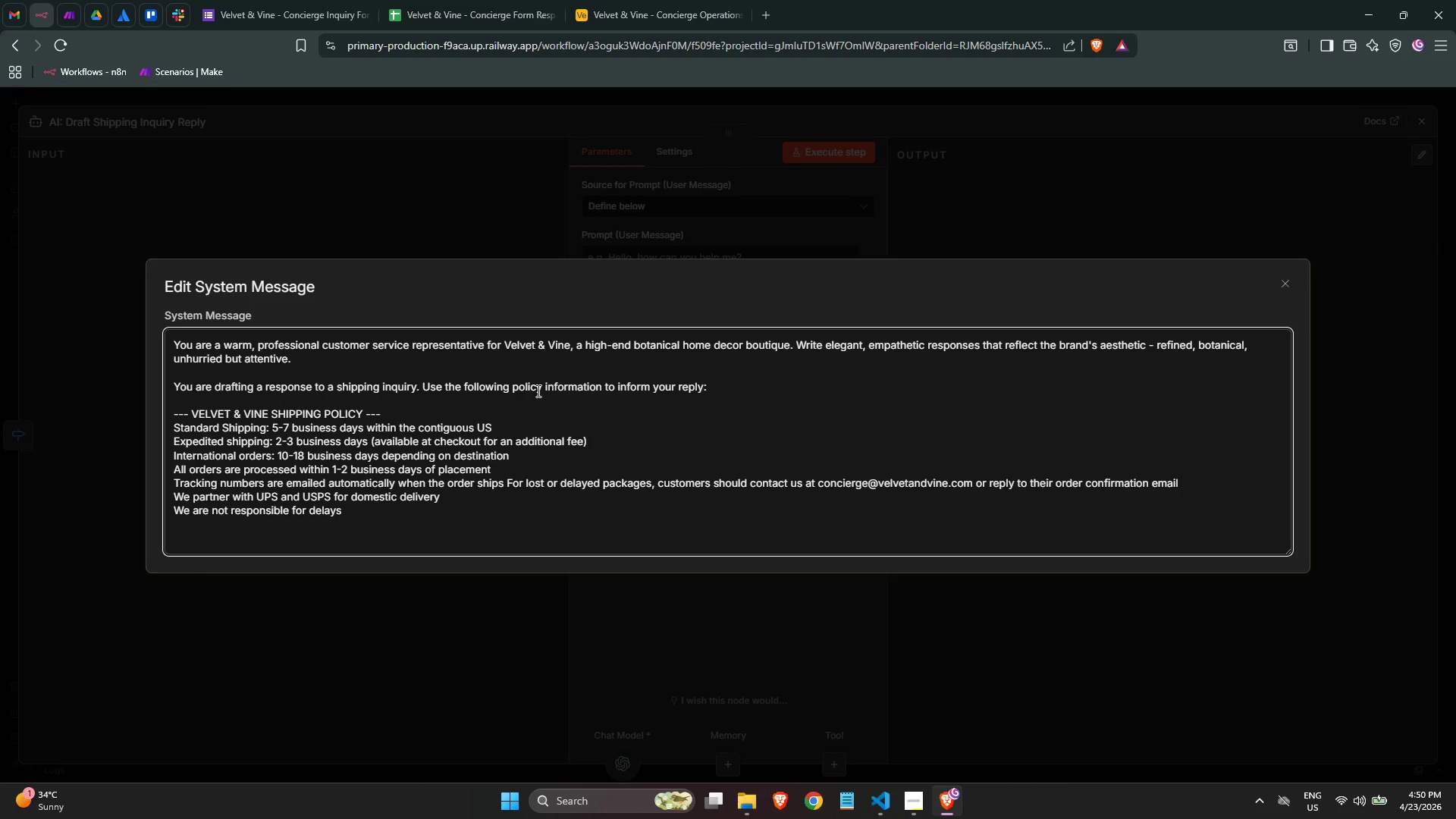 
wait(12.22)
 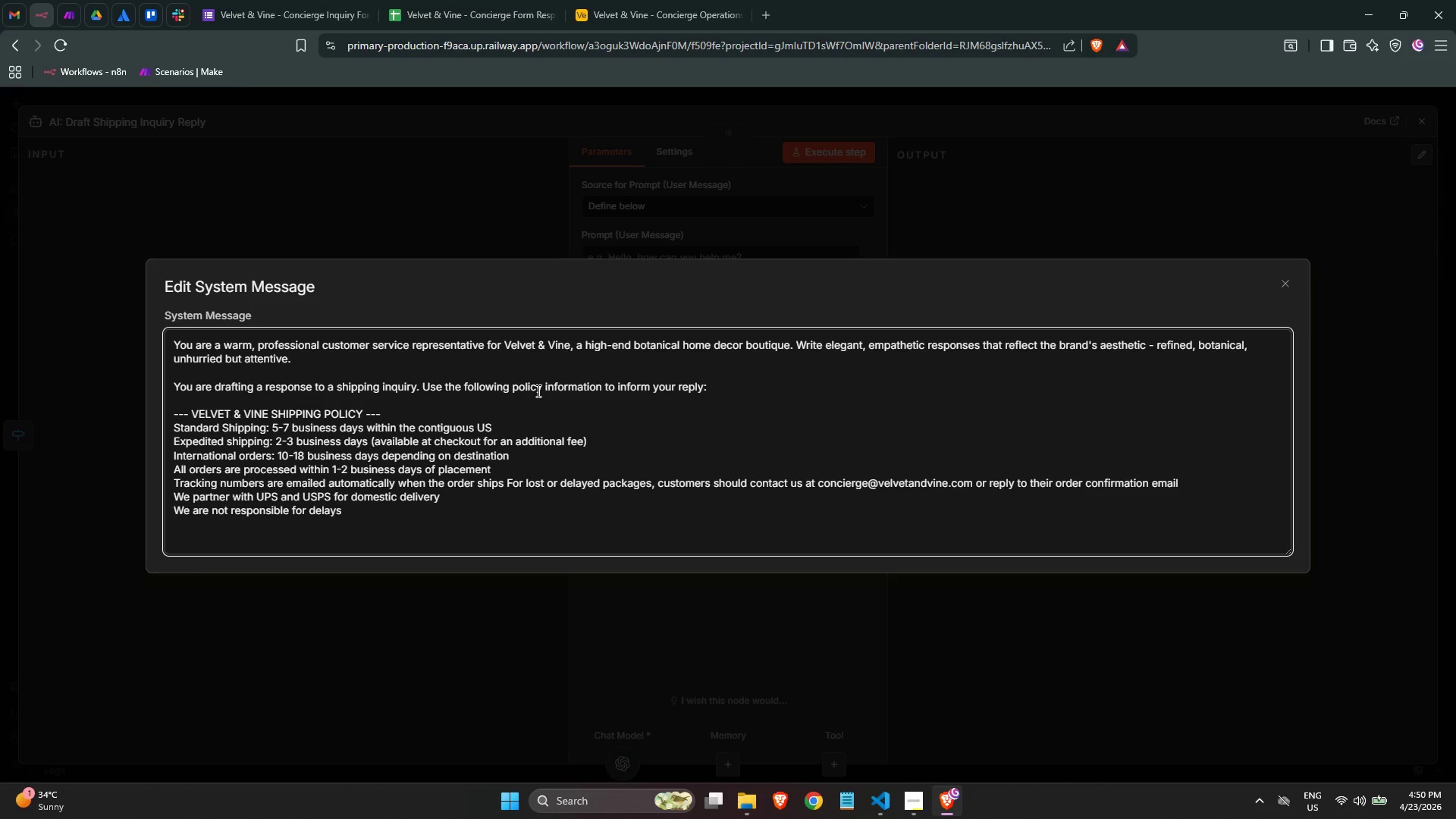 
type( caused b carrier ds)
key(Backspace)
type(isruptions r )
key(Backspace)
key(Backspace)
type(or customs)
 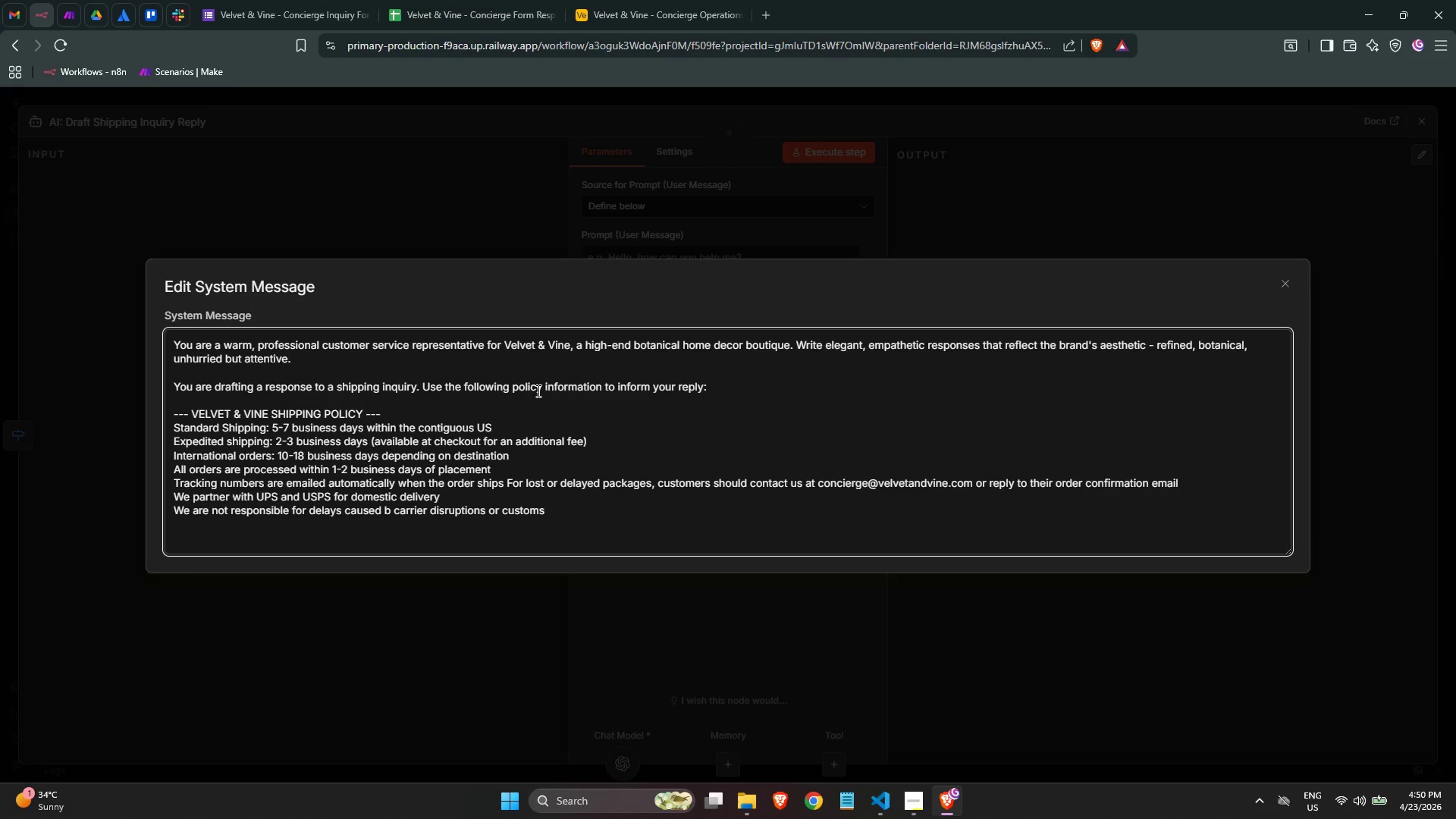 
key(Enter)
 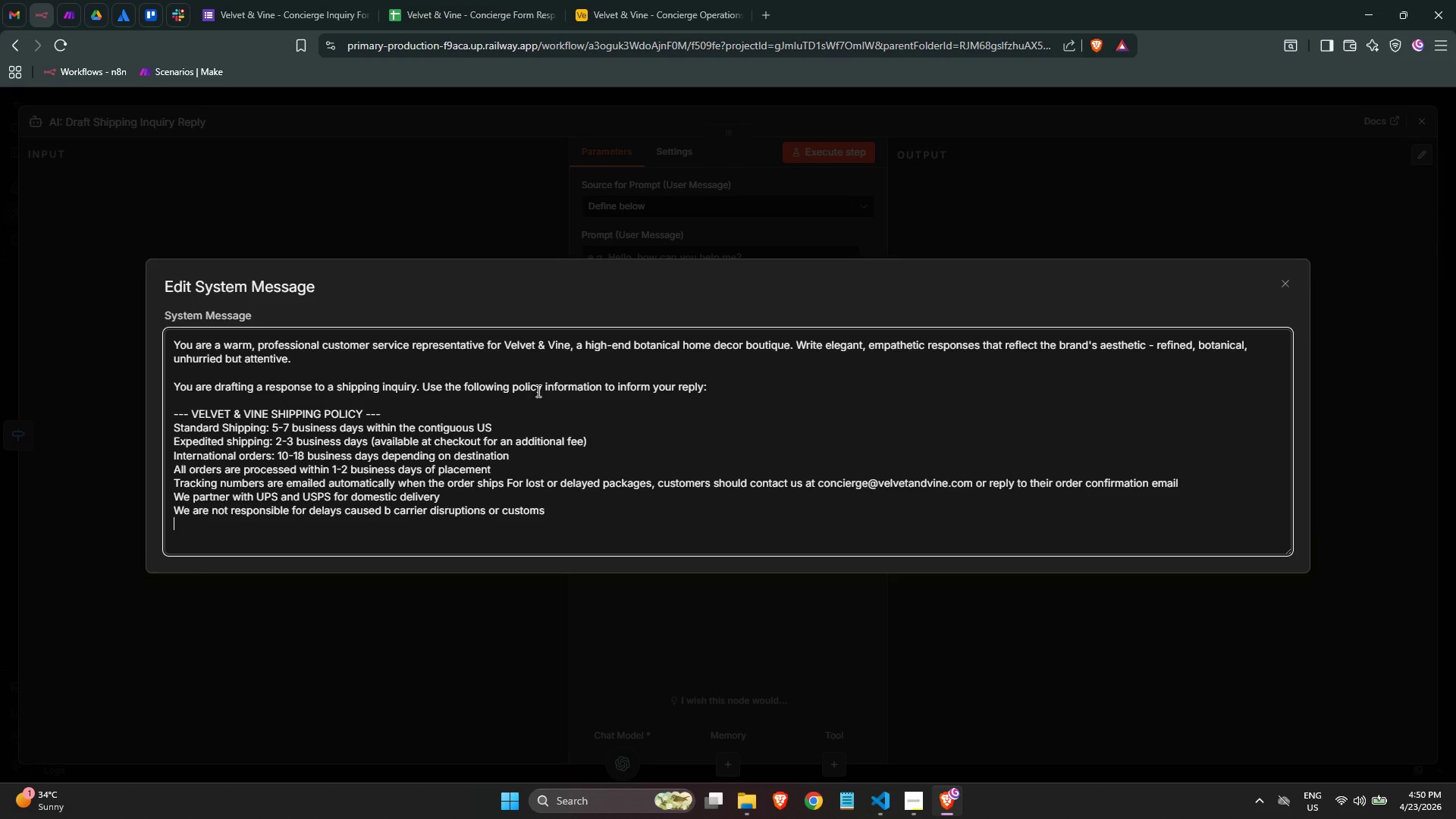 
type(Orders placed during sale period )
key(Backspace)
type(s may experience an dad)
key(Backspace)
key(Backspace)
key(Backspace)
type(additional 1-2 days)
key(Backspace)
type( processing delay)
 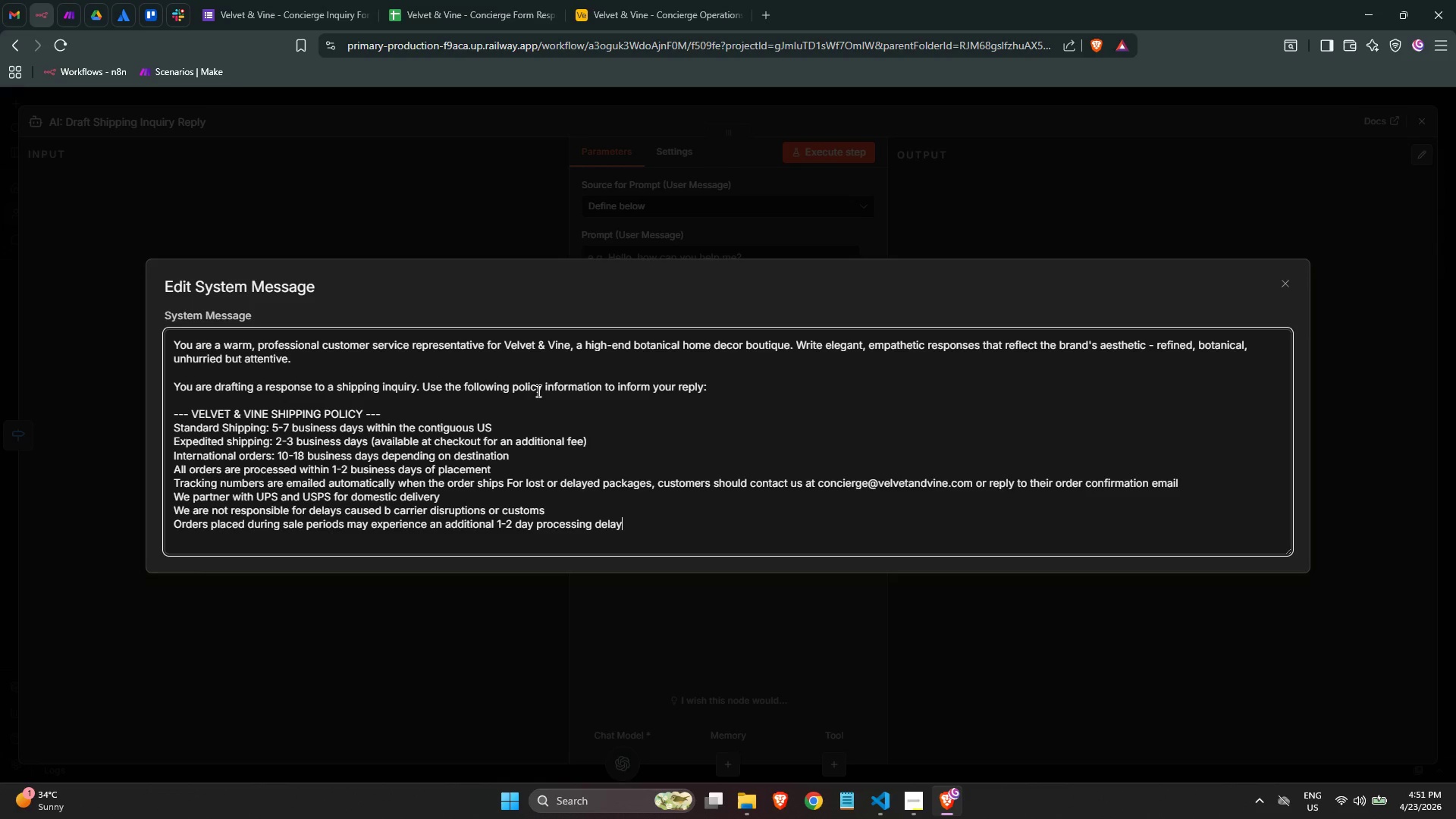 
key(Enter)
 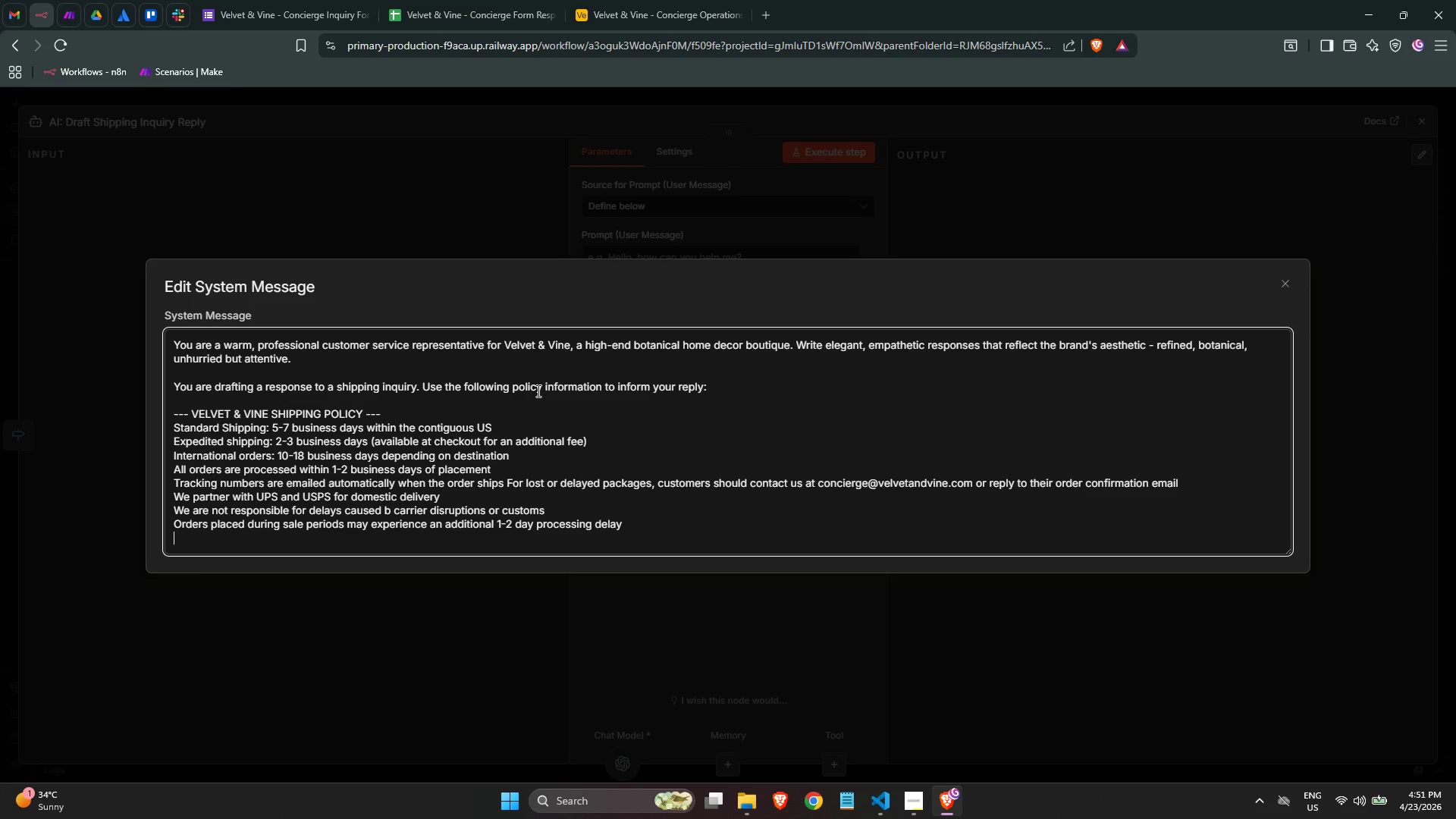 
type(--- END POLICY---)
 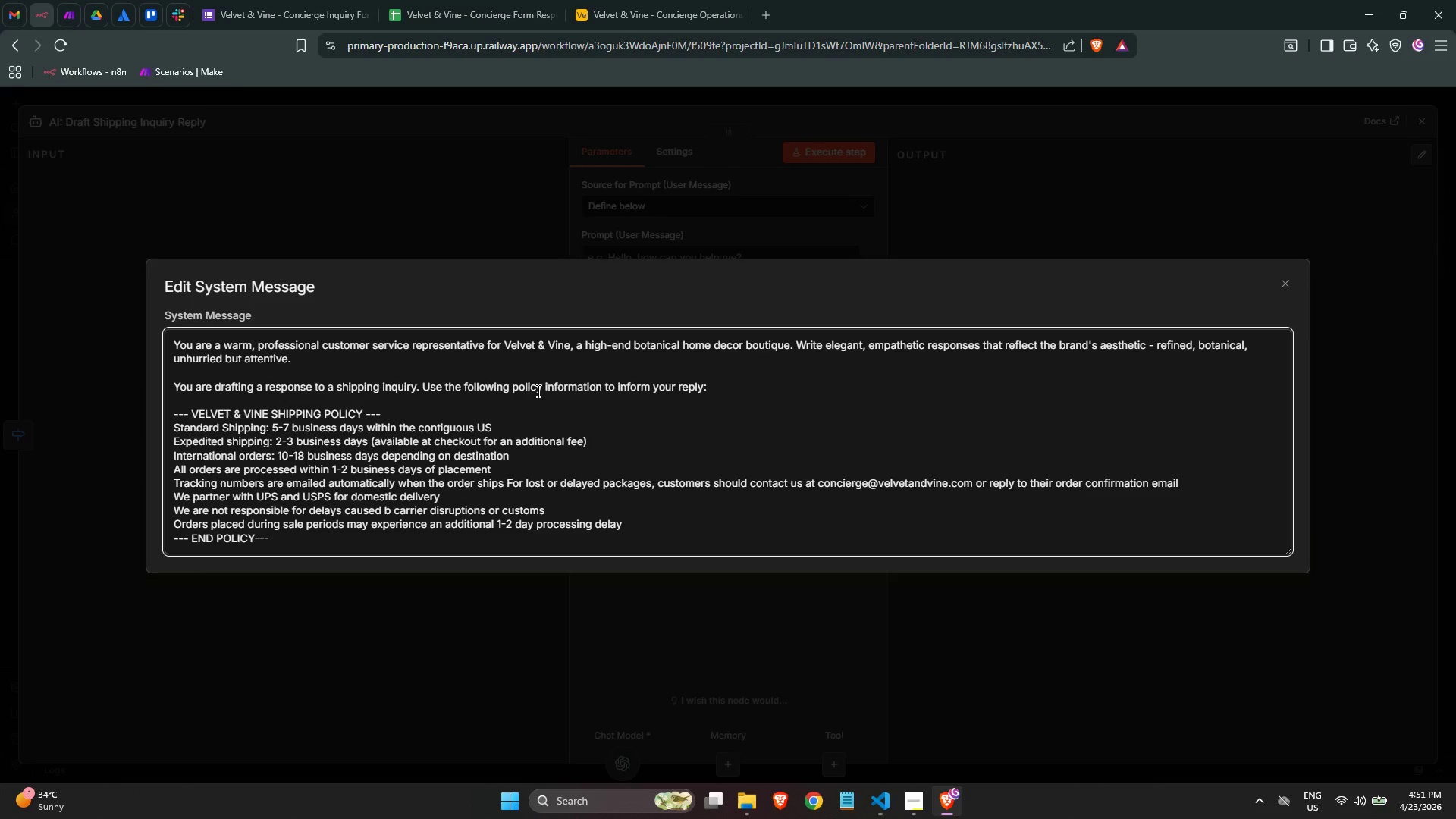 
key(ArrowLeft)
 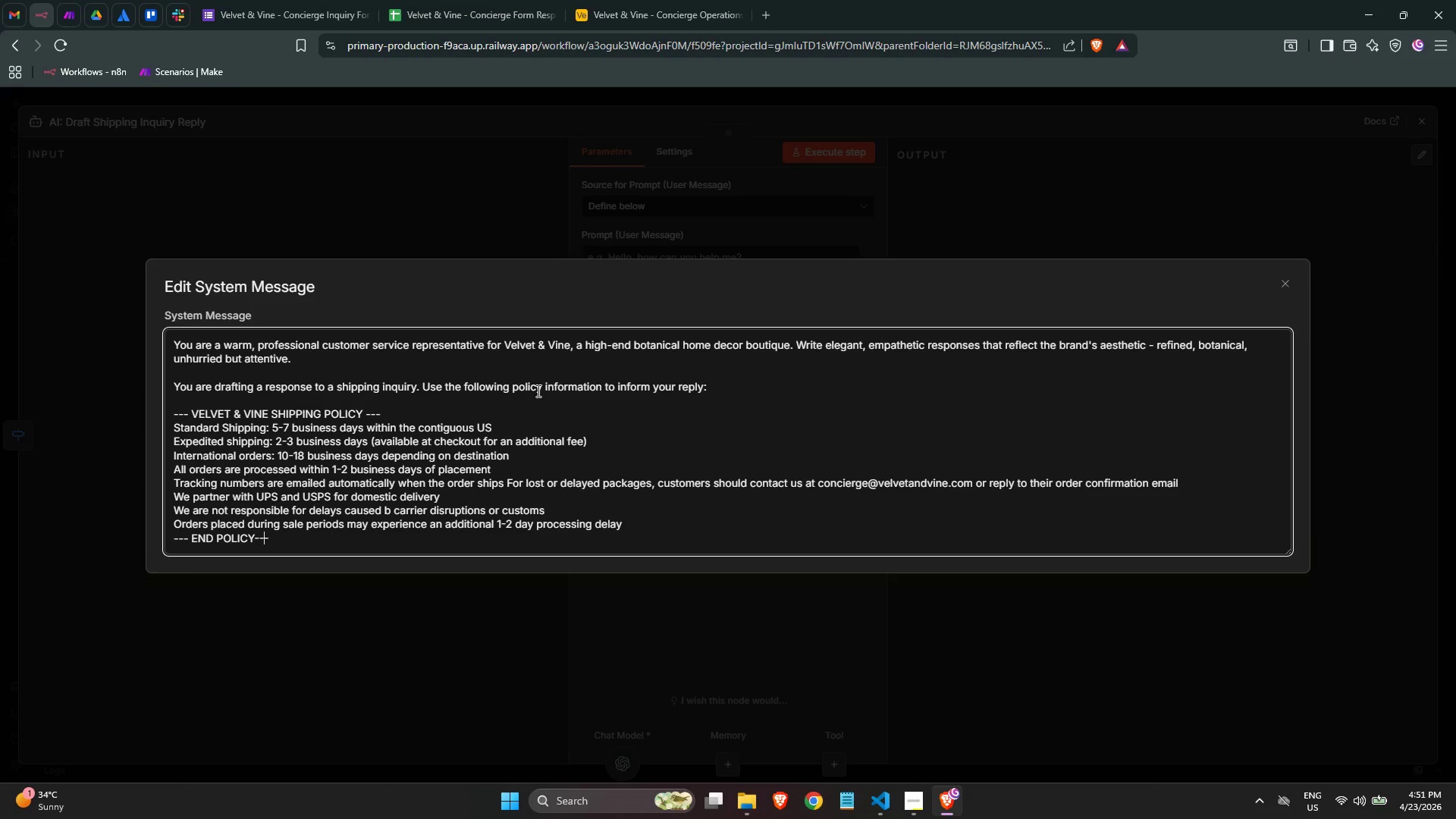 
key(ArrowLeft)
 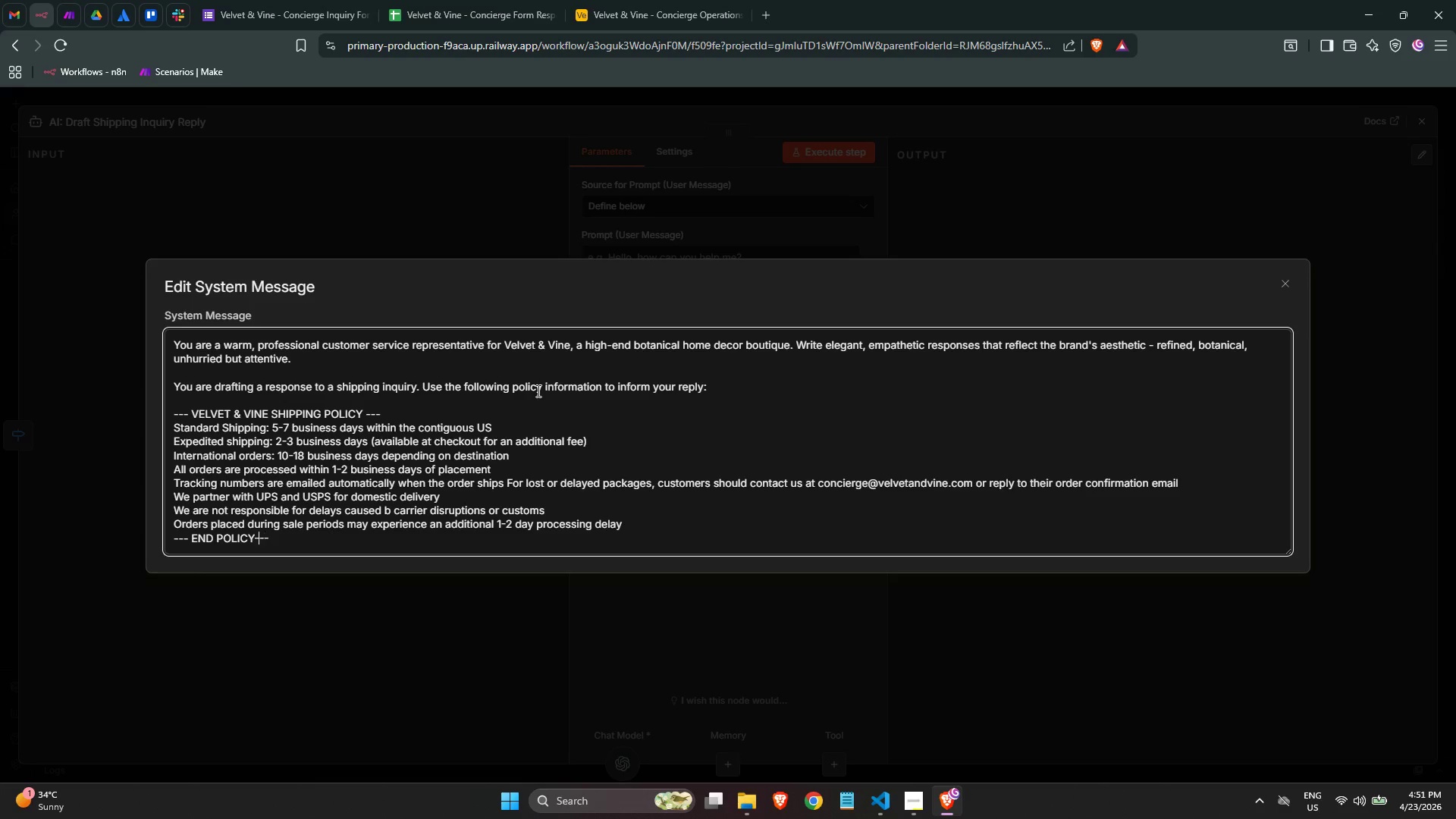 
key(ArrowLeft)
 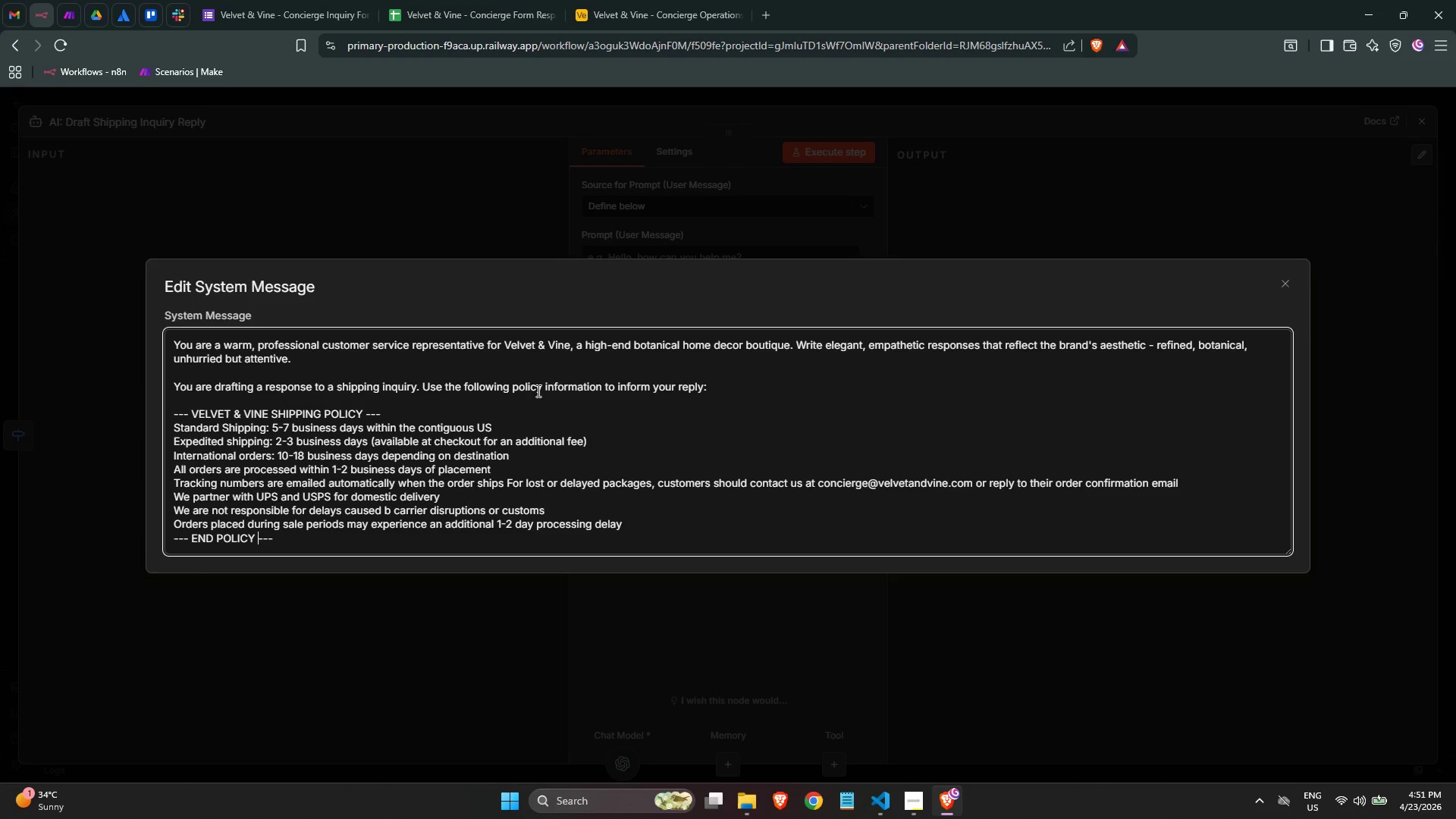 
key(Space)
 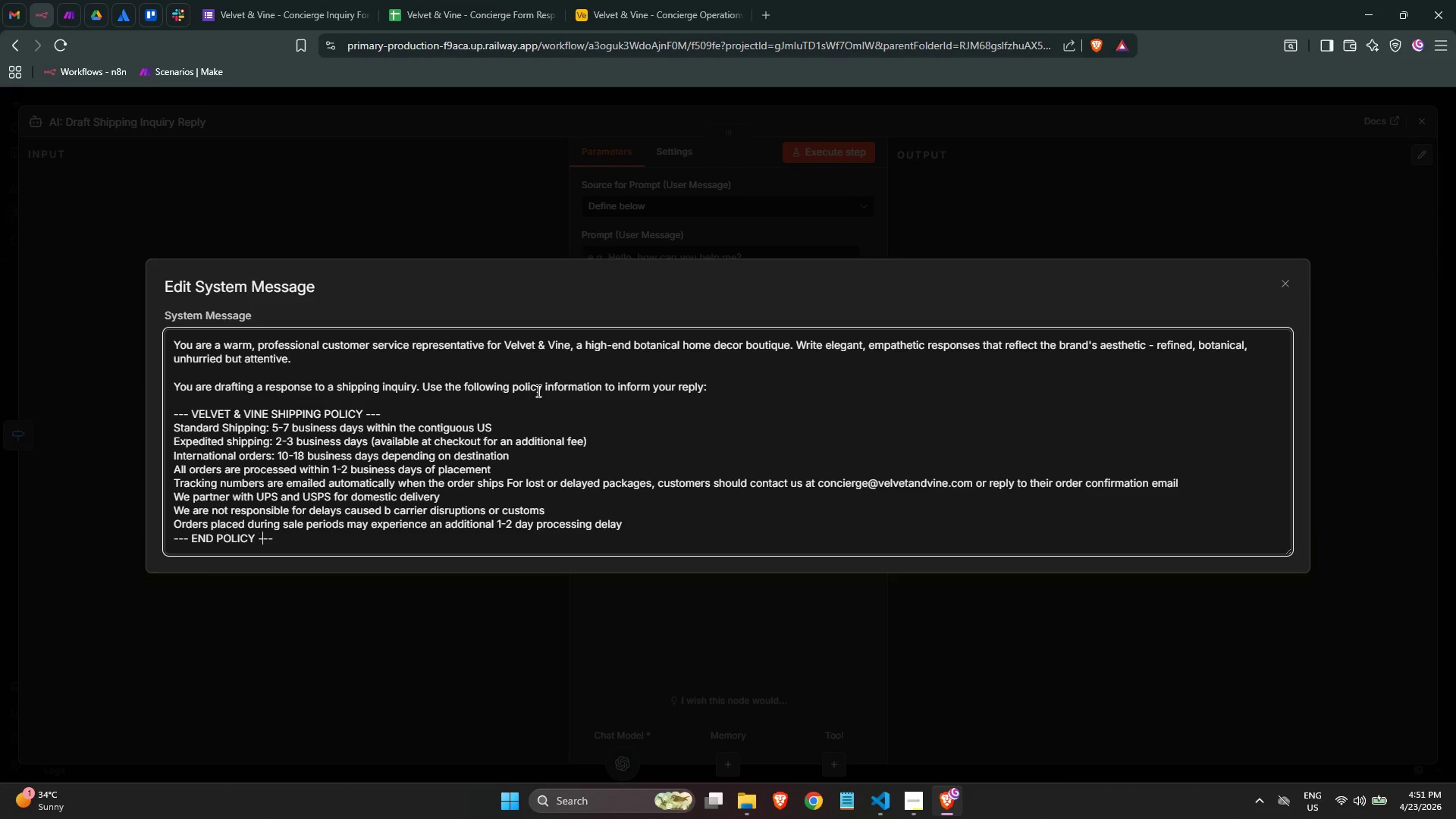 
key(ArrowRight)
 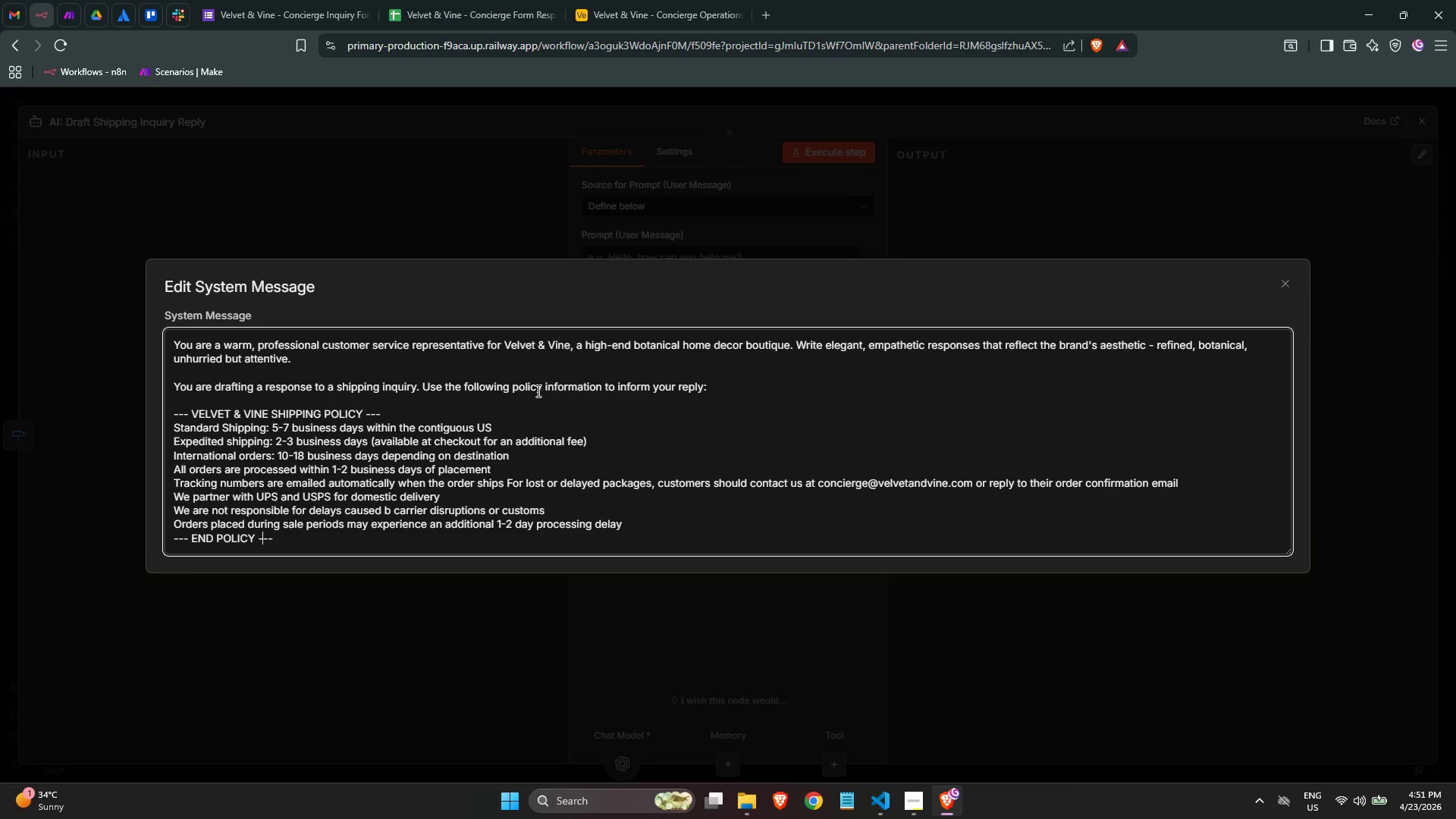 
key(ArrowRight)
 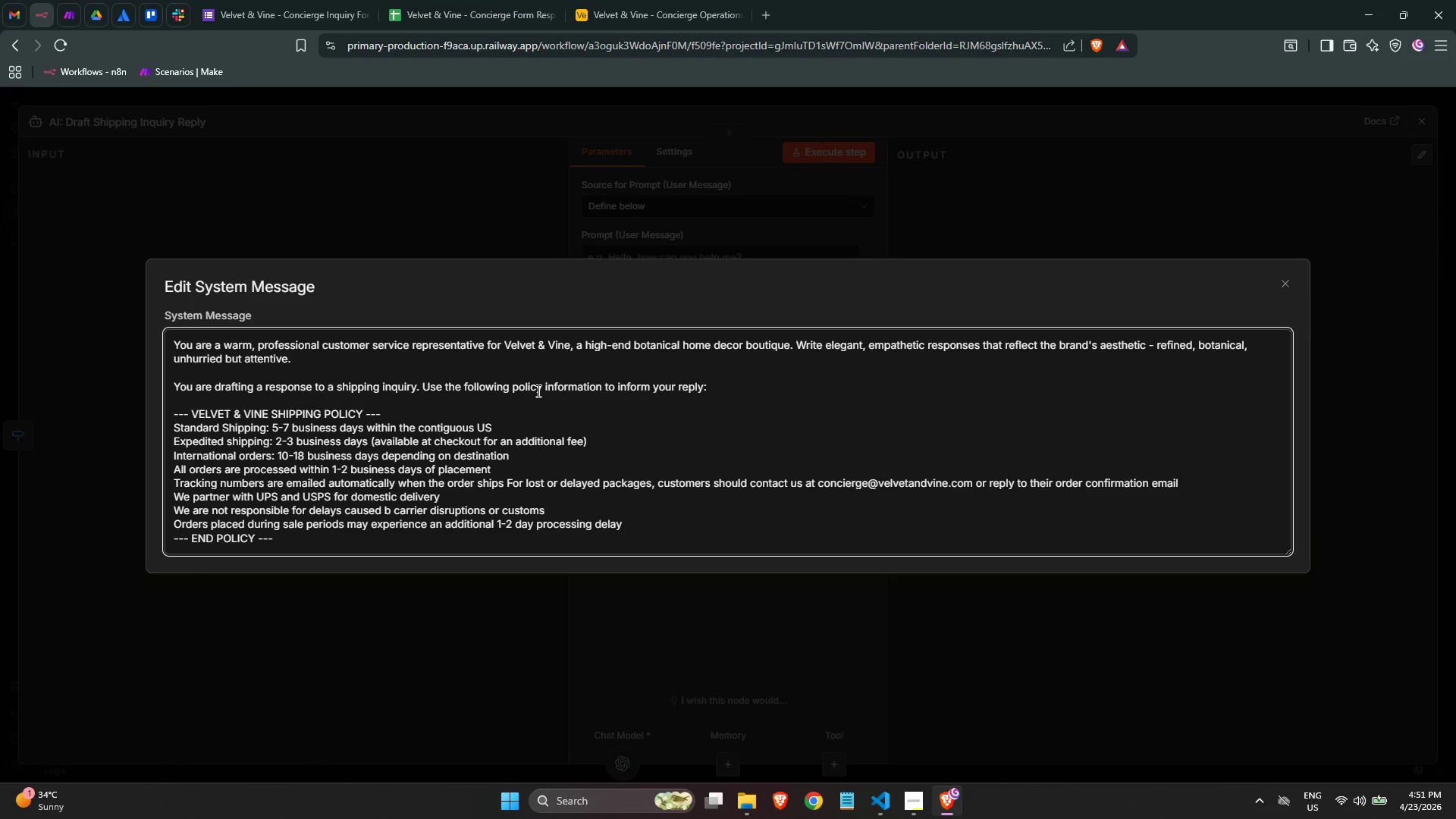 
key(ArrowRight)
 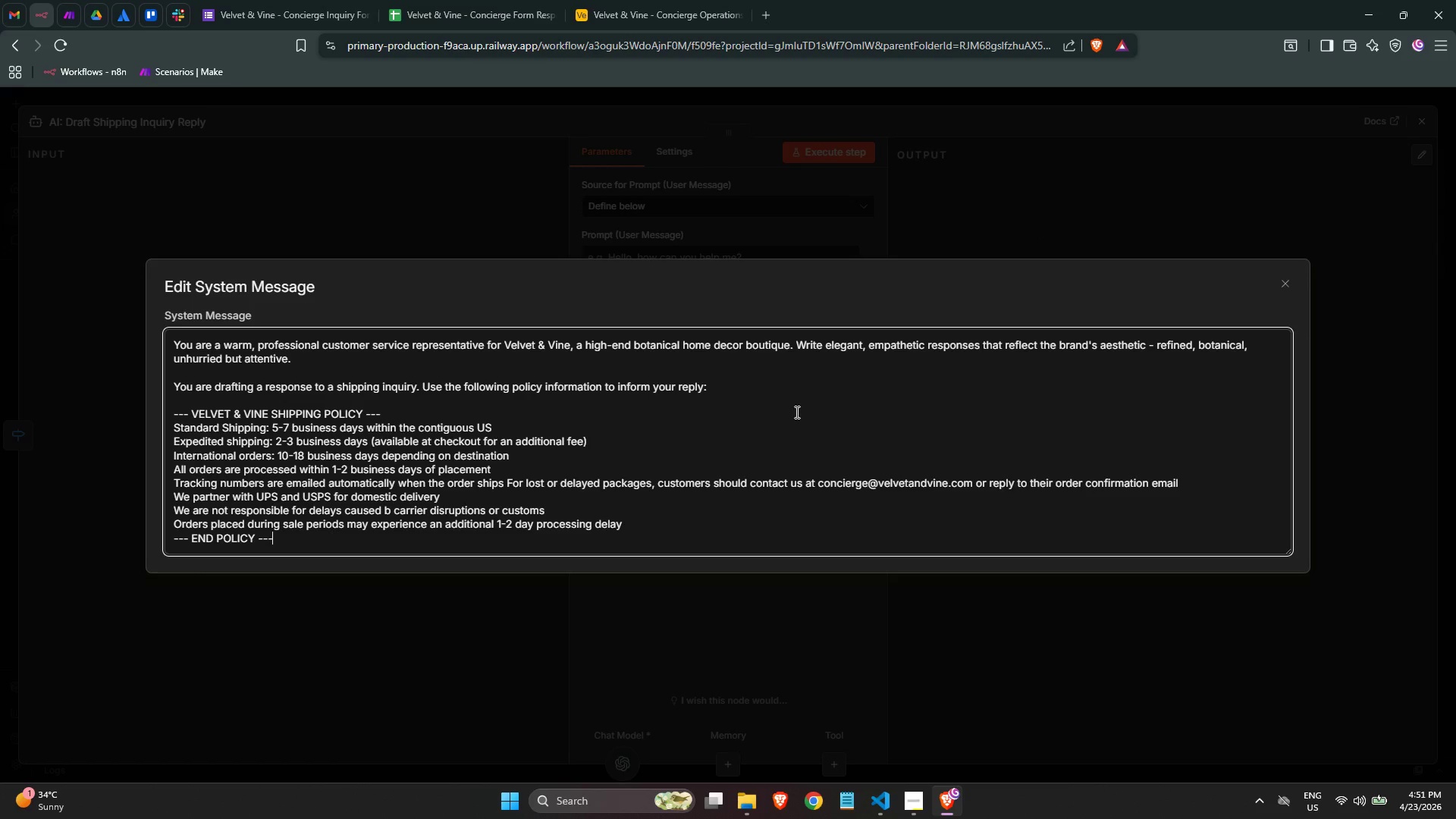 
wait(48.89)
 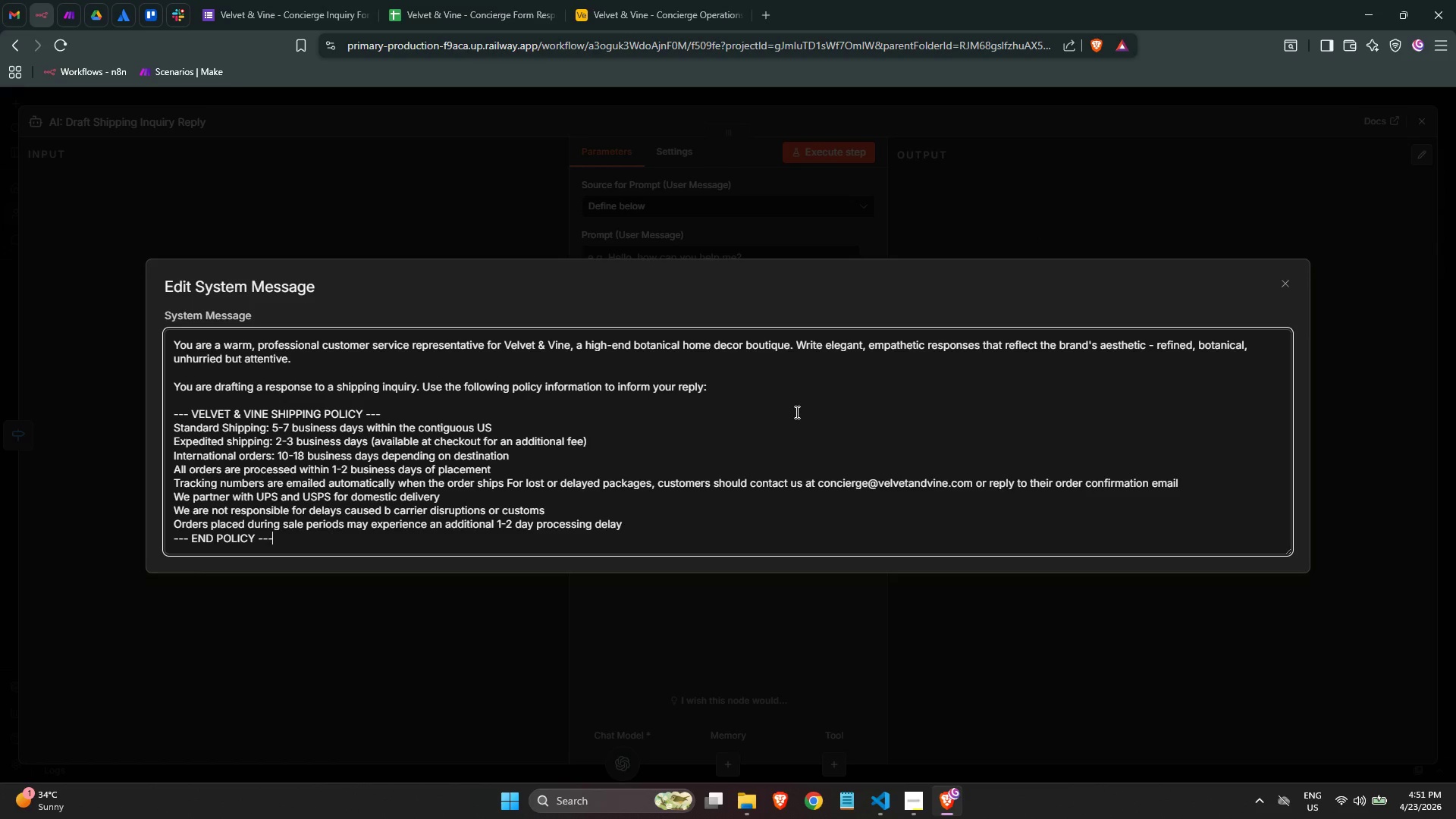 
key(NumpadEnter)
key(NumpadEnter)
key(NumpadEnter)
key(Backspace)
type(E)
key(Backspace)
type(Wrt)
key(Backspace)
type(ite a draft reply only - Do)
key(Backspace)
key(Backspace)
type(do not include a subject line. Address)
 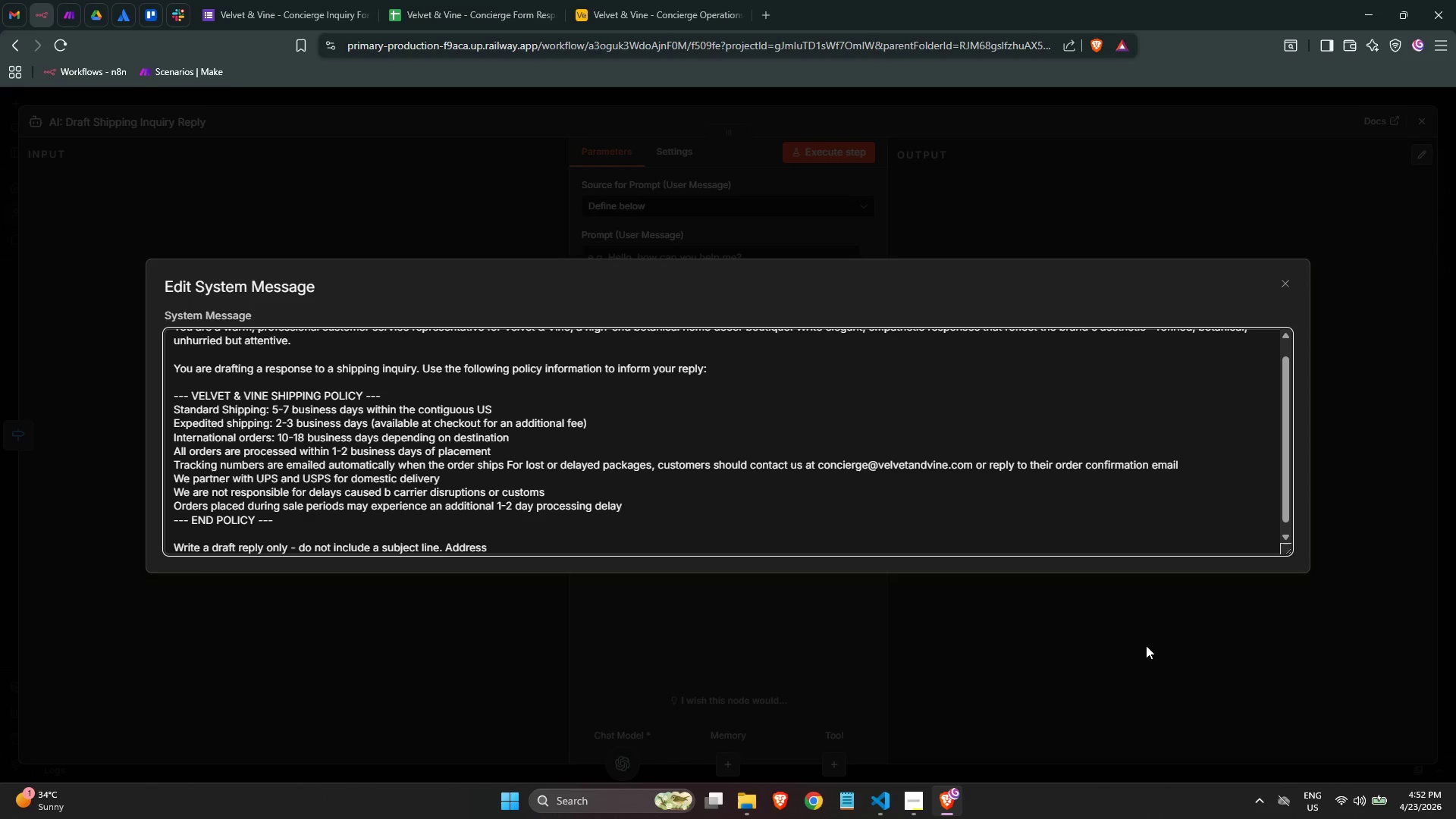 
wait(26.94)
 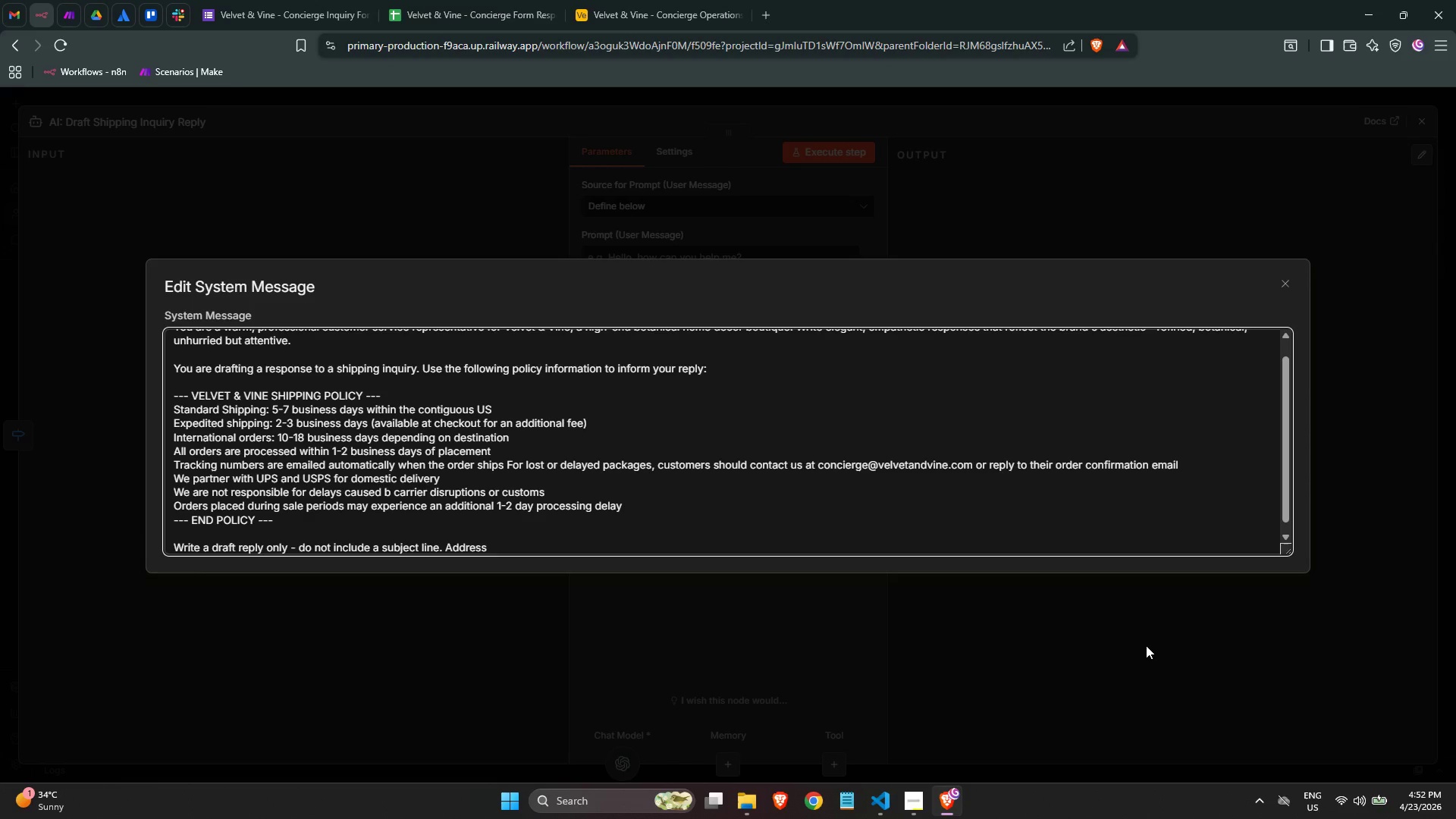 
key(Control+ControlLeft)
 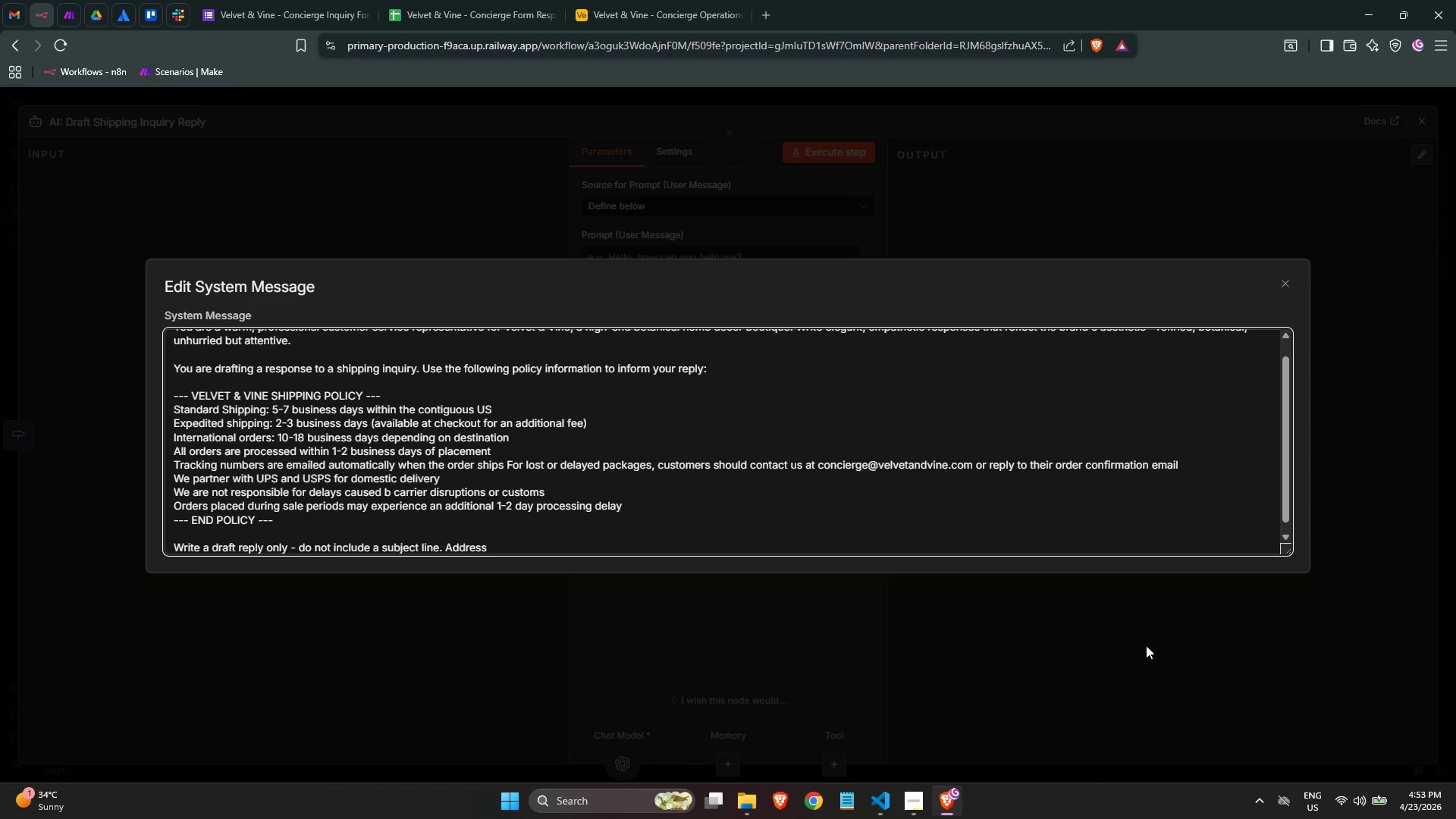 
wait(13.83)
 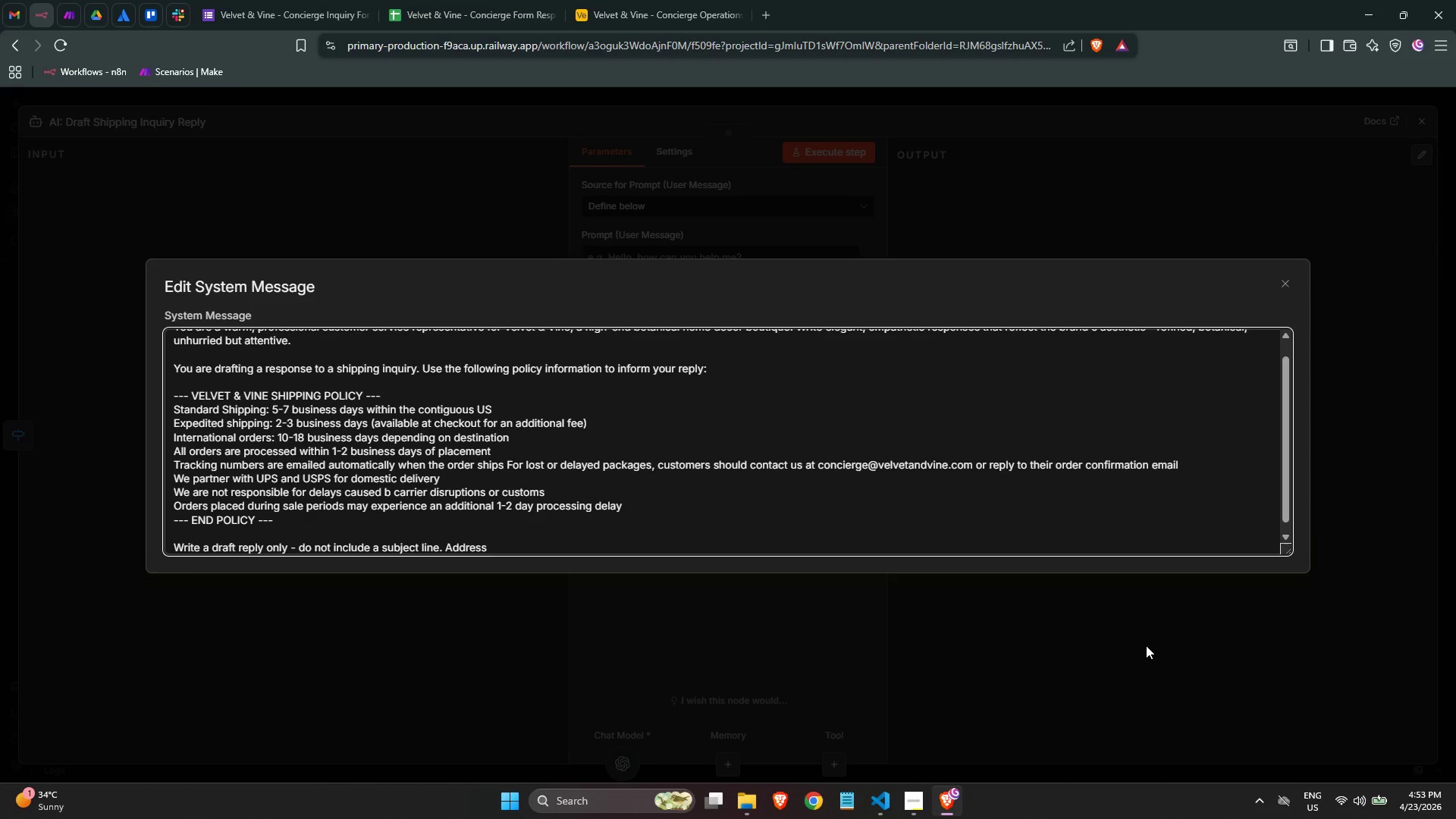 
type( ht)
key(Backspace)
key(Backspace)
type(the )
 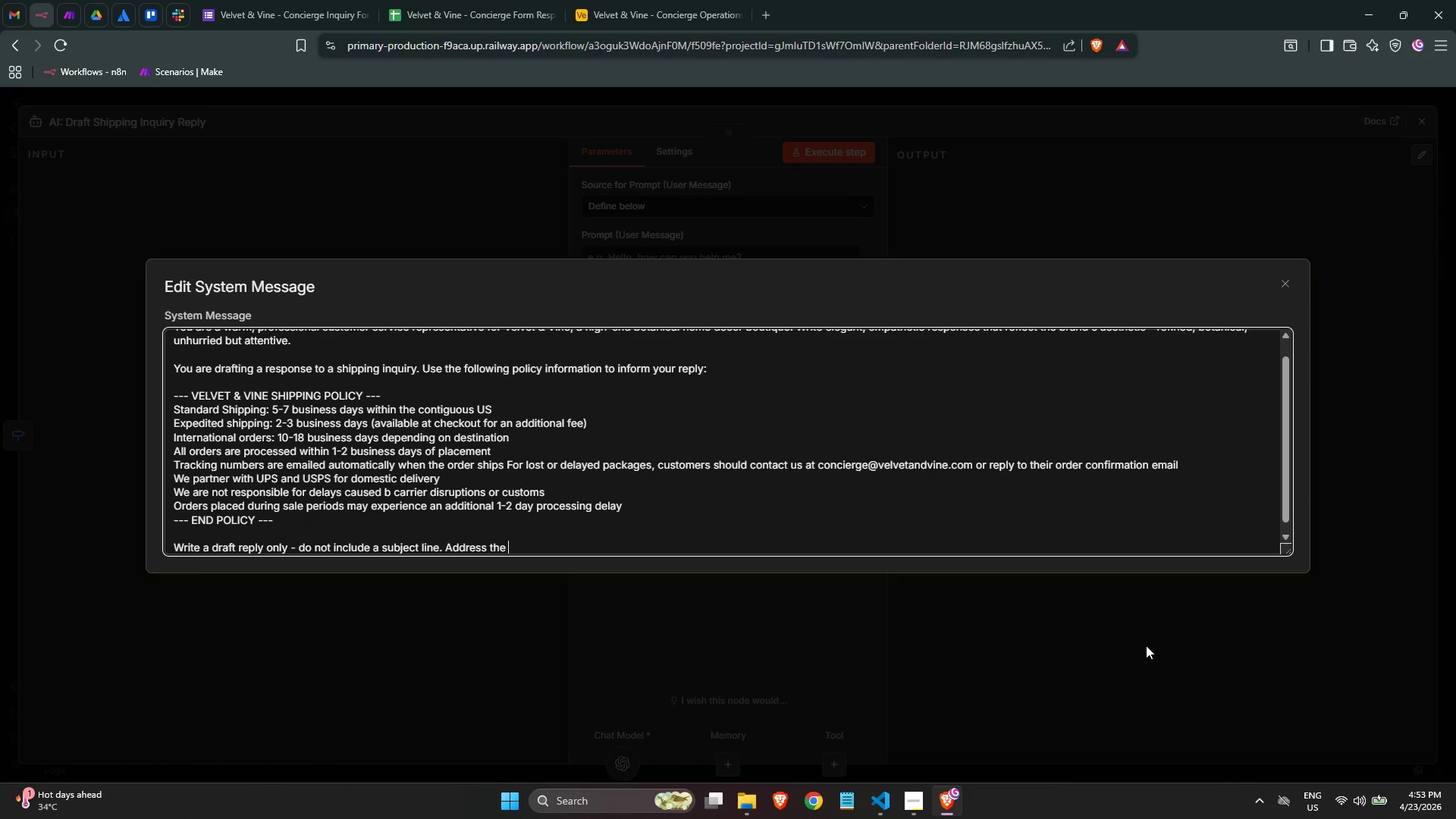 
type(ccus)
key(Backspace)
key(Backspace)
key(Backspace)
type(uso)
key(Backspace)
type(tomer by the)
key(Backspace)
type(eir first a)
key(Backspace)
type(name.)
 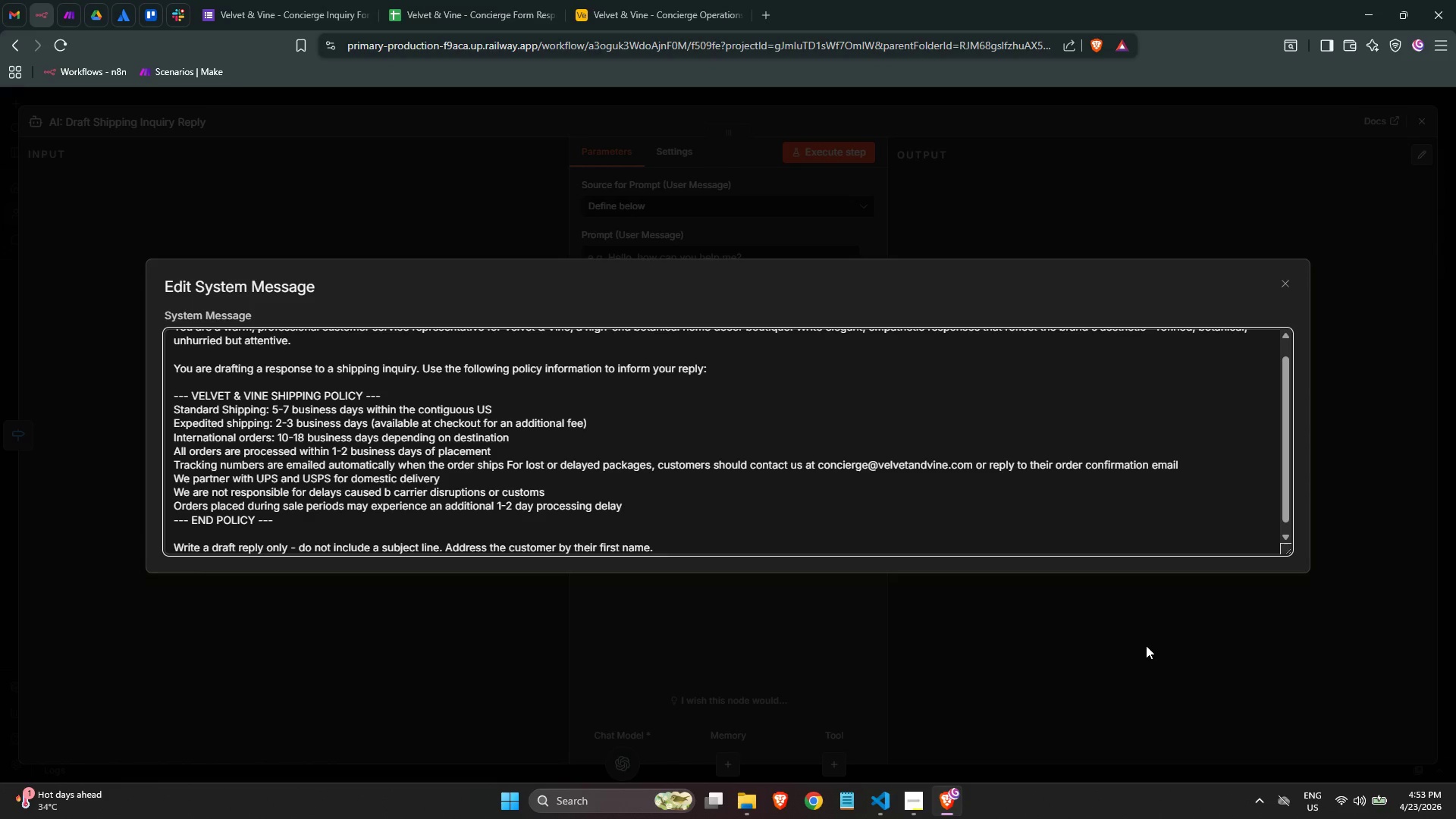 
type( l)
key(Backspace)
type(Close with )
 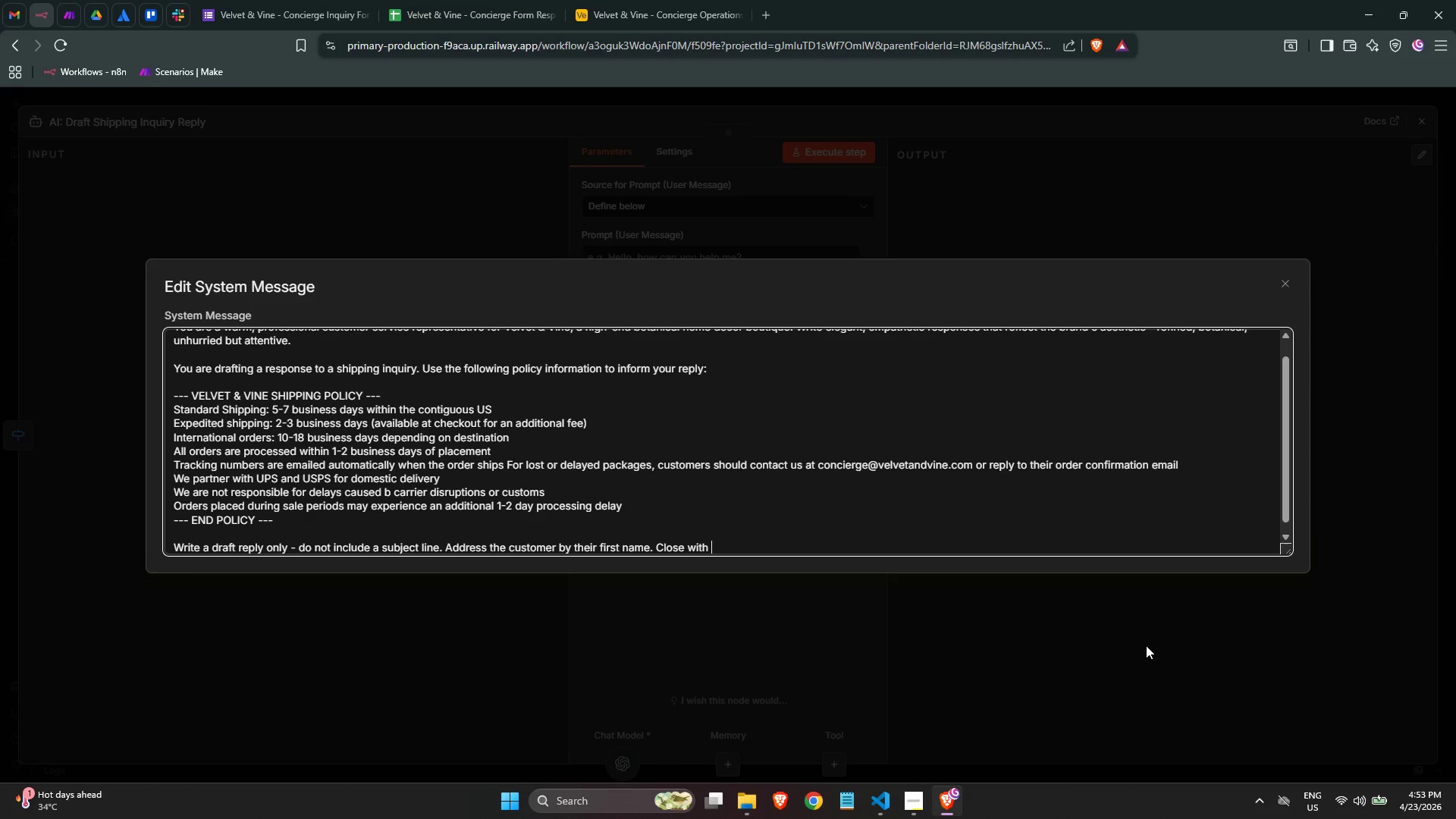 
wait(16.2)
 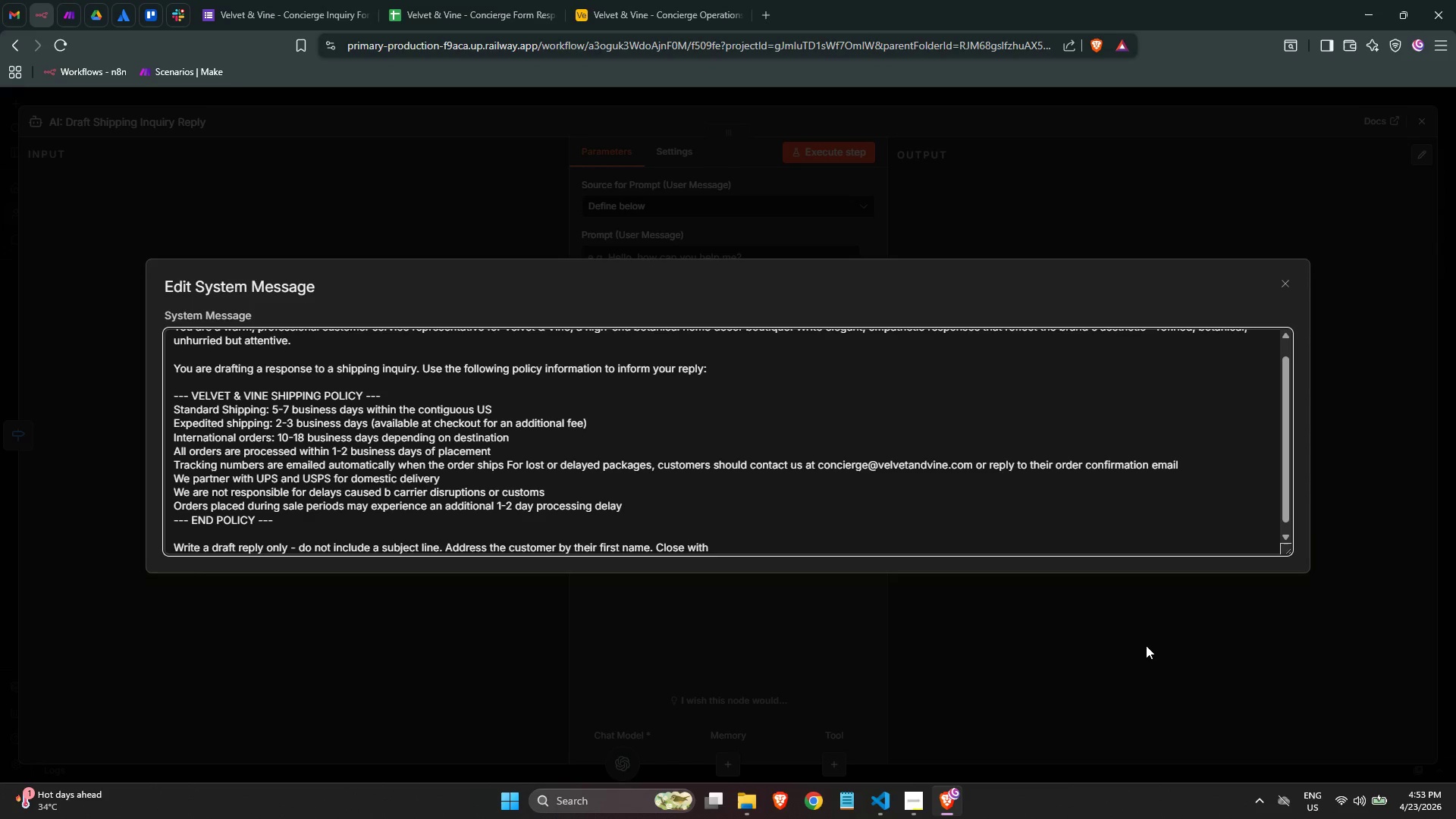 
key(Shift+Quote)
 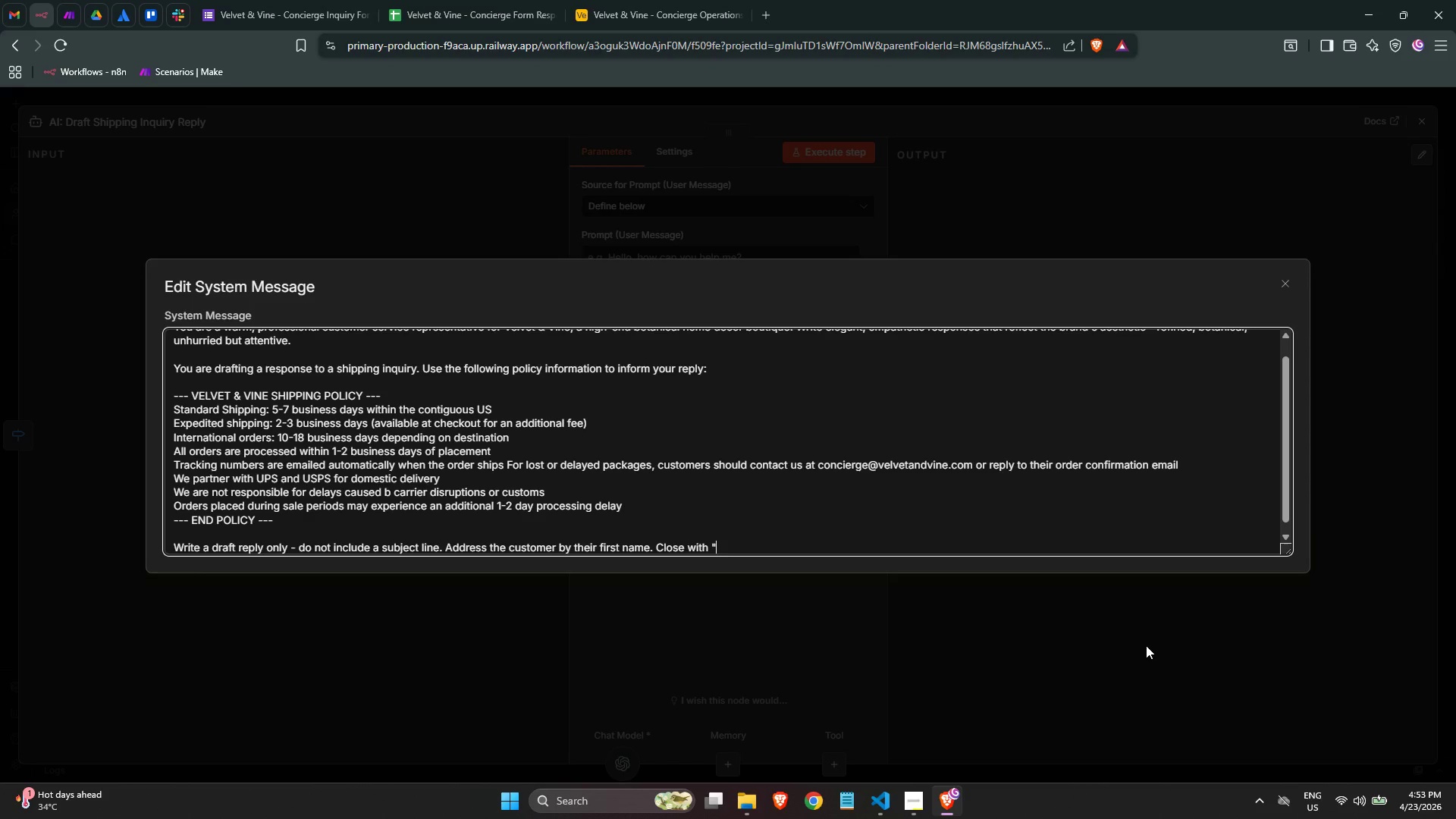 
key(Shift+Quote)
 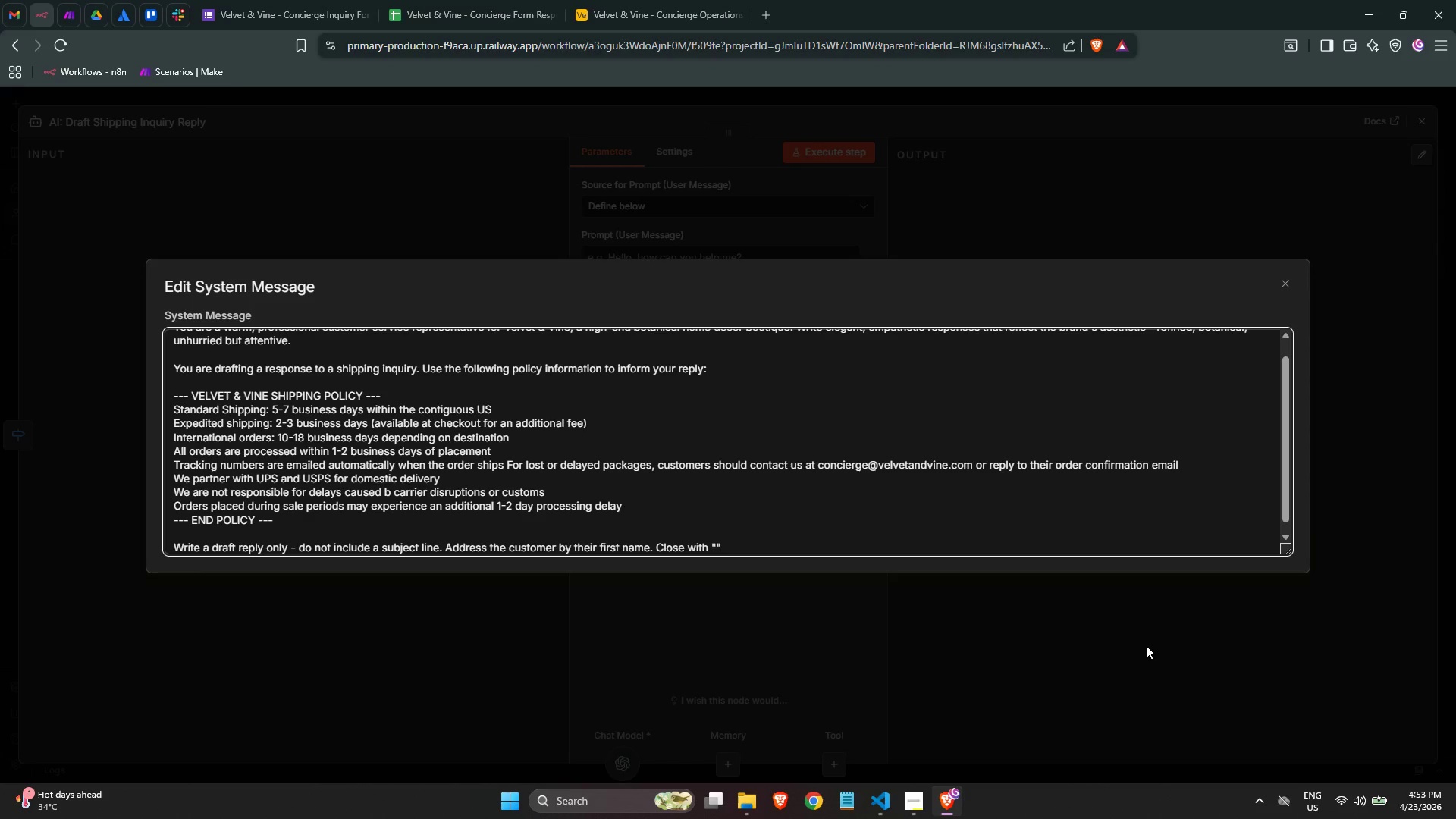 
key(Meta+MetaLeft)
 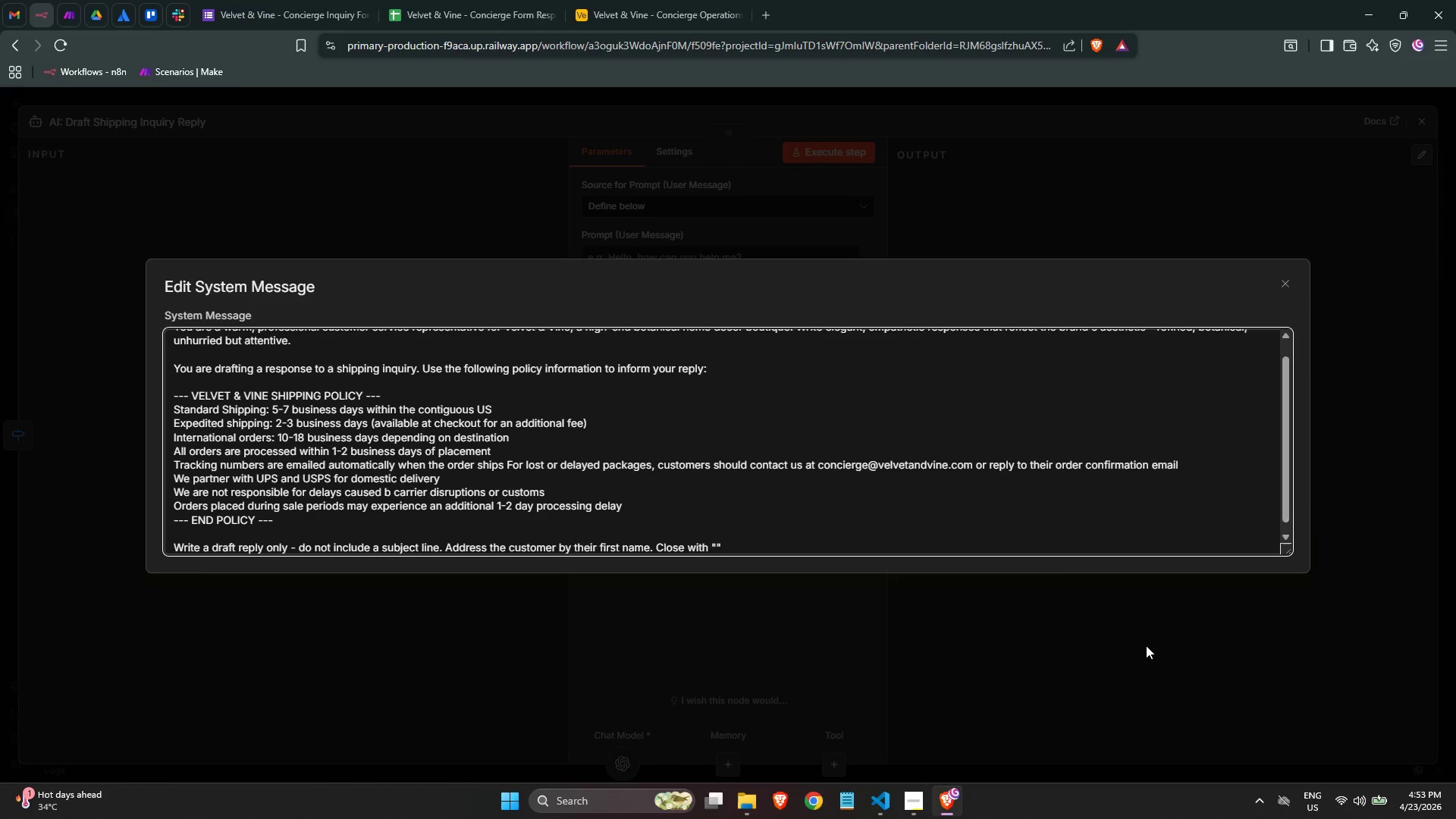 
key(Meta+Shift+ShiftLeft)
 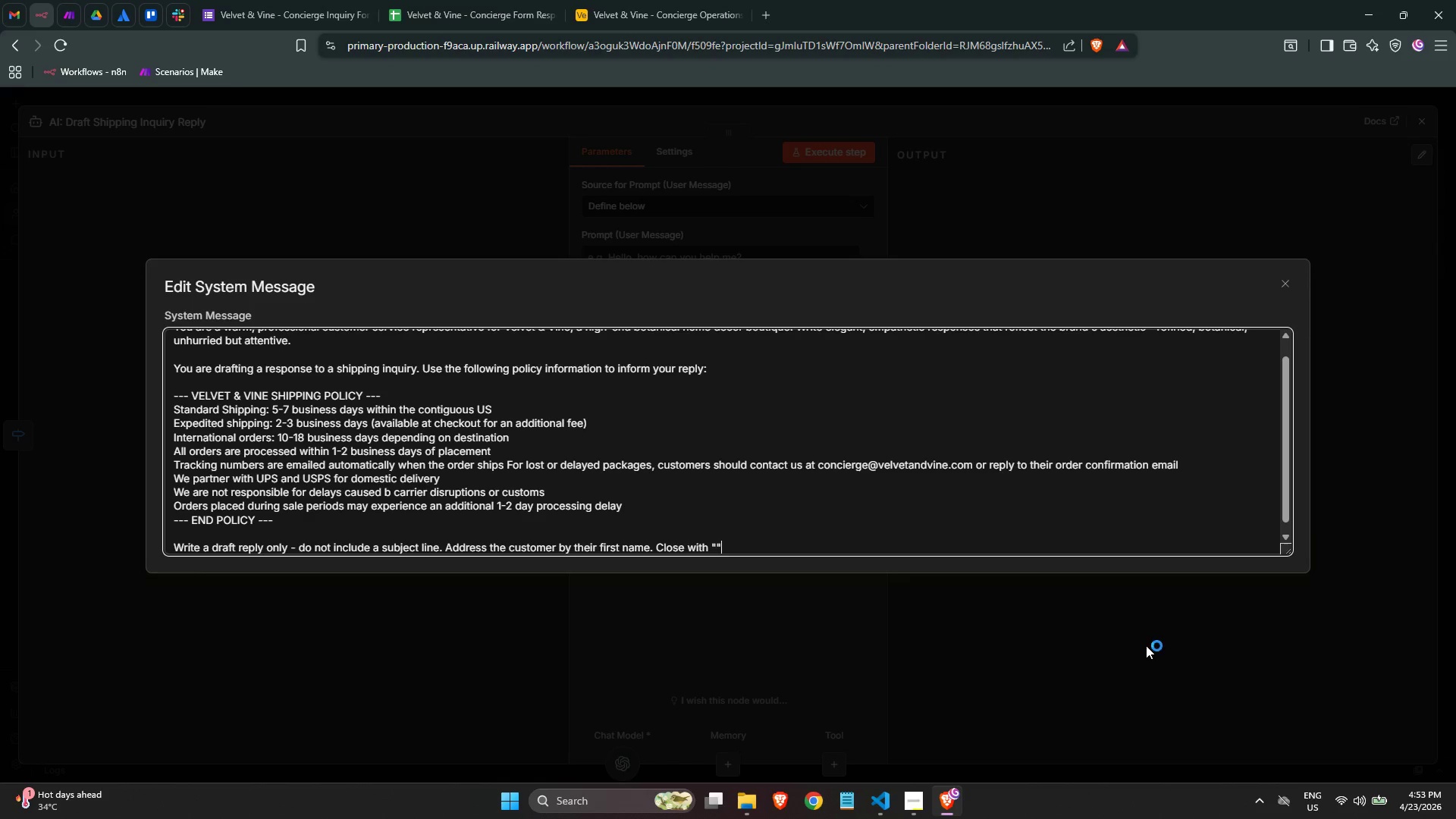 
key(Meta+Shift+F23)
 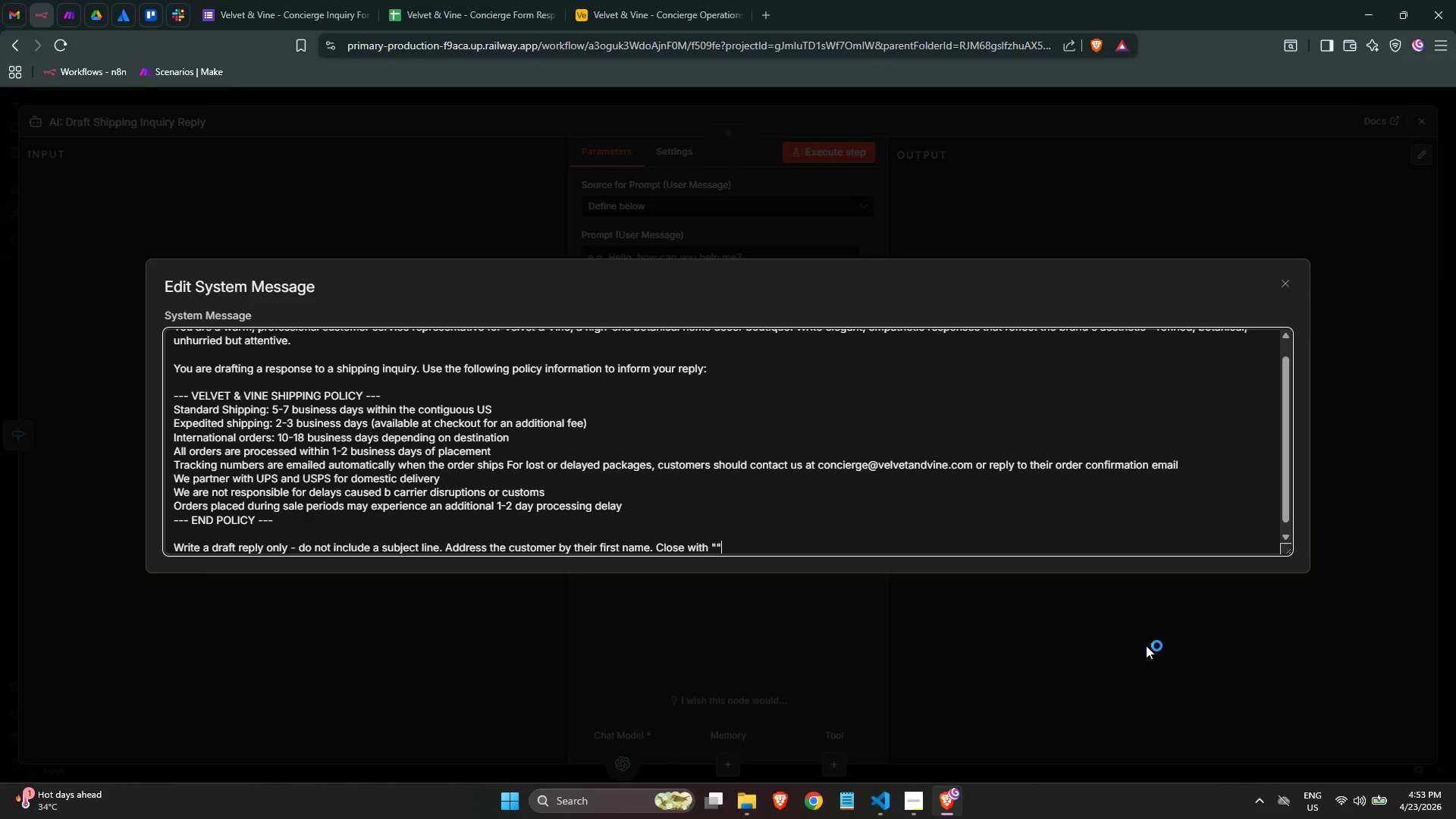 
key(ArrowLeft)
 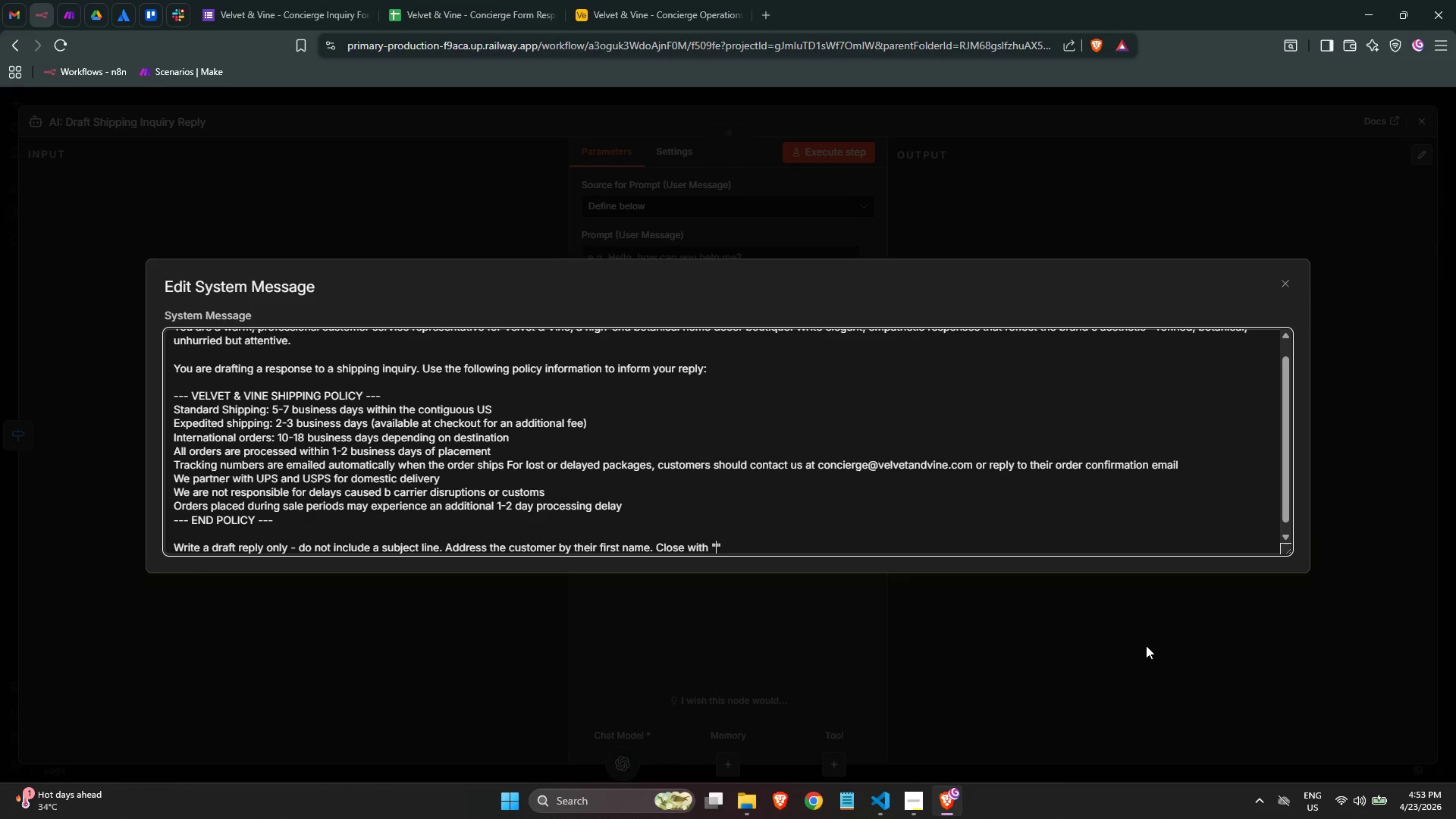 
type(Warmly )
 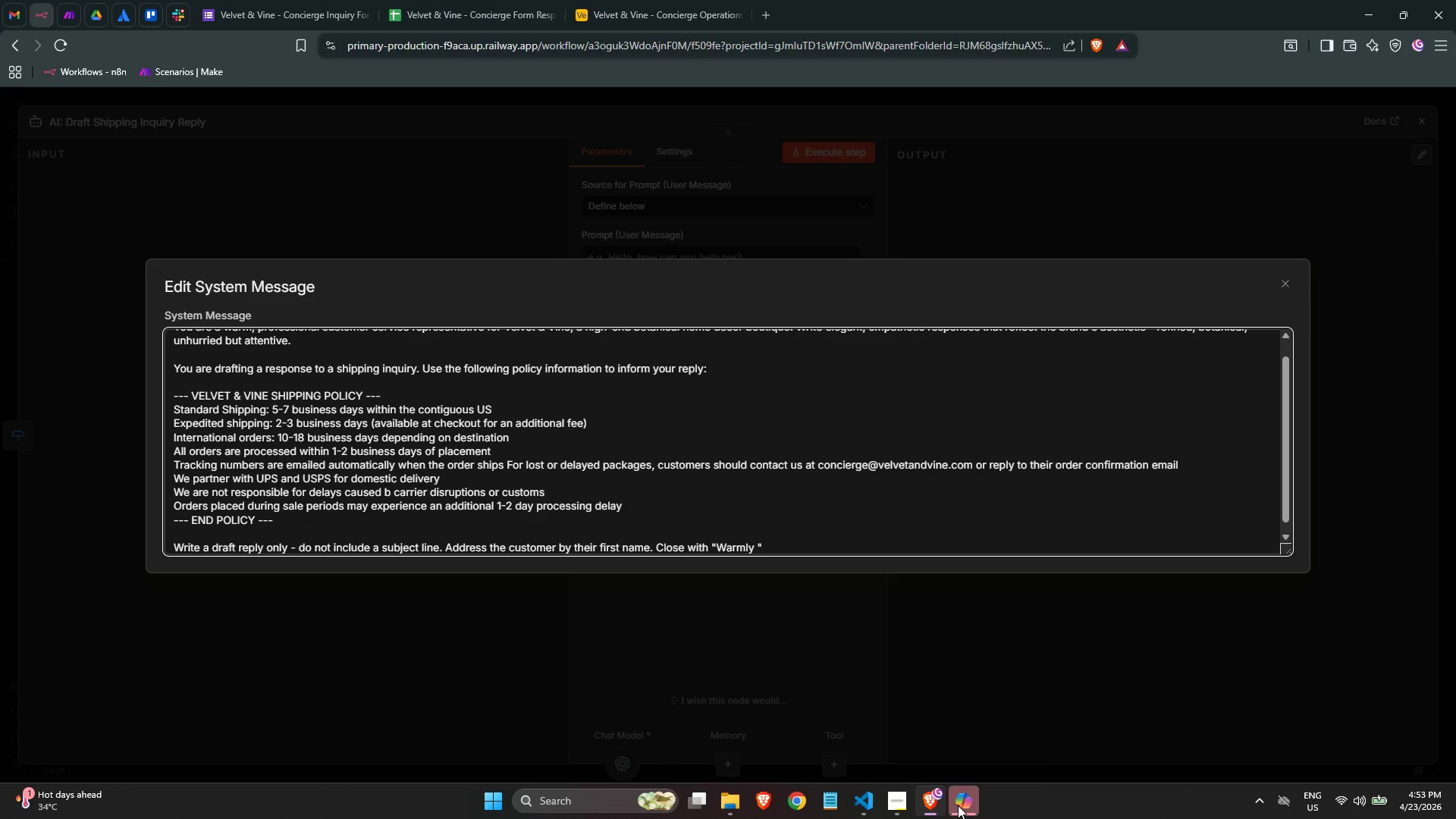 
left_click([1036, 667])
 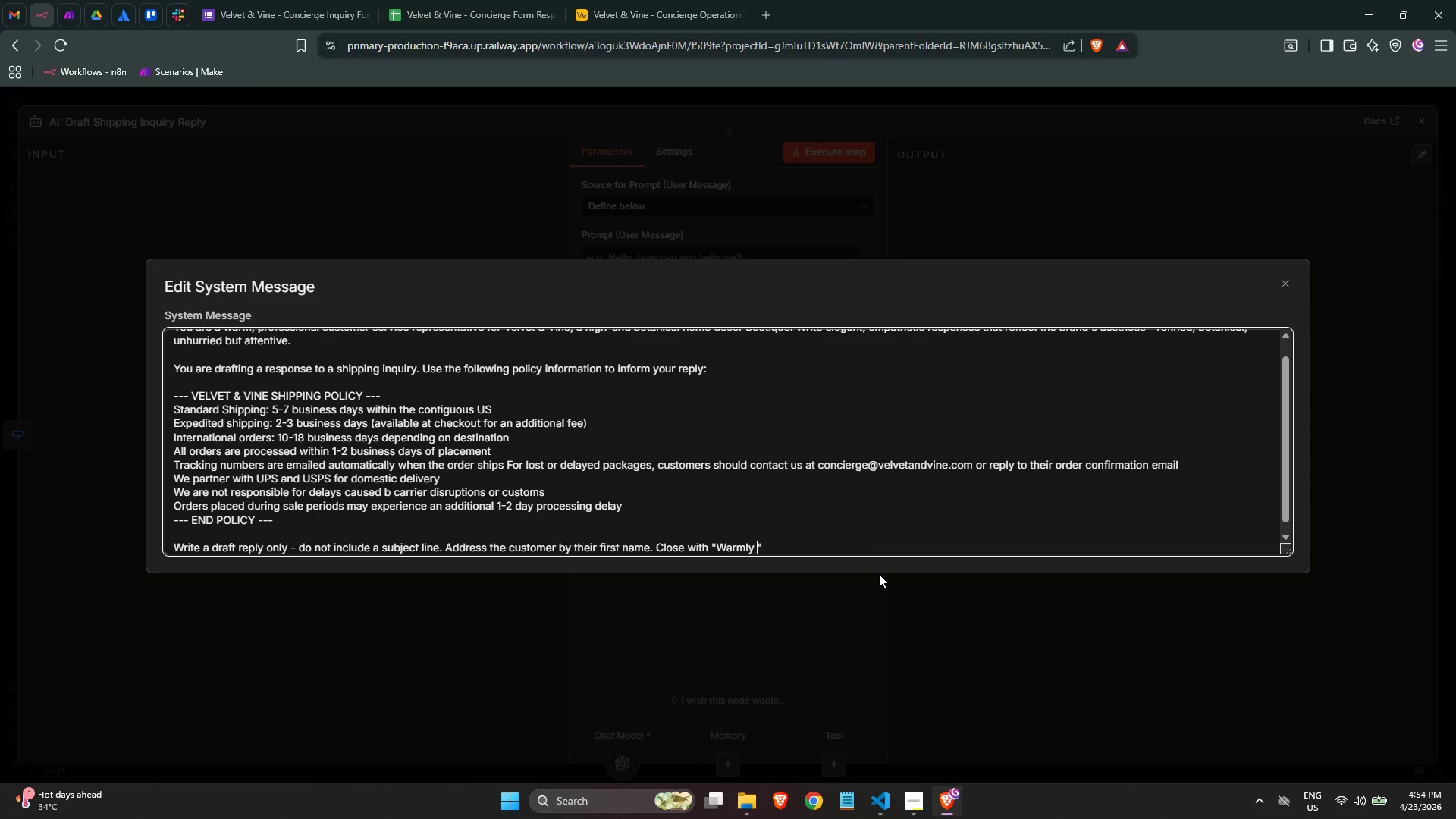 
wait(7.23)
 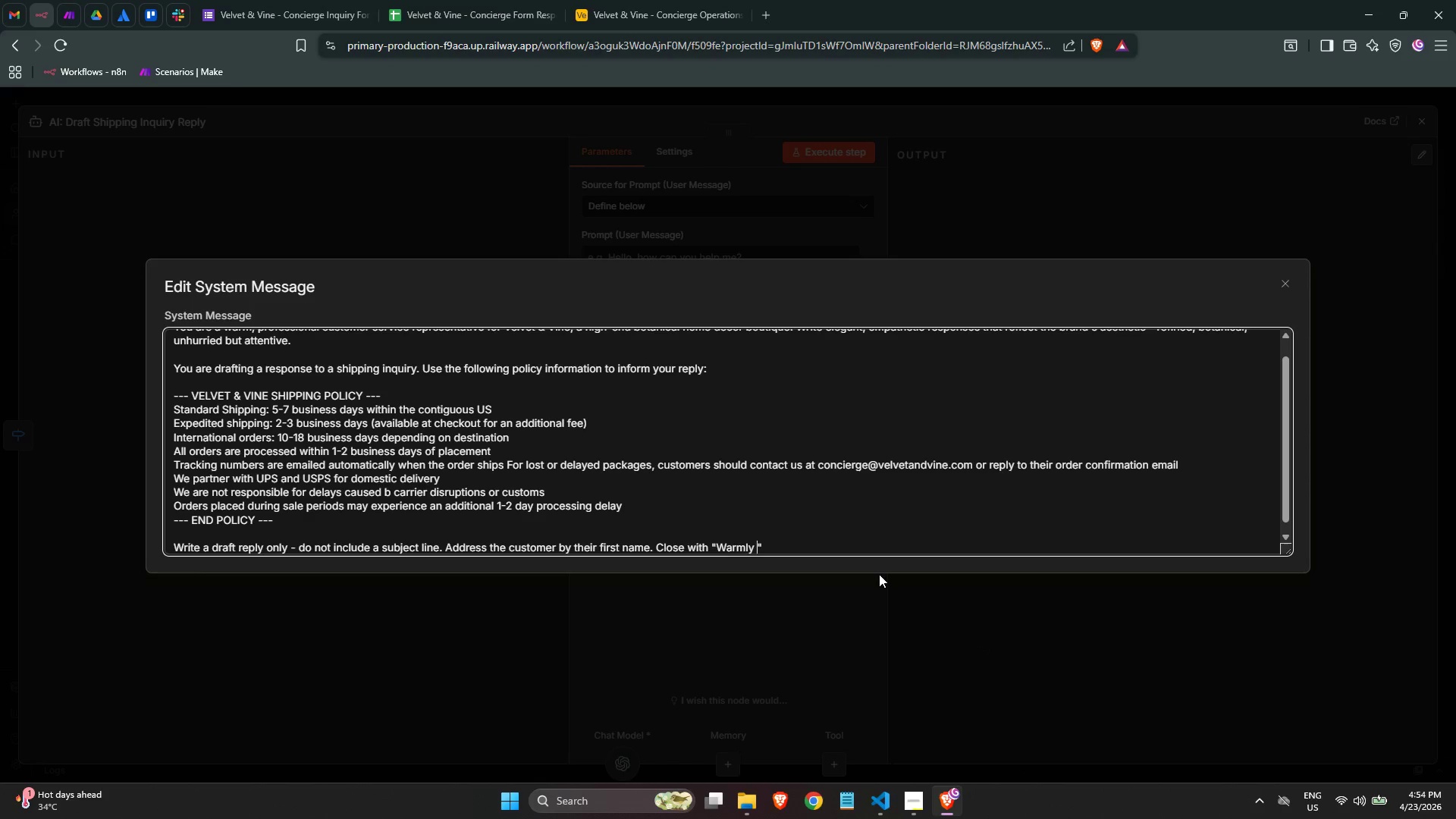 
key(Backspace)
type( )
key(Backspace)
type(, the )
key(Backspace)
key(Backspace)
key(Backspace)
key(Backspace)
type(The Velvet & Vine Ci)
key(Backspace)
type(oncierge )
 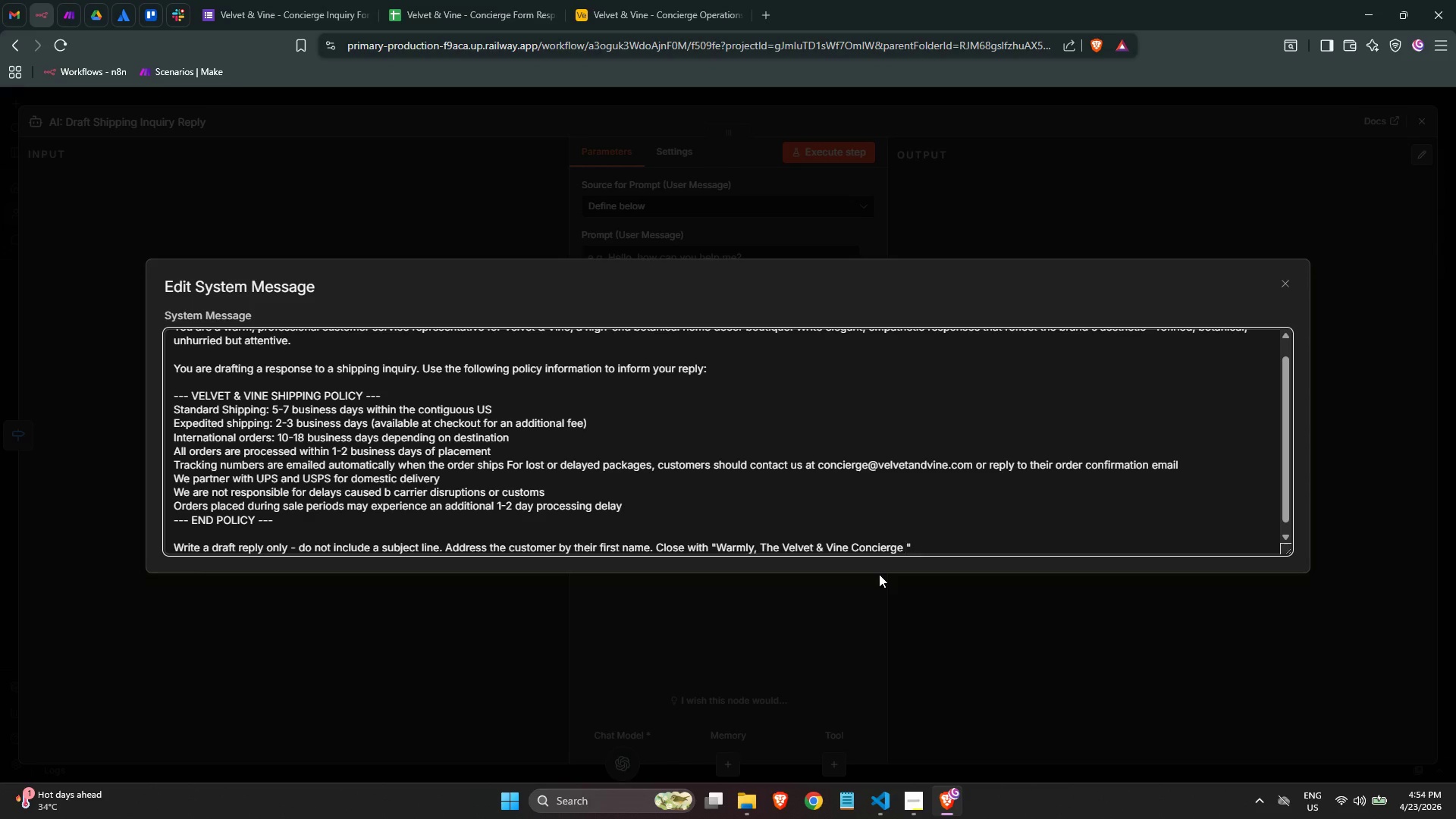 
type(Team.)
 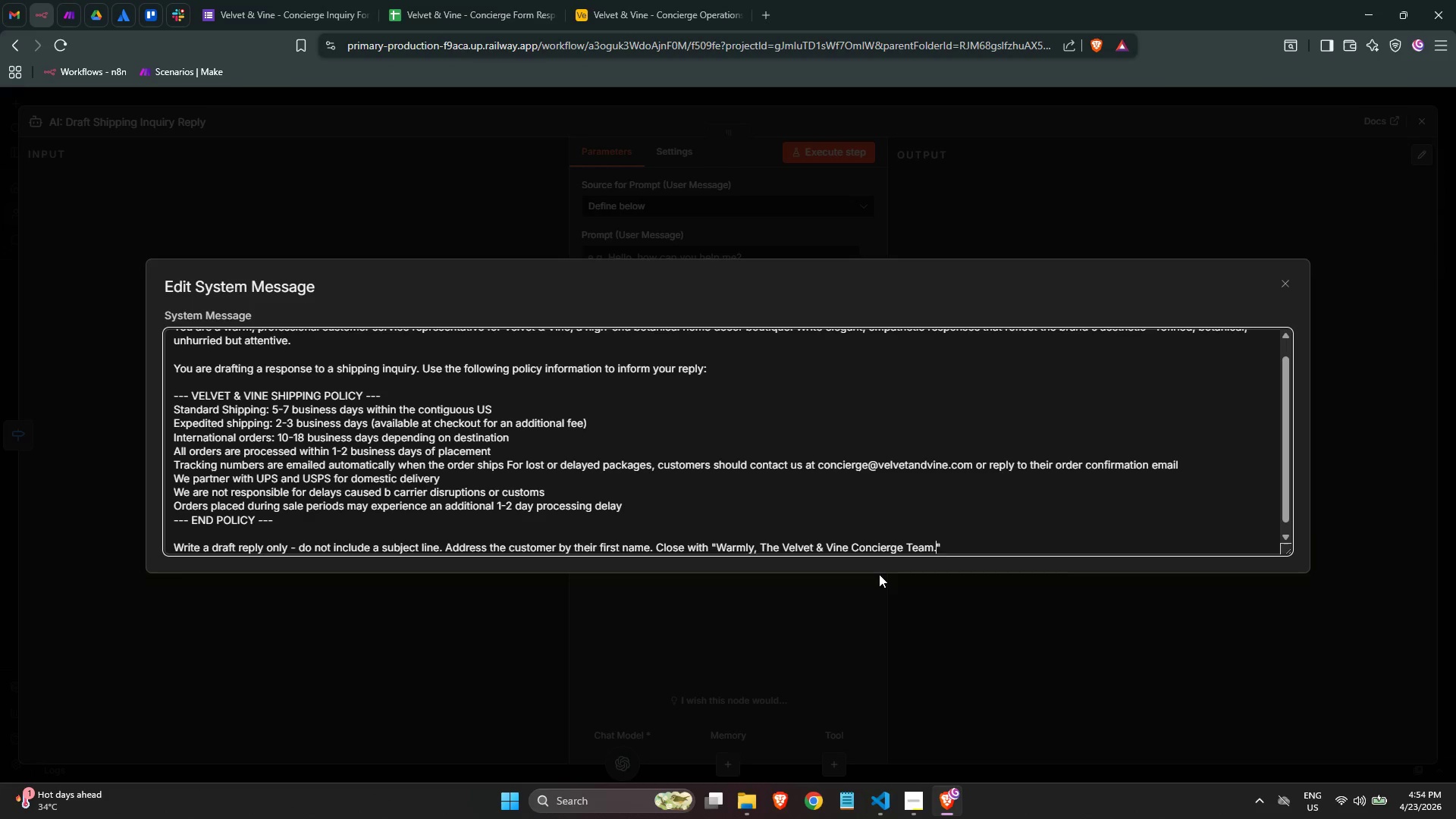 
key(ArrowRight)
 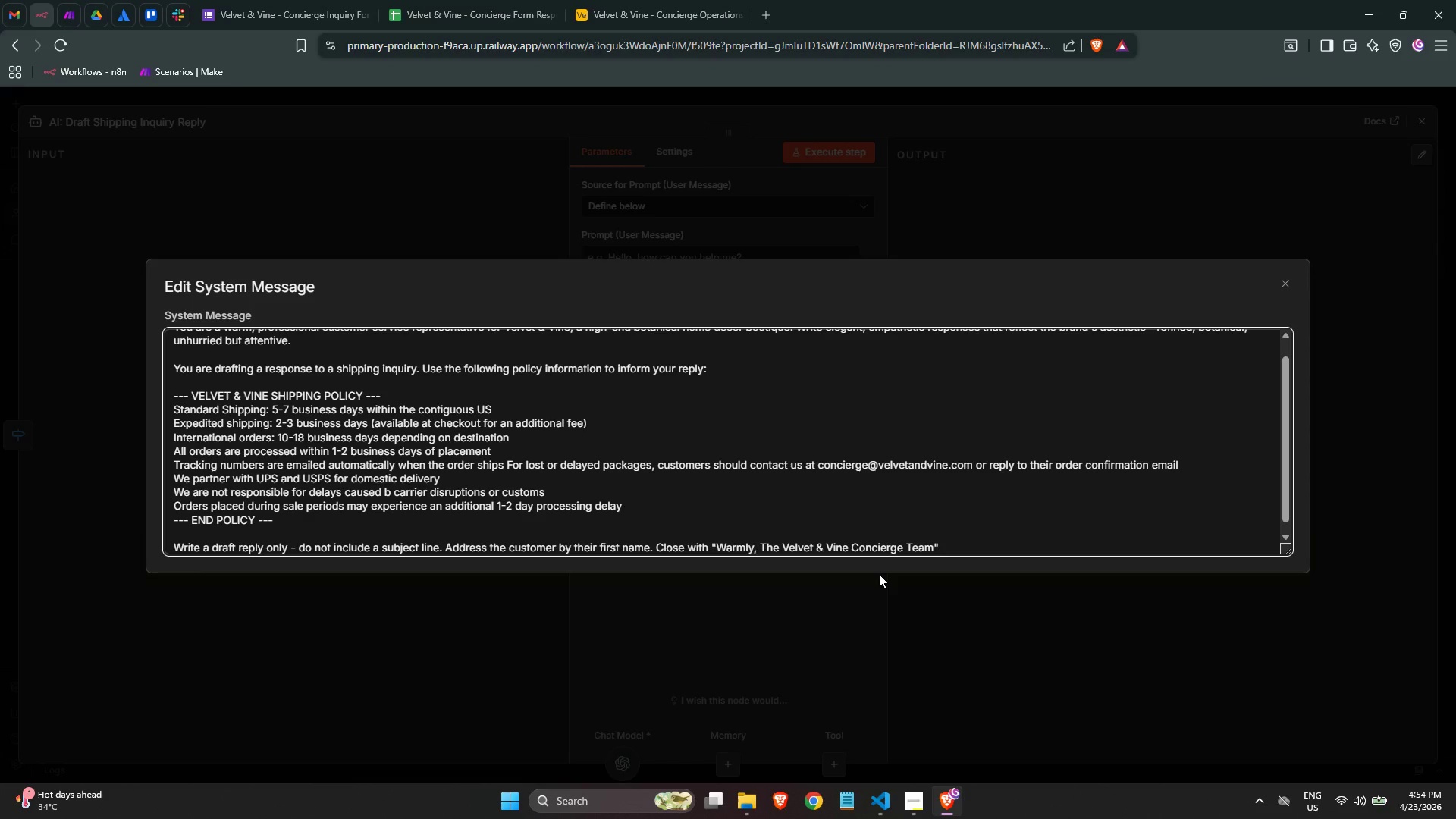 
key(ArrowLeft)
 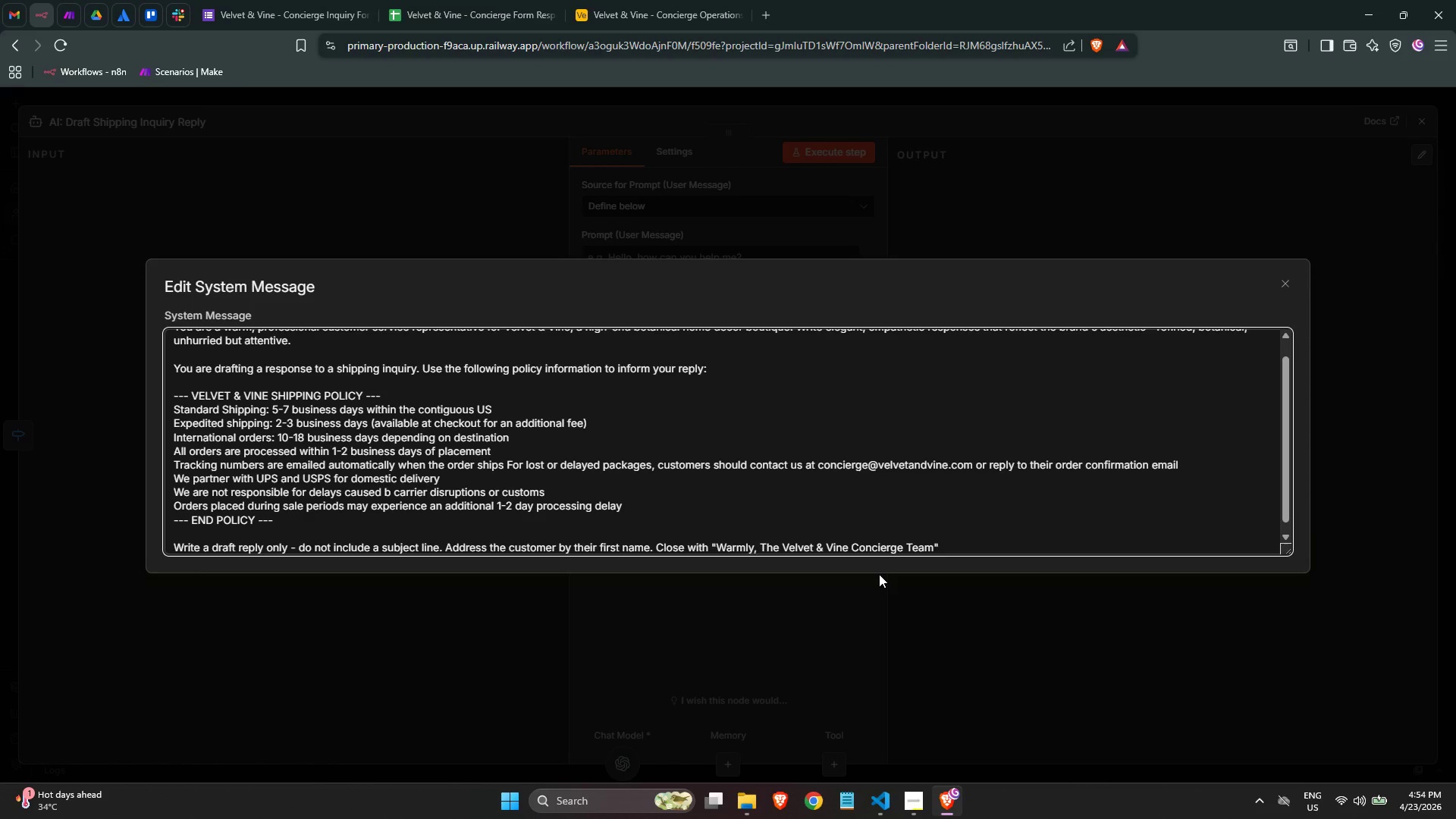 
key(Period)
 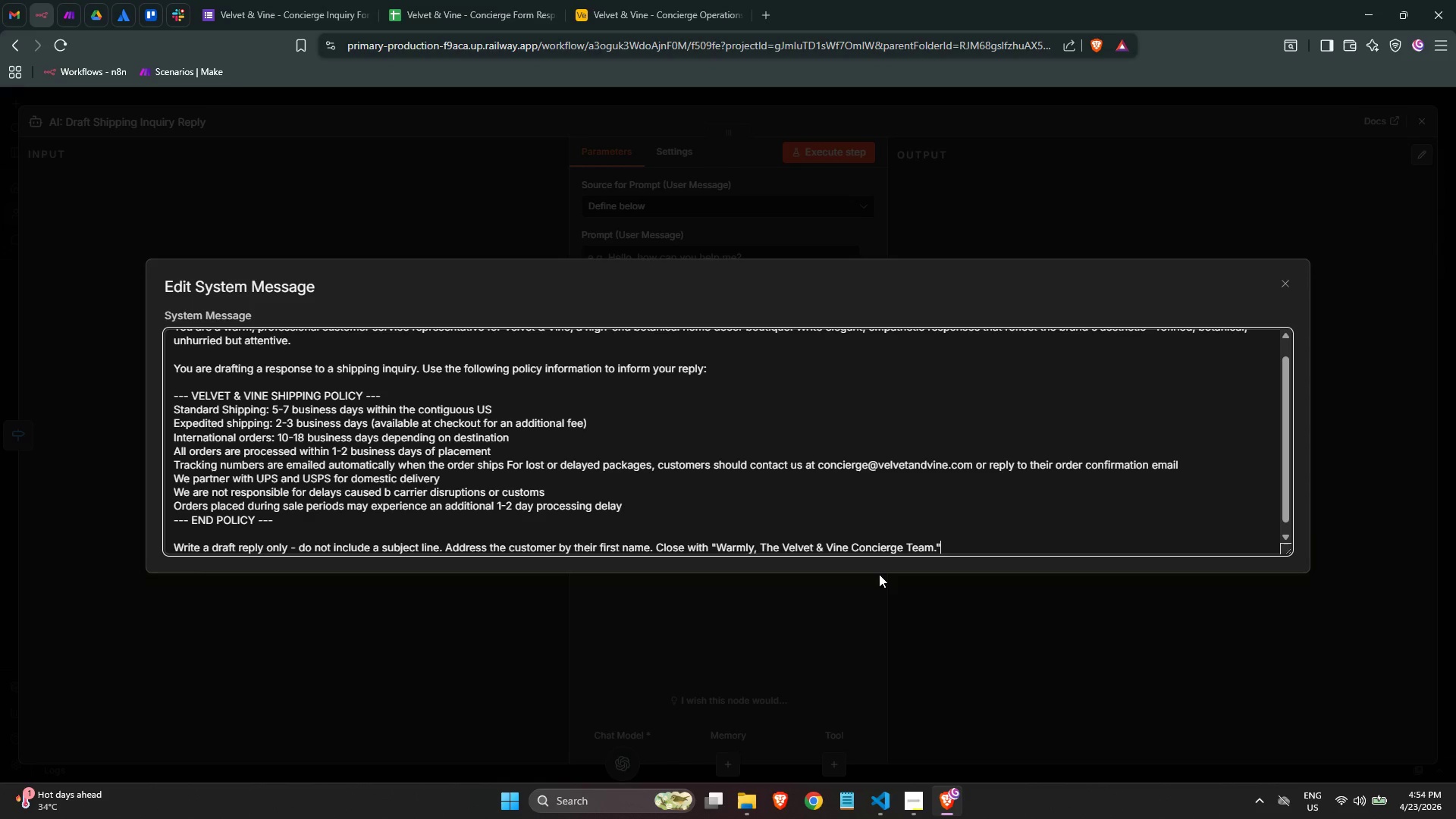 
key(ArrowRight)
 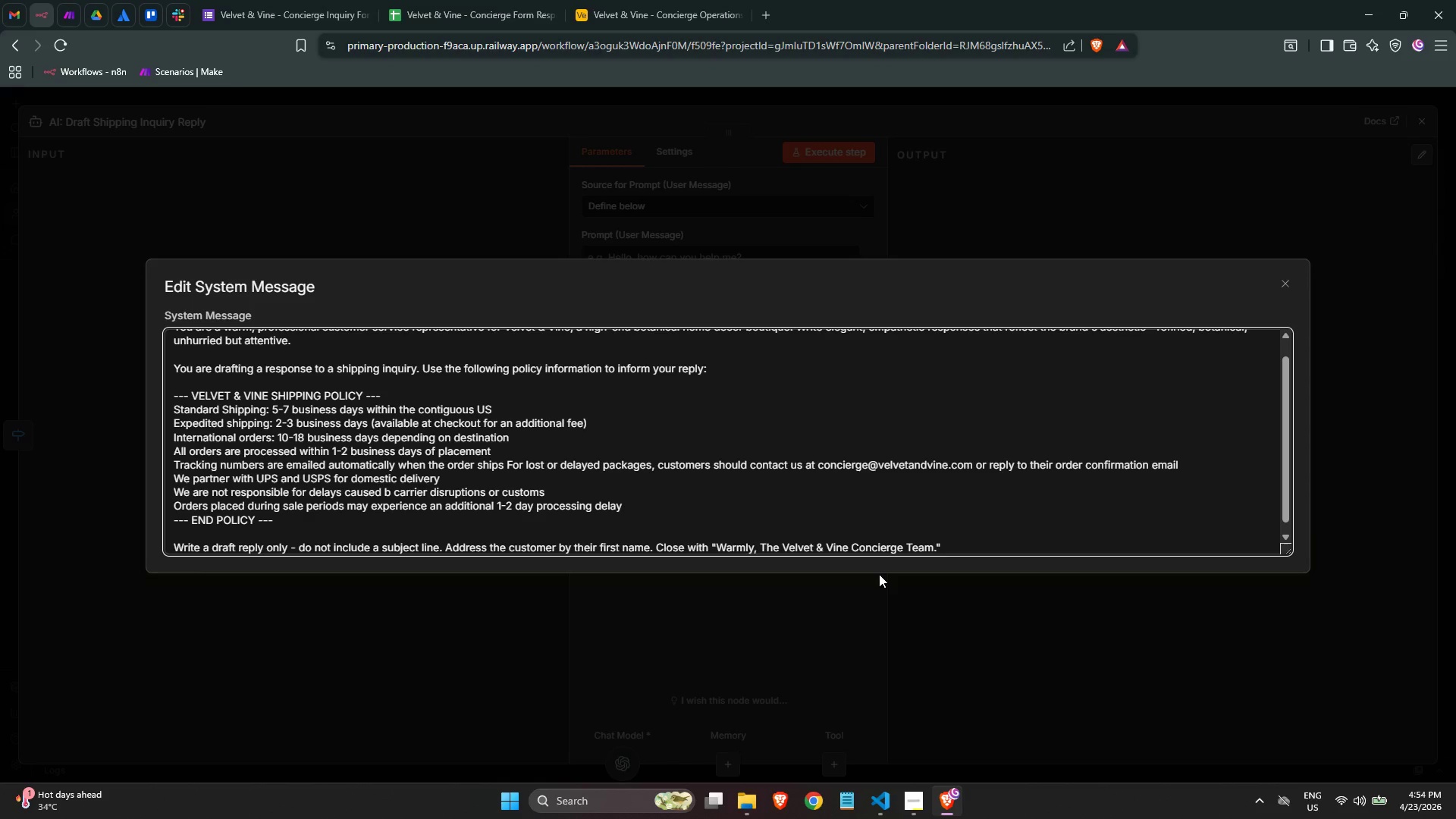 
type( Keeo )
key(Backspace)
key(Backspace)
type(p the tone warm, concise )
key(Backspace)
type(, a )
key(Backspace)
type(d)
key(Backspace)
type(nd )
 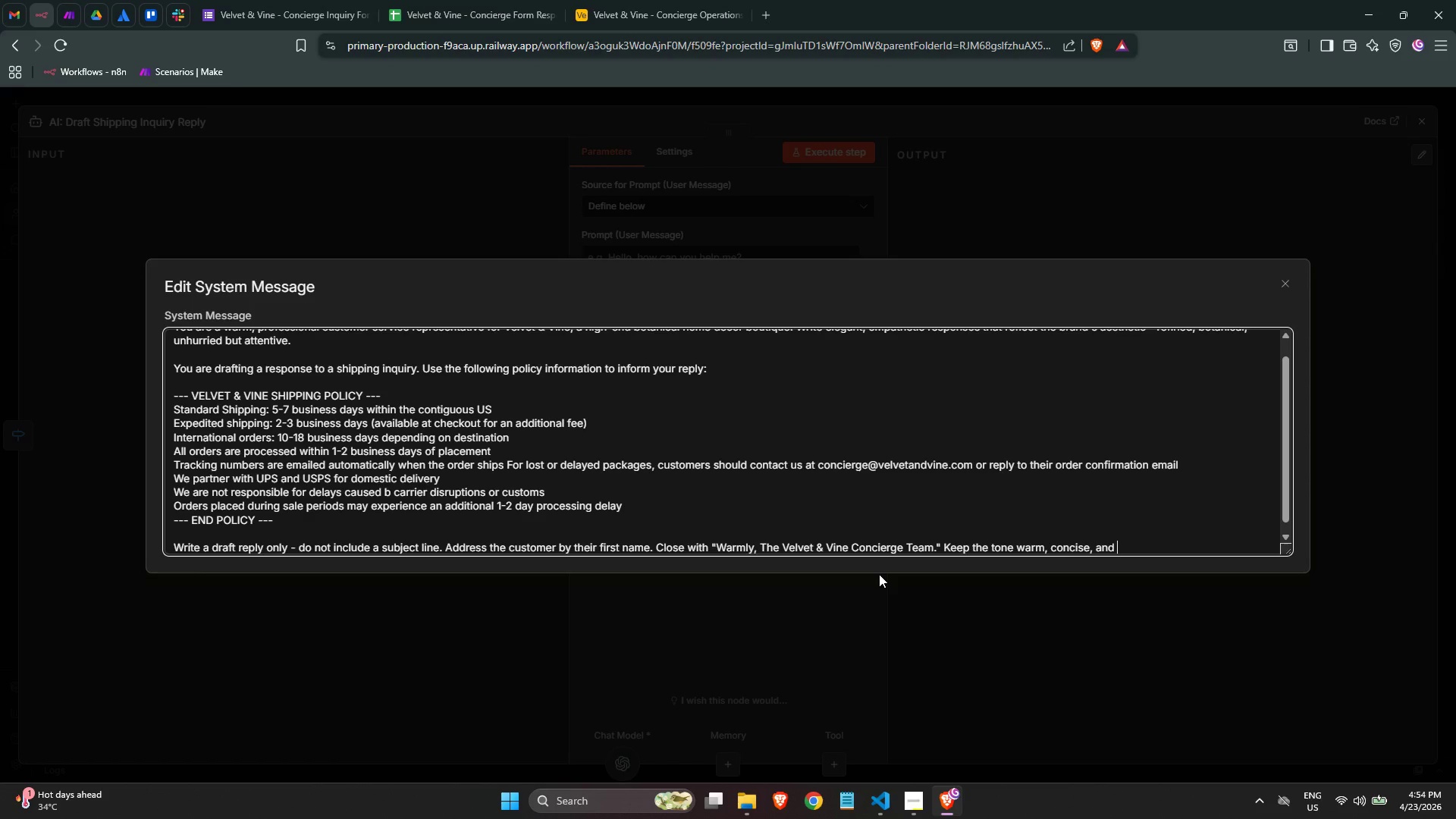 
wait(9.59)
 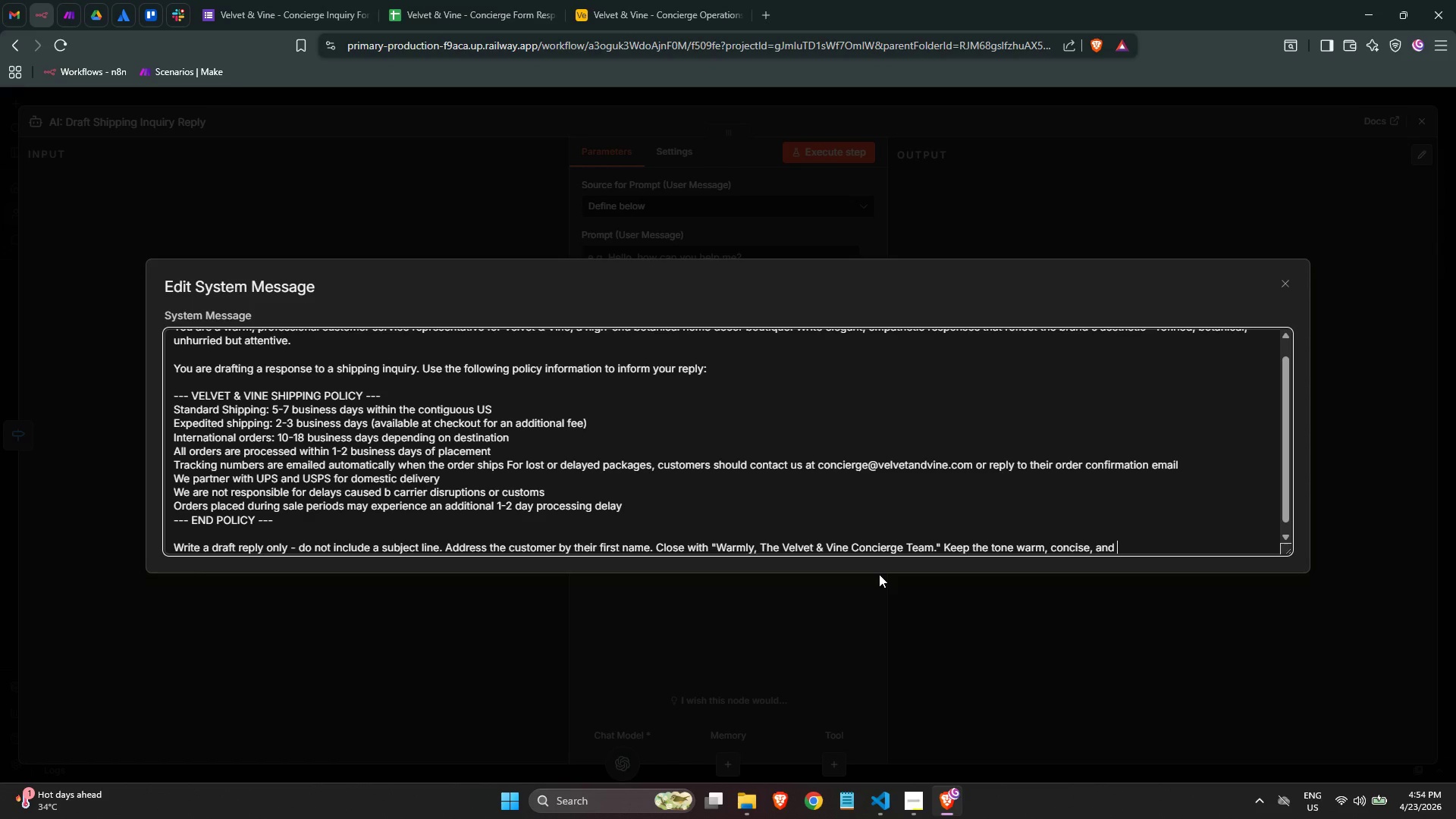 
type(reaa)
key(Backspace)
type(sssur)
key(Backspace)
key(Backspace)
key(Backspace)
key(Backspace)
key(Backspace)
type(ssuring )
key(Backspace)
type(. If the cs)
key(Backspace)
type(ustomer mentions )
 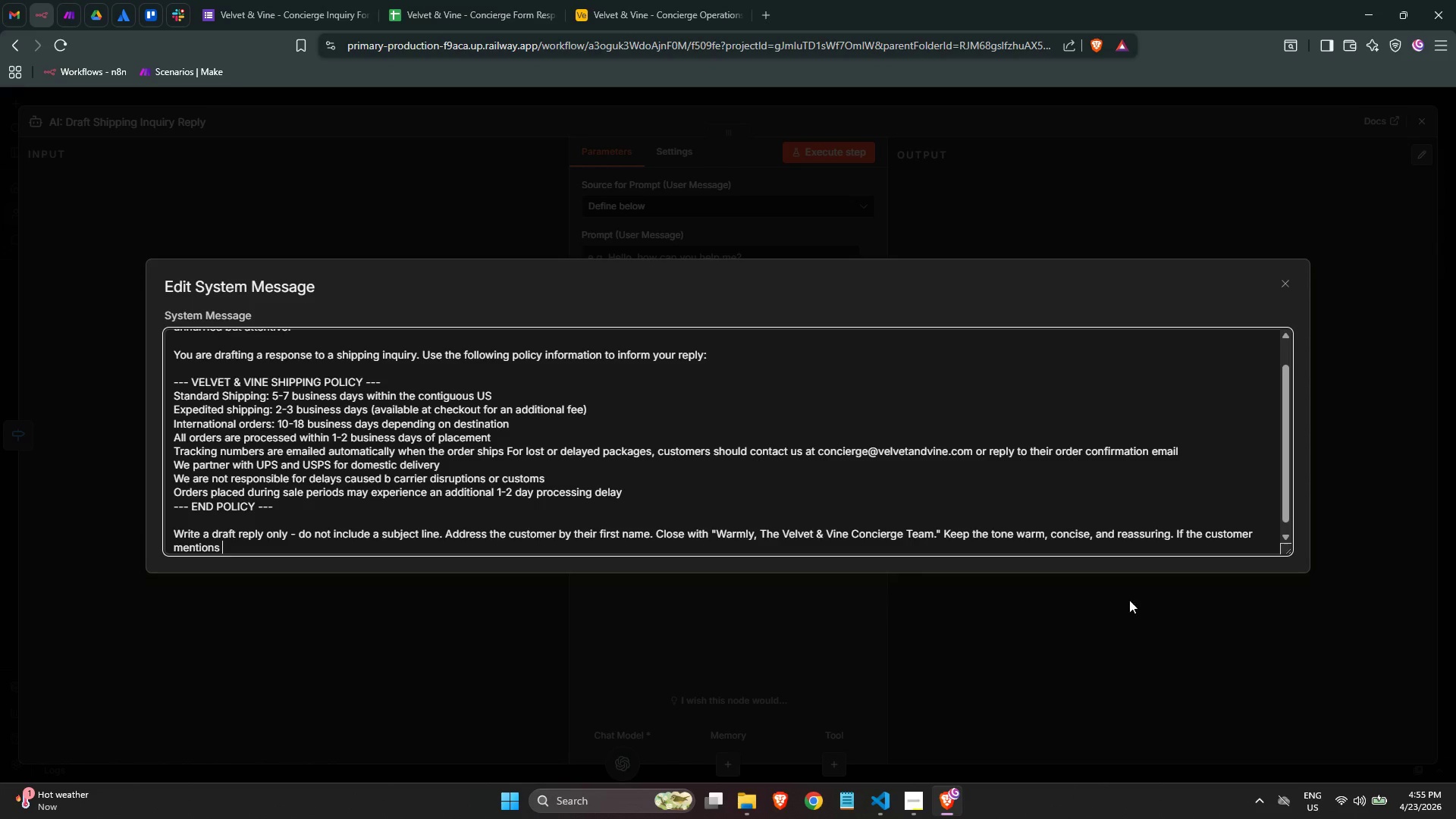 
wait(46.5)
 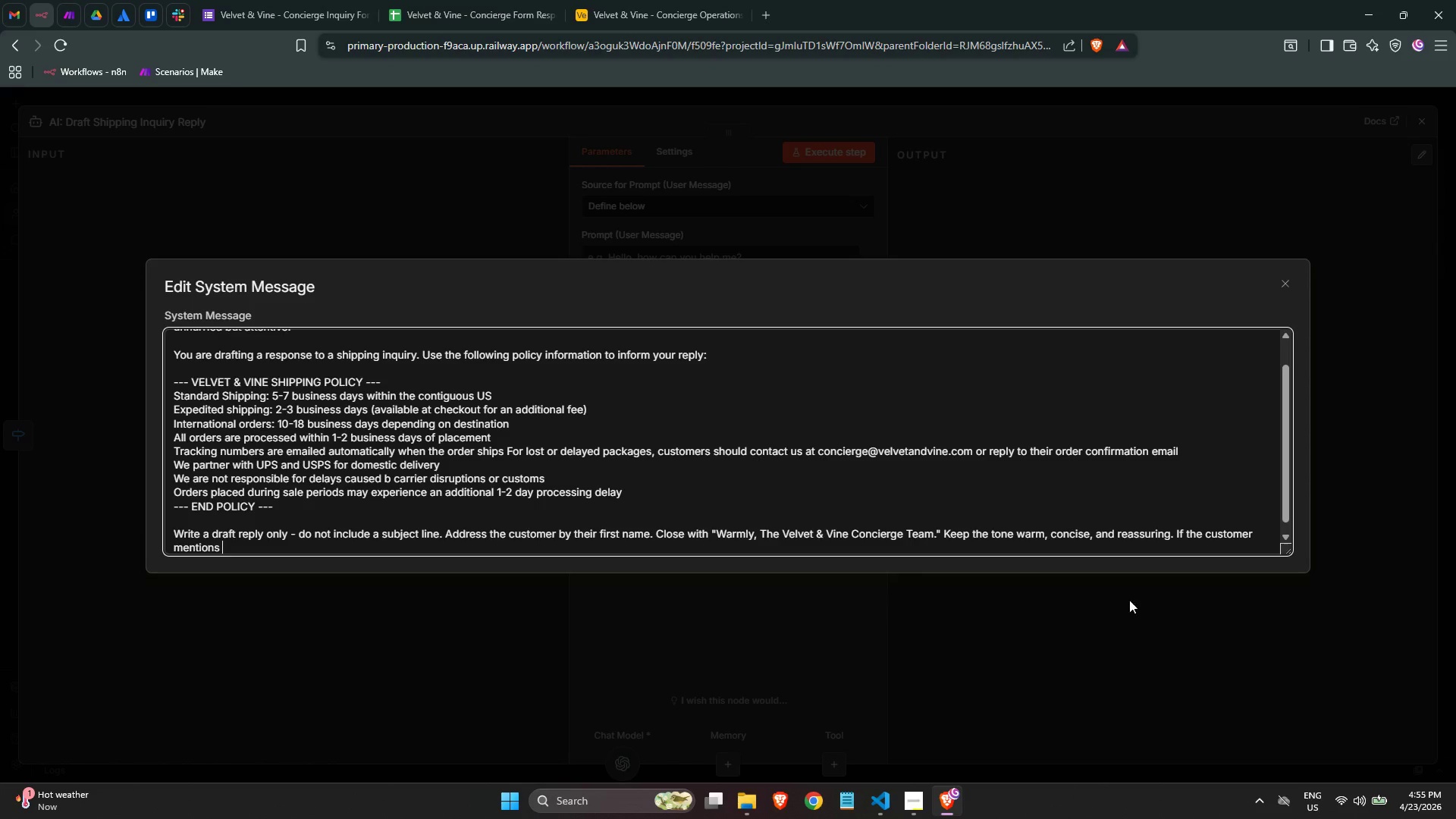 
type(m)
key(Backspace)
type(a sec)
key(Backspace)
key(Backspace)
type(pecific)
 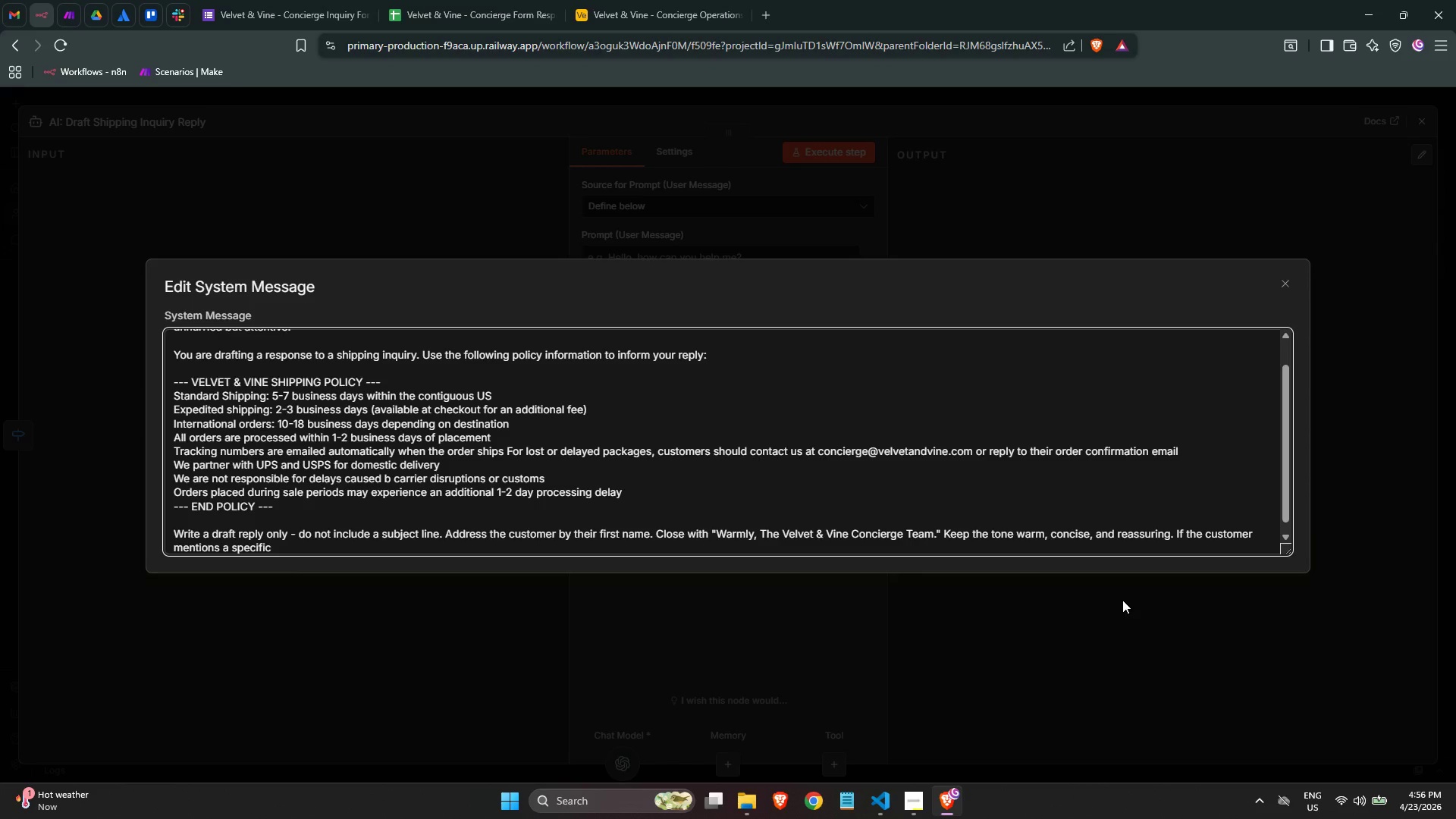 
wait(14.23)
 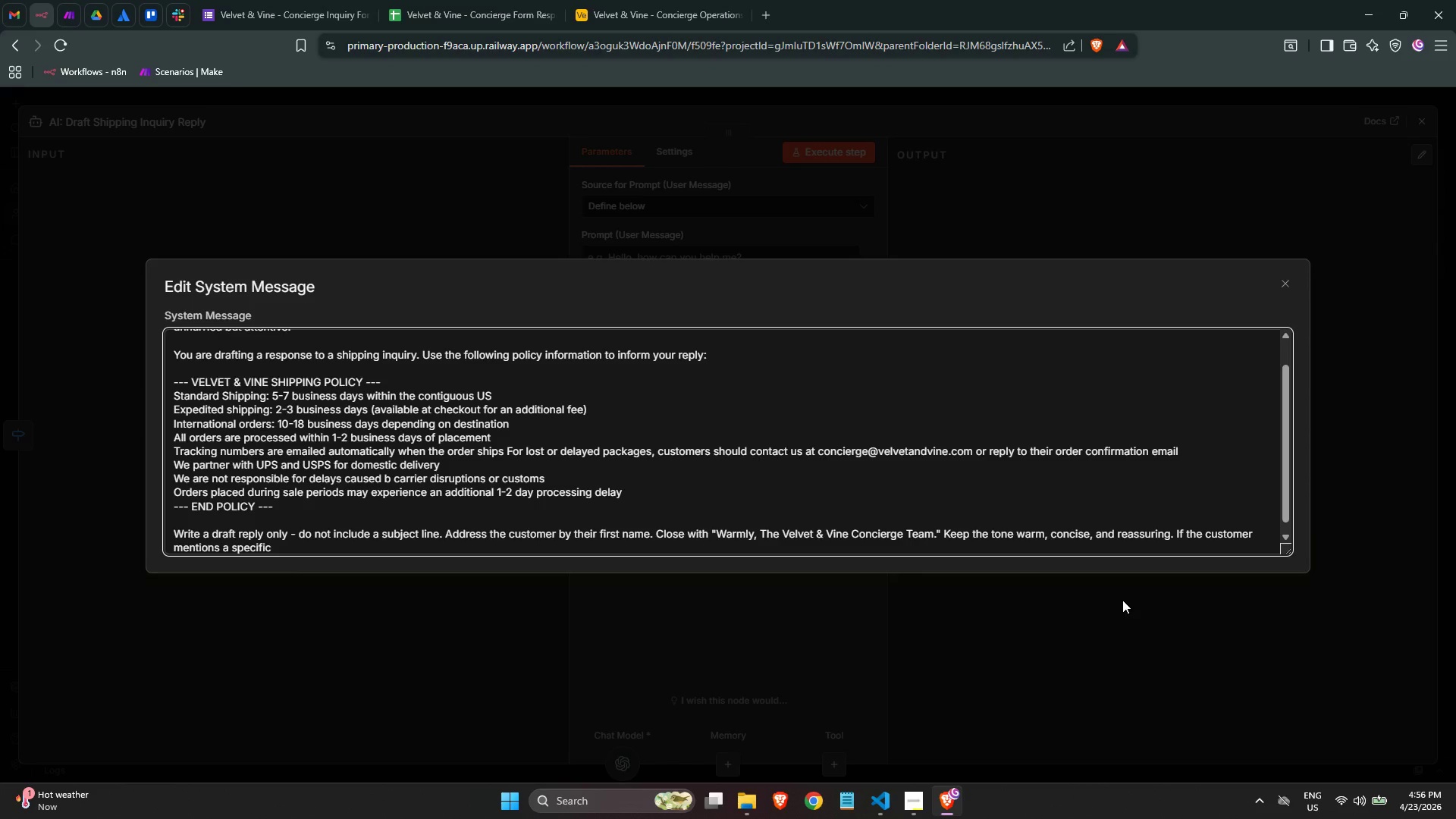 
type( order numer)
key(Backspace)
key(Backspace)
key(Backspace)
type(mber, acknowledge )
 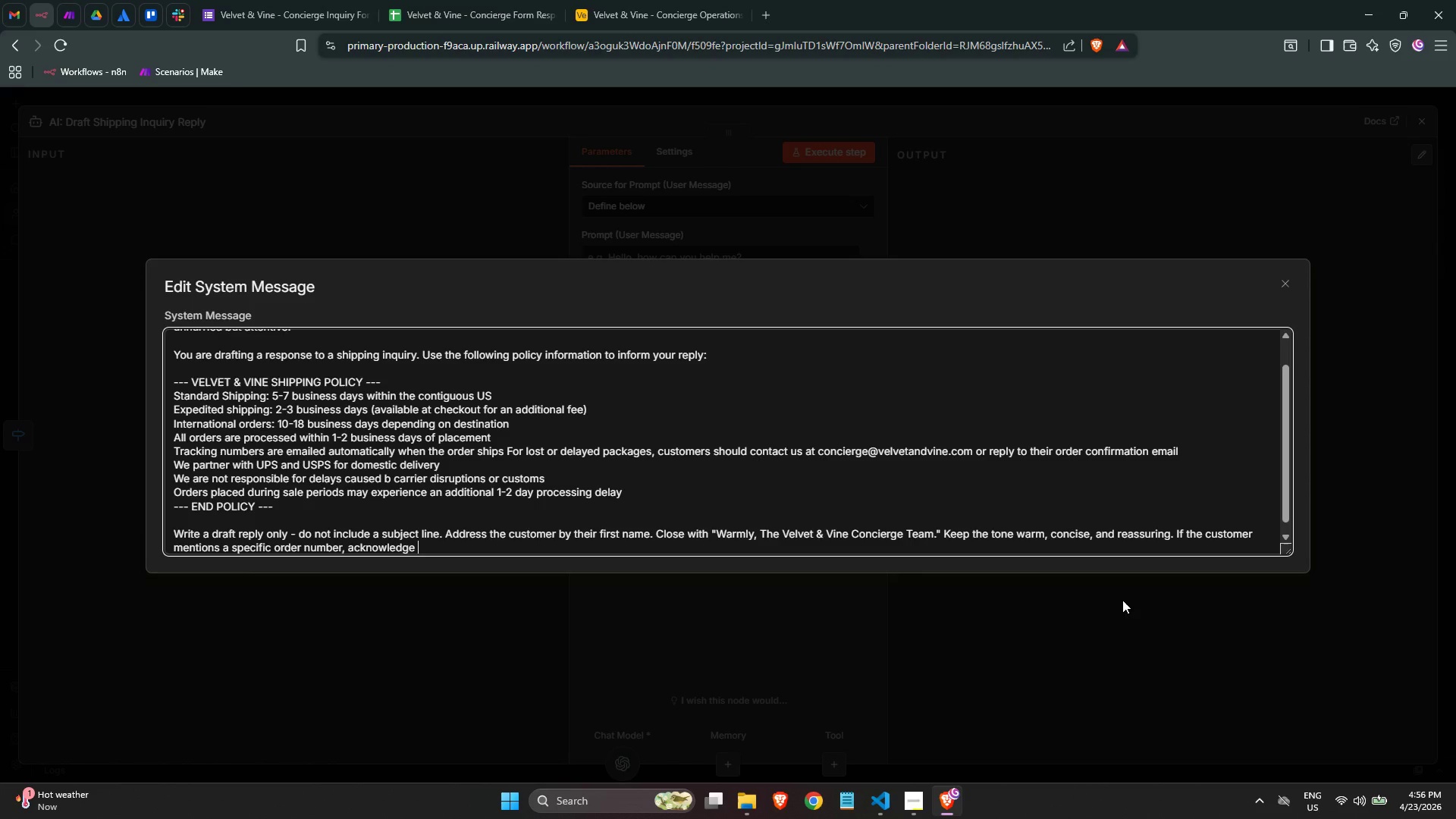 
type(it die)
key(Backspace)
type(rectly,)
key(Backspace)
type(. If)
 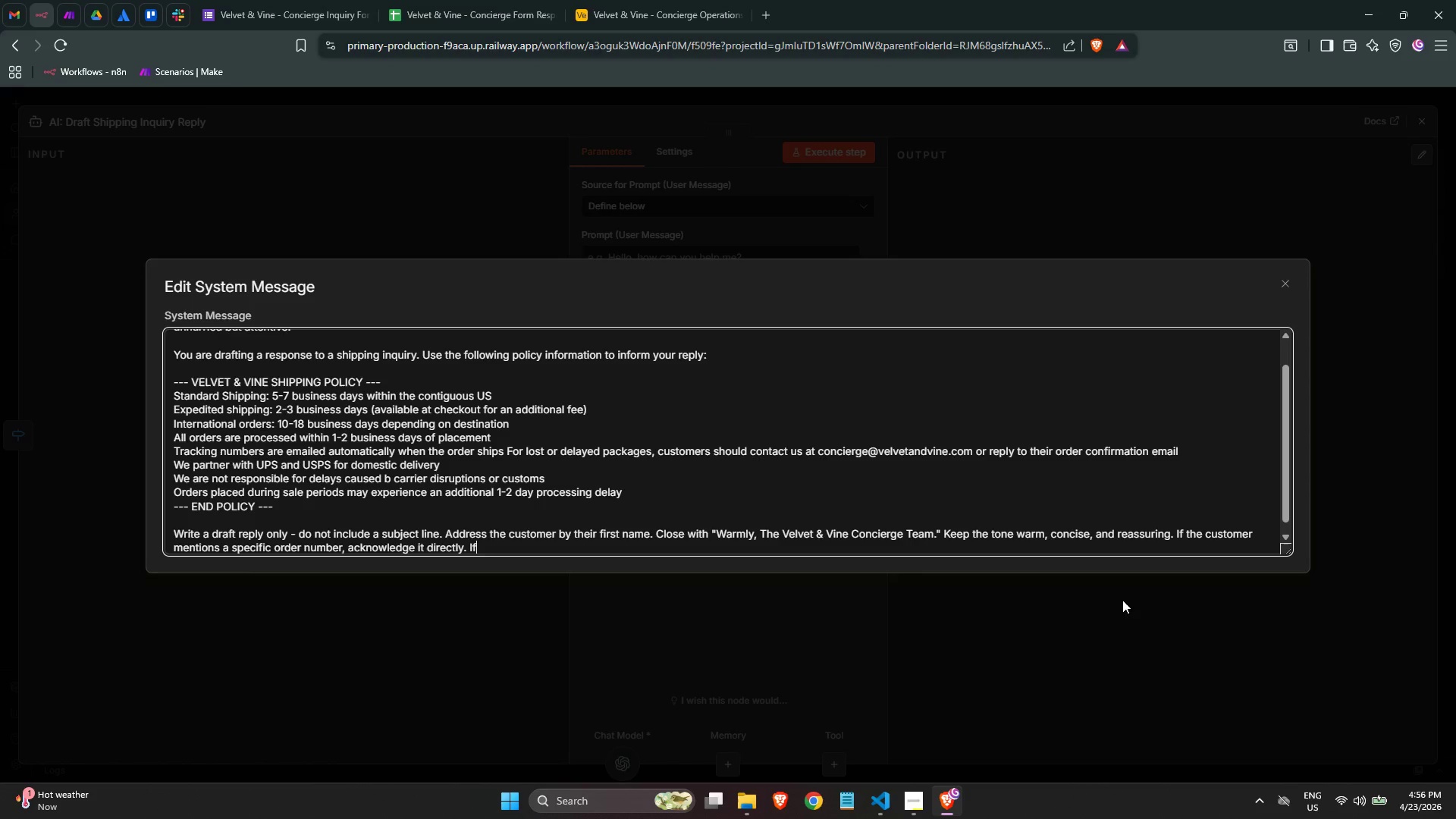 
wait(7.56)
 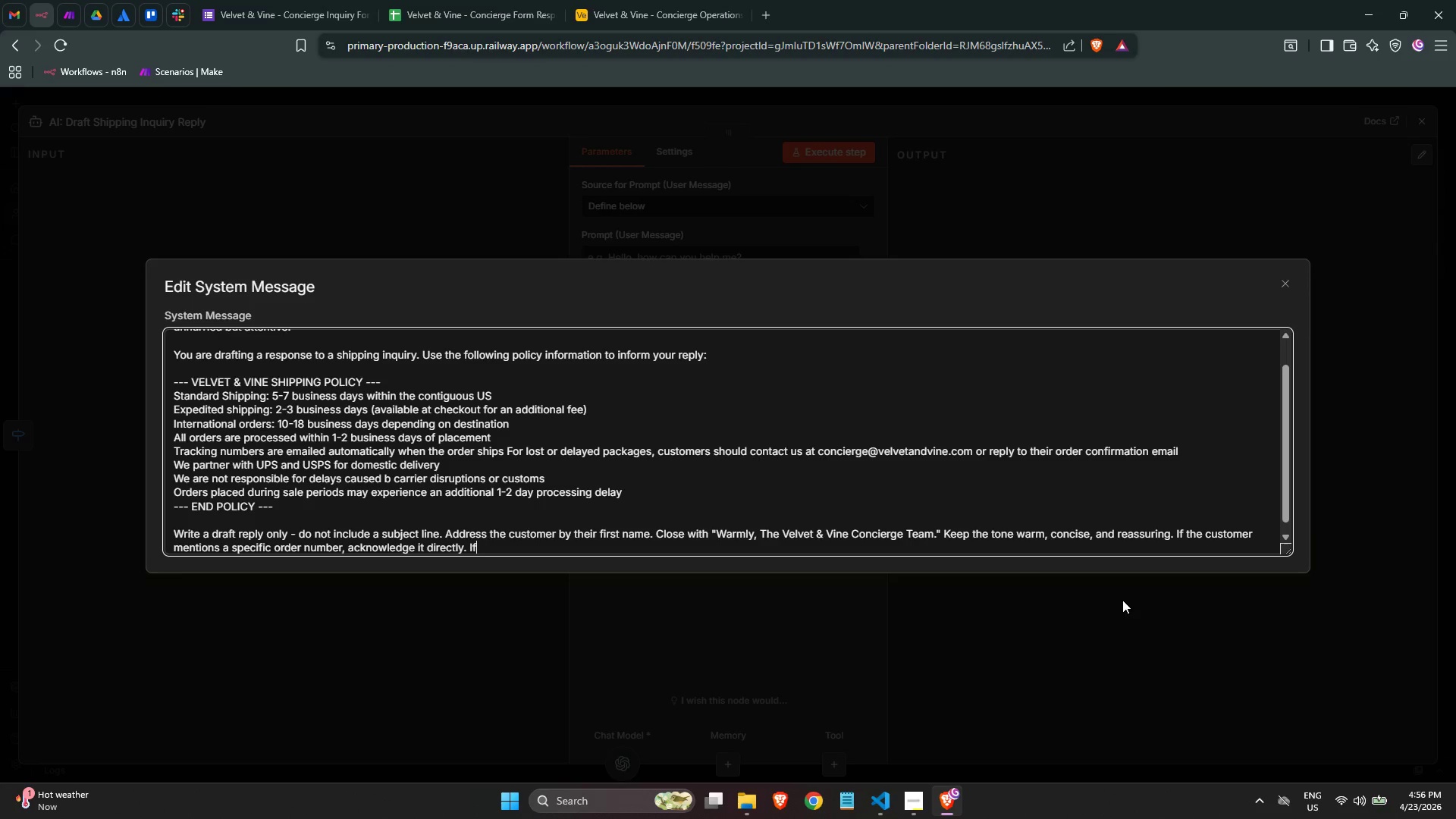 
type( their situation suggests urgency, prioriti)
key(Backspace)
type(uz)
key(Backspace)
key(Backspace)
type(ize emphaty)
key(Backspace)
key(Backspace)
key(Backspace)
key(Backspace)
type(athy first.)
 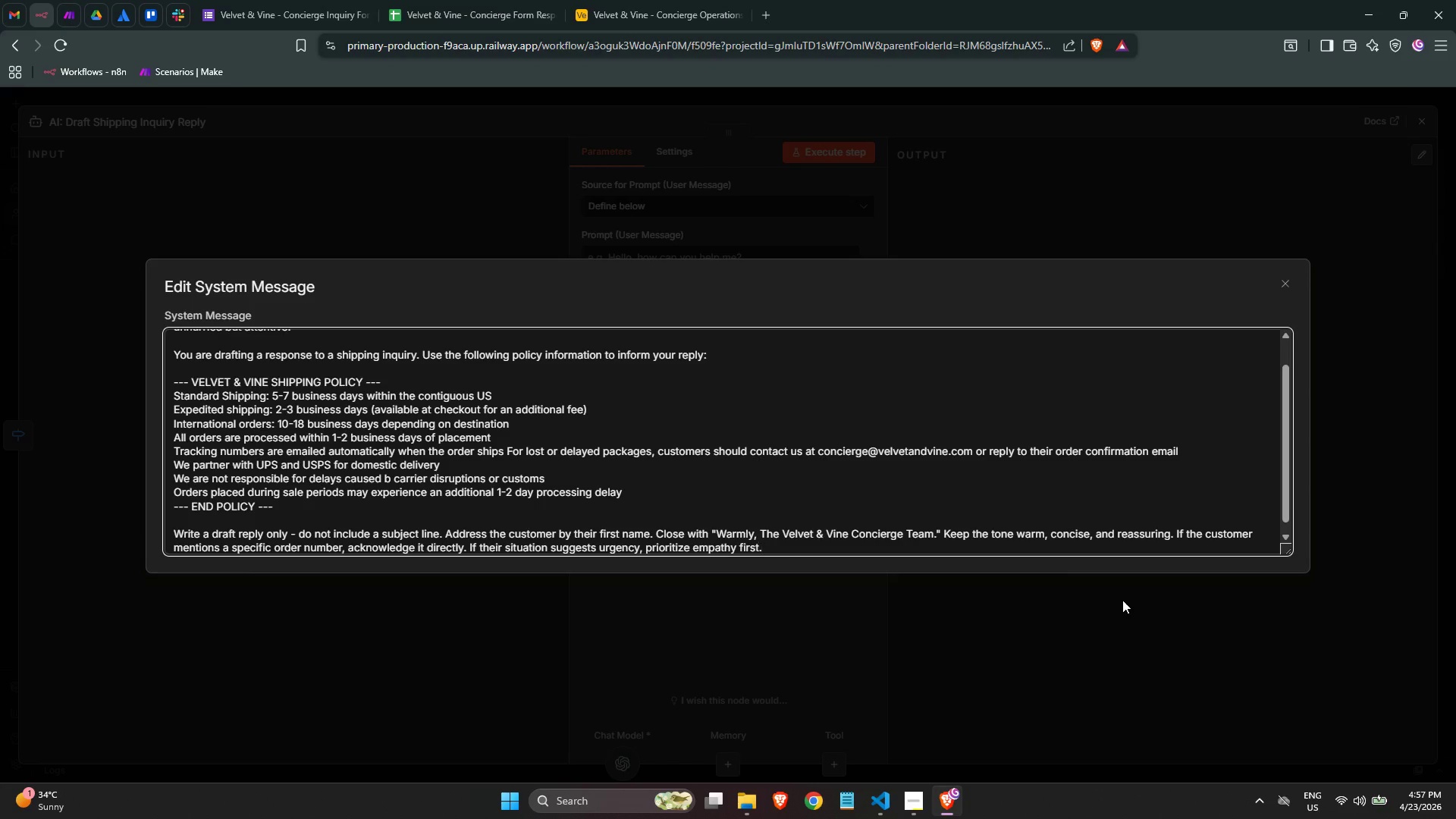 
wait(6.49)
 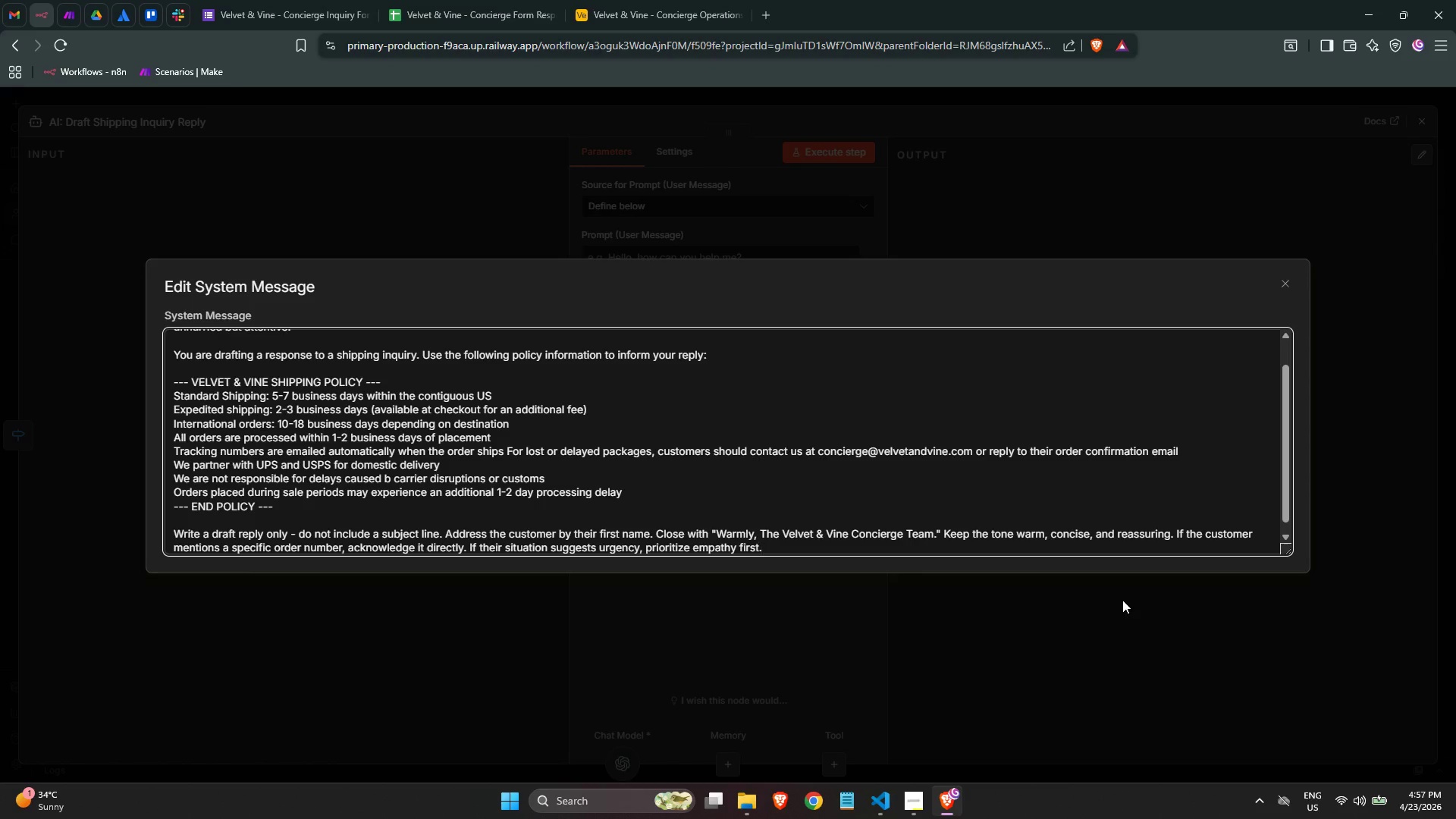 
left_click([1279, 595])
 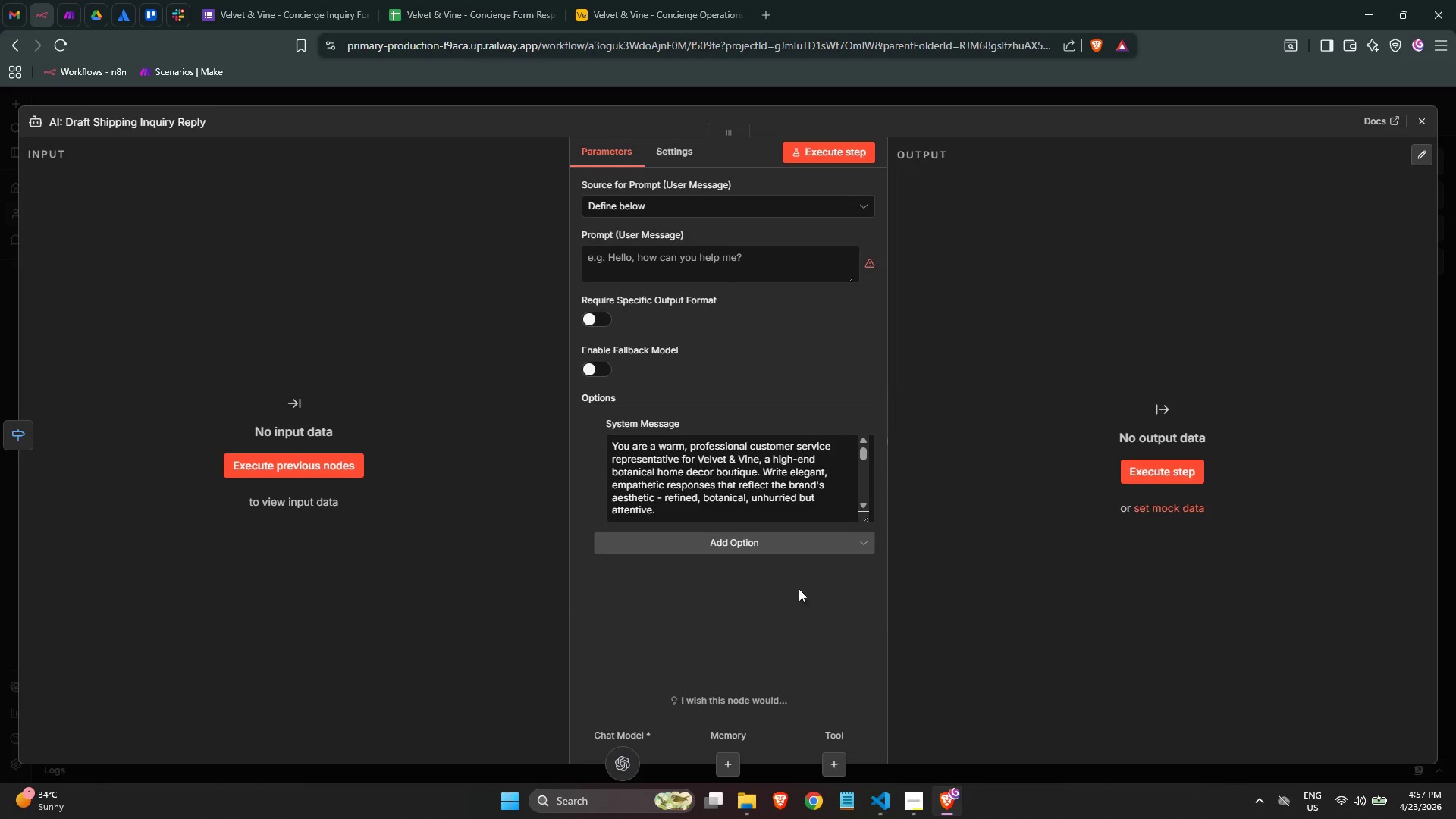 
scroll: coordinate [757, 563], scroll_direction: up, amount: 2.0
 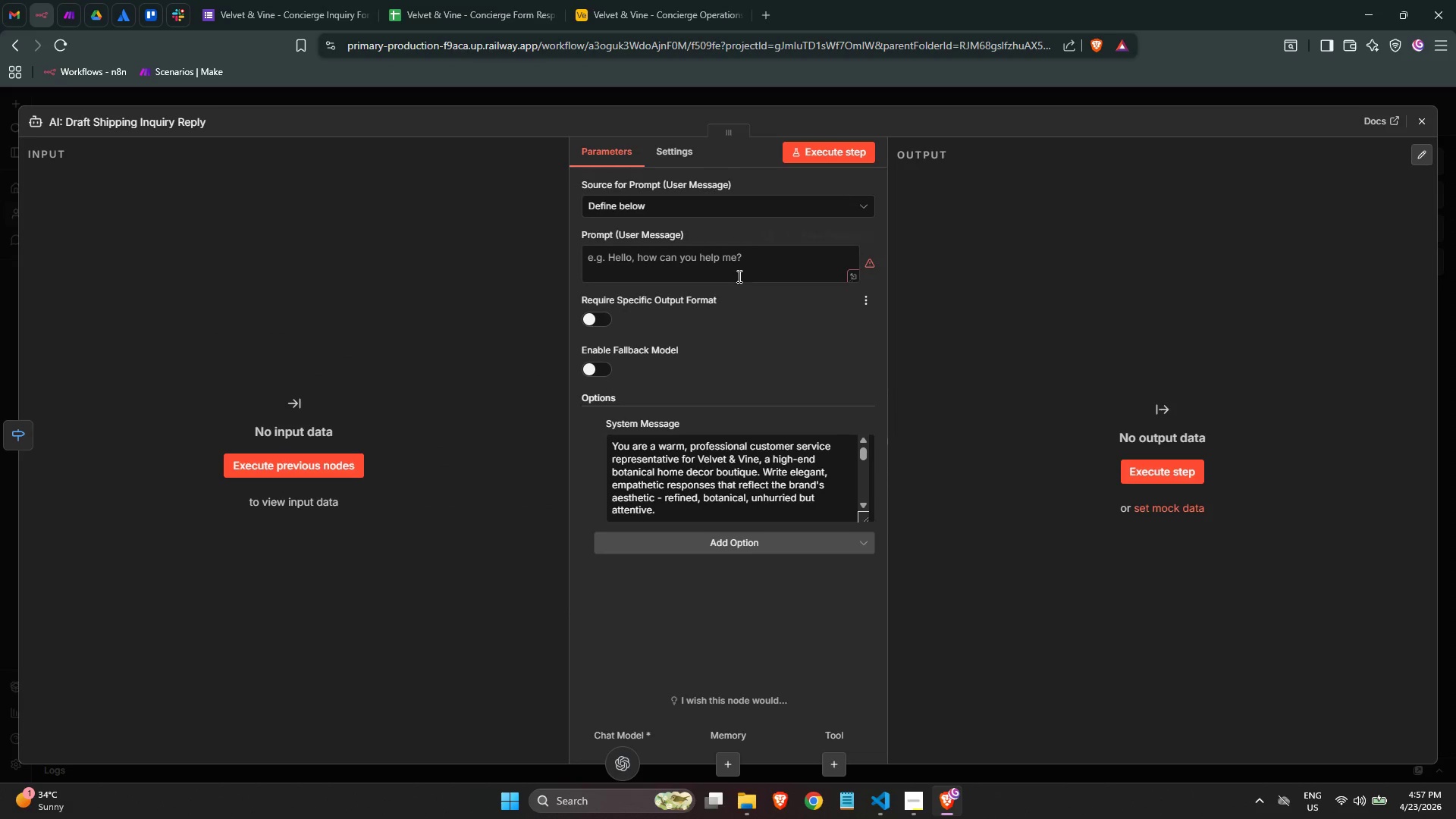 
left_click([736, 271])
 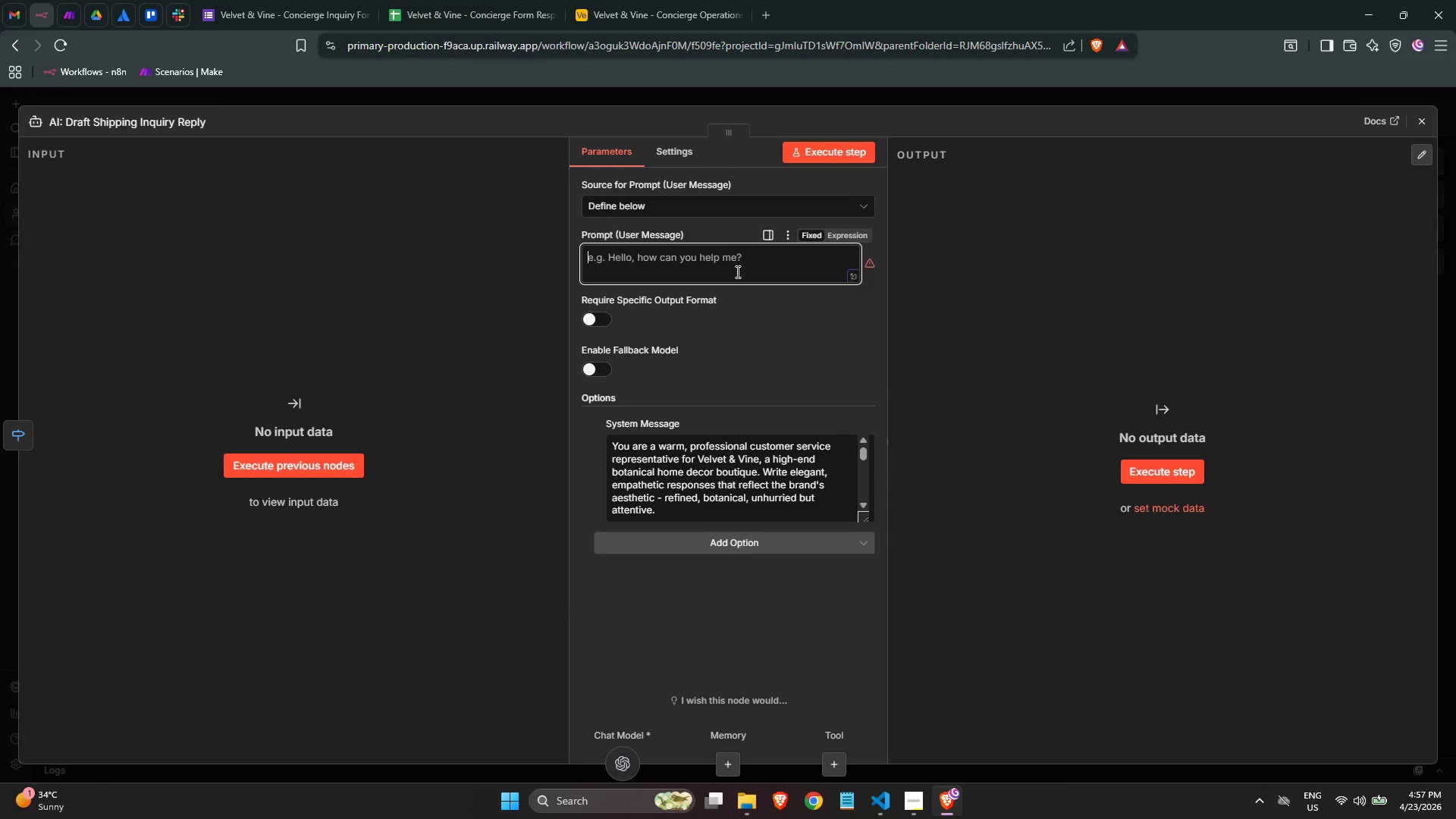 
type(Draf)
 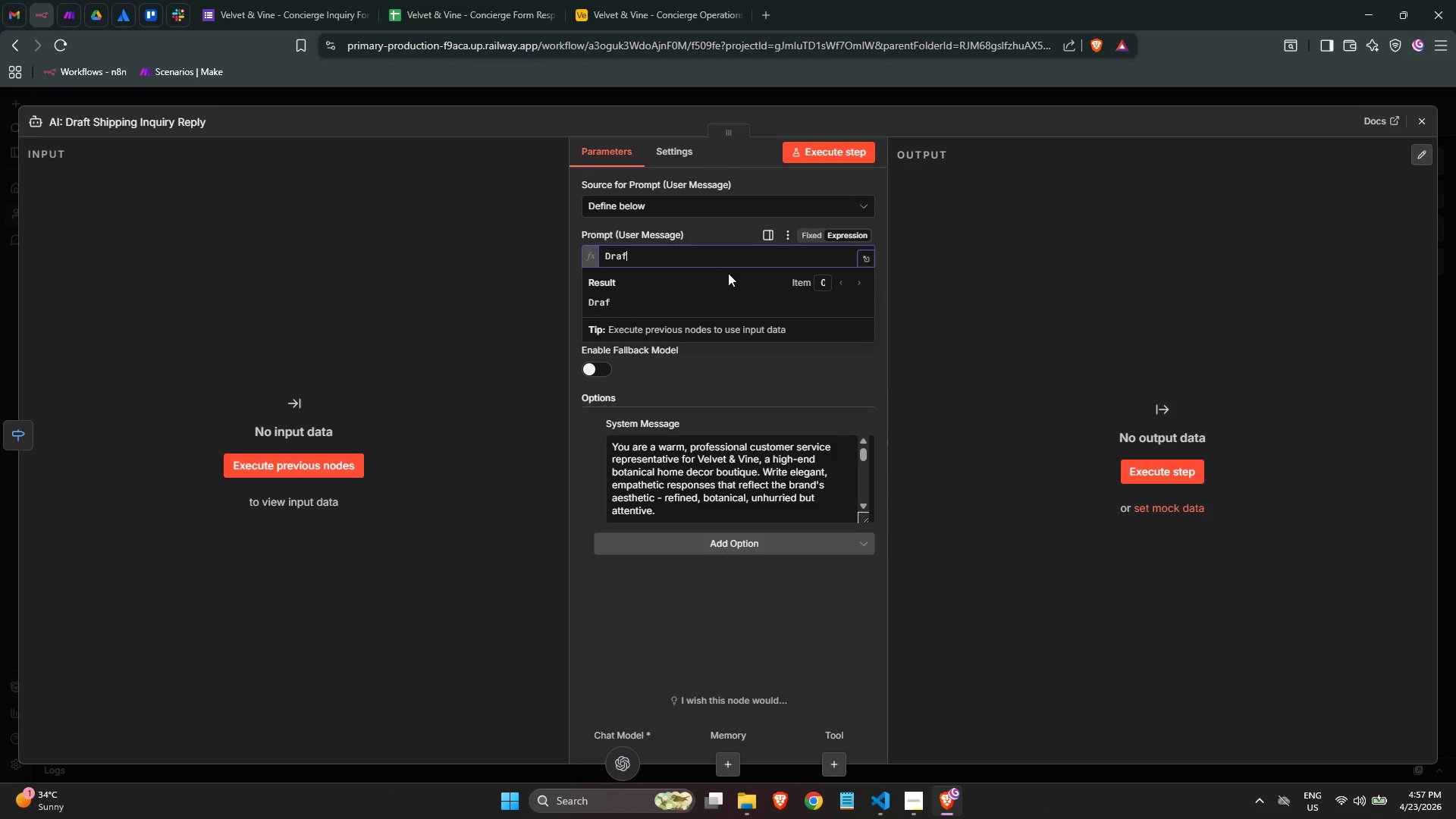 
type(t a reply to this shipping inquiry from (()
key(Backspace)
key(Backspace)
type({{)
 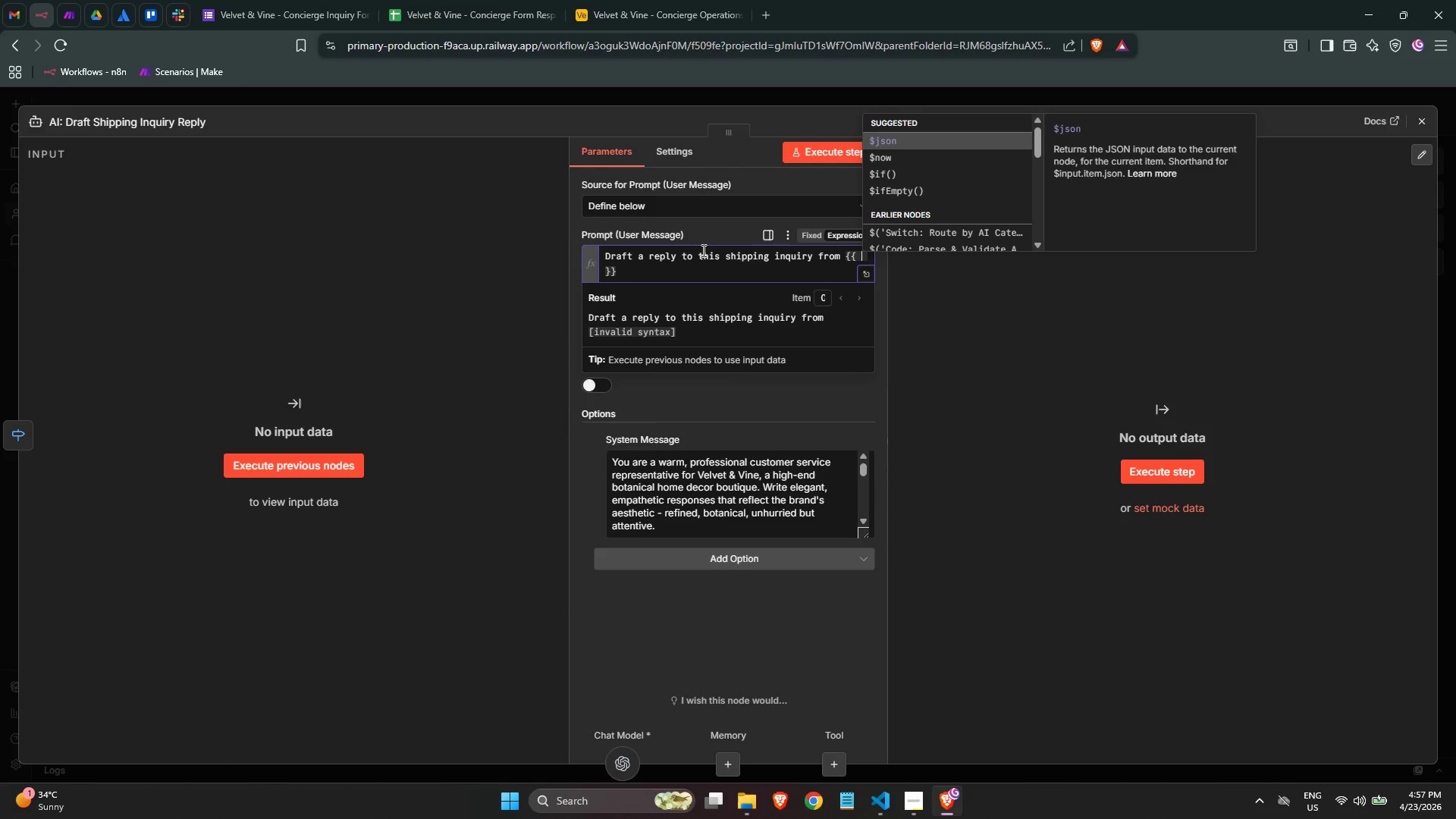 
key(Enter)
 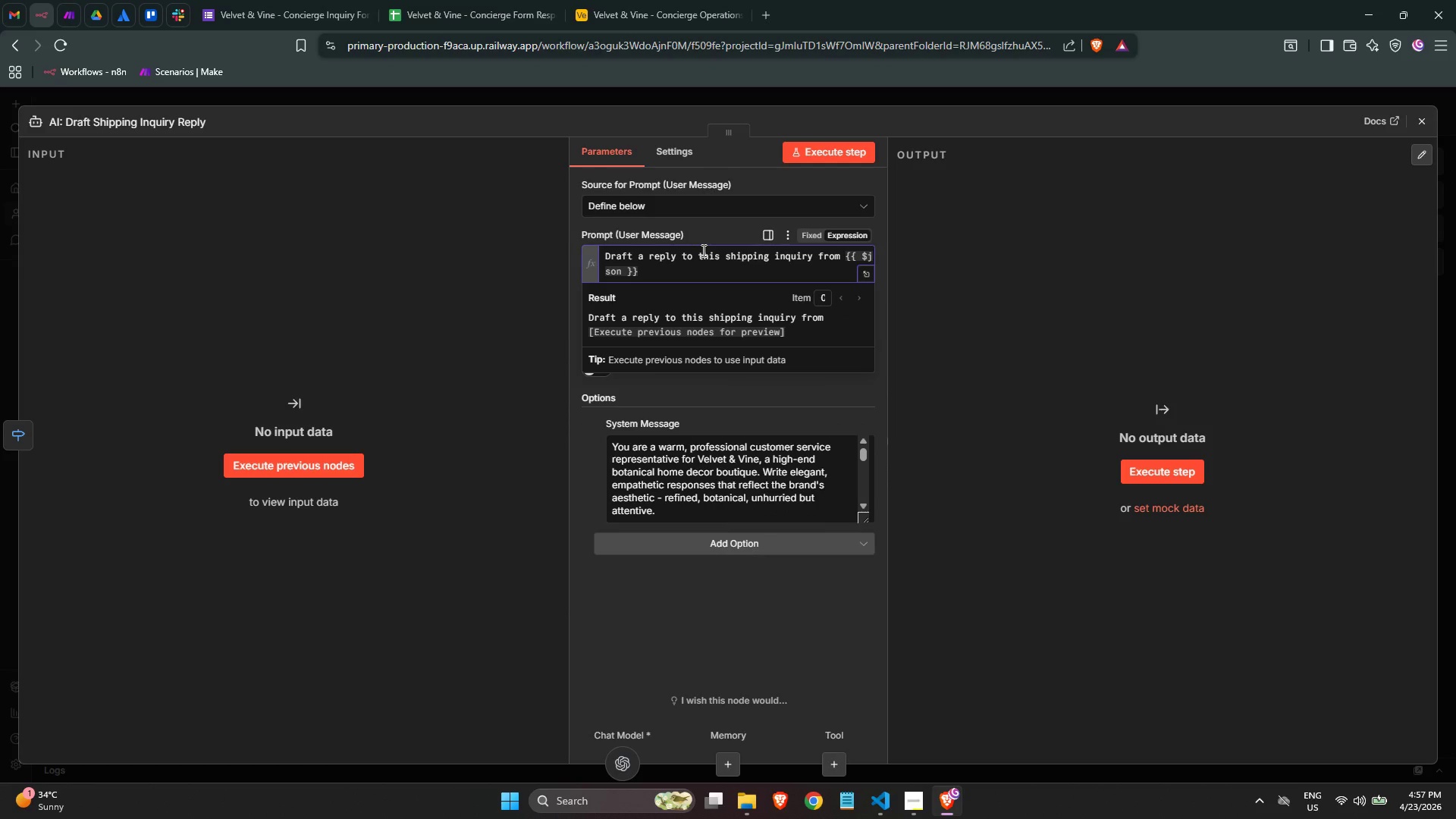 
type(.cuso)
key(Backspace)
type(tomer)
 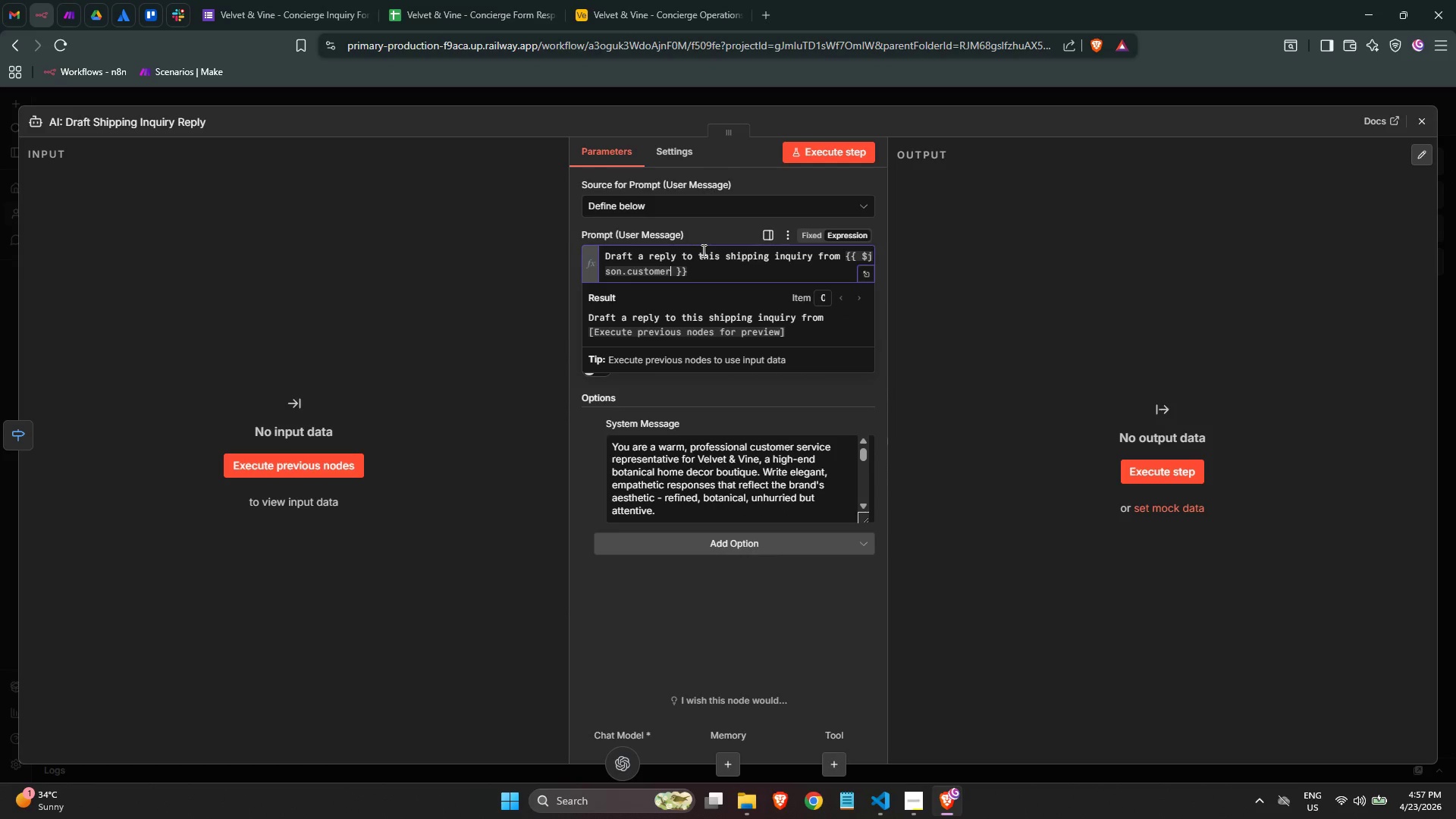 
type(_name)
 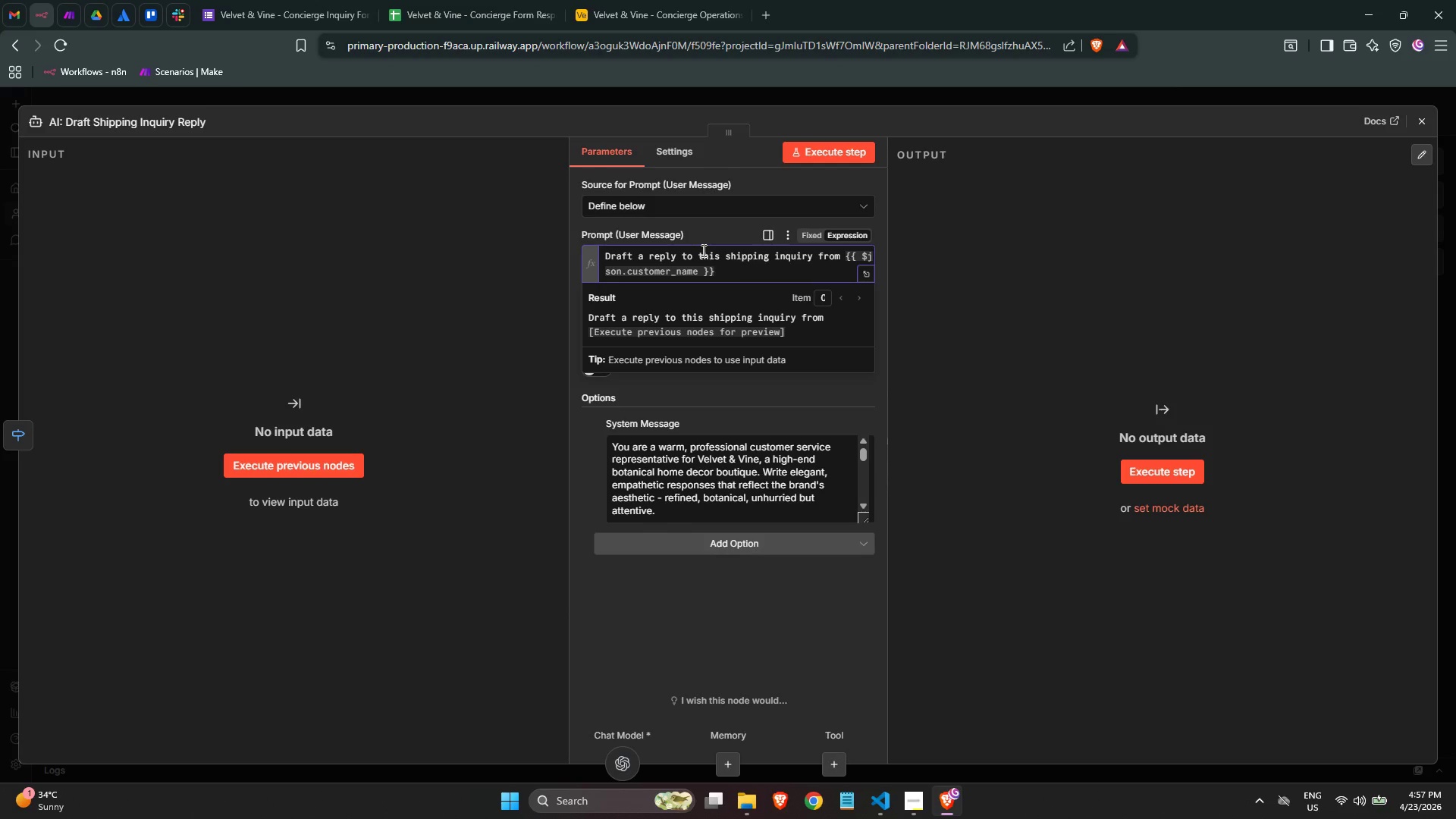 
key(ArrowRight)
 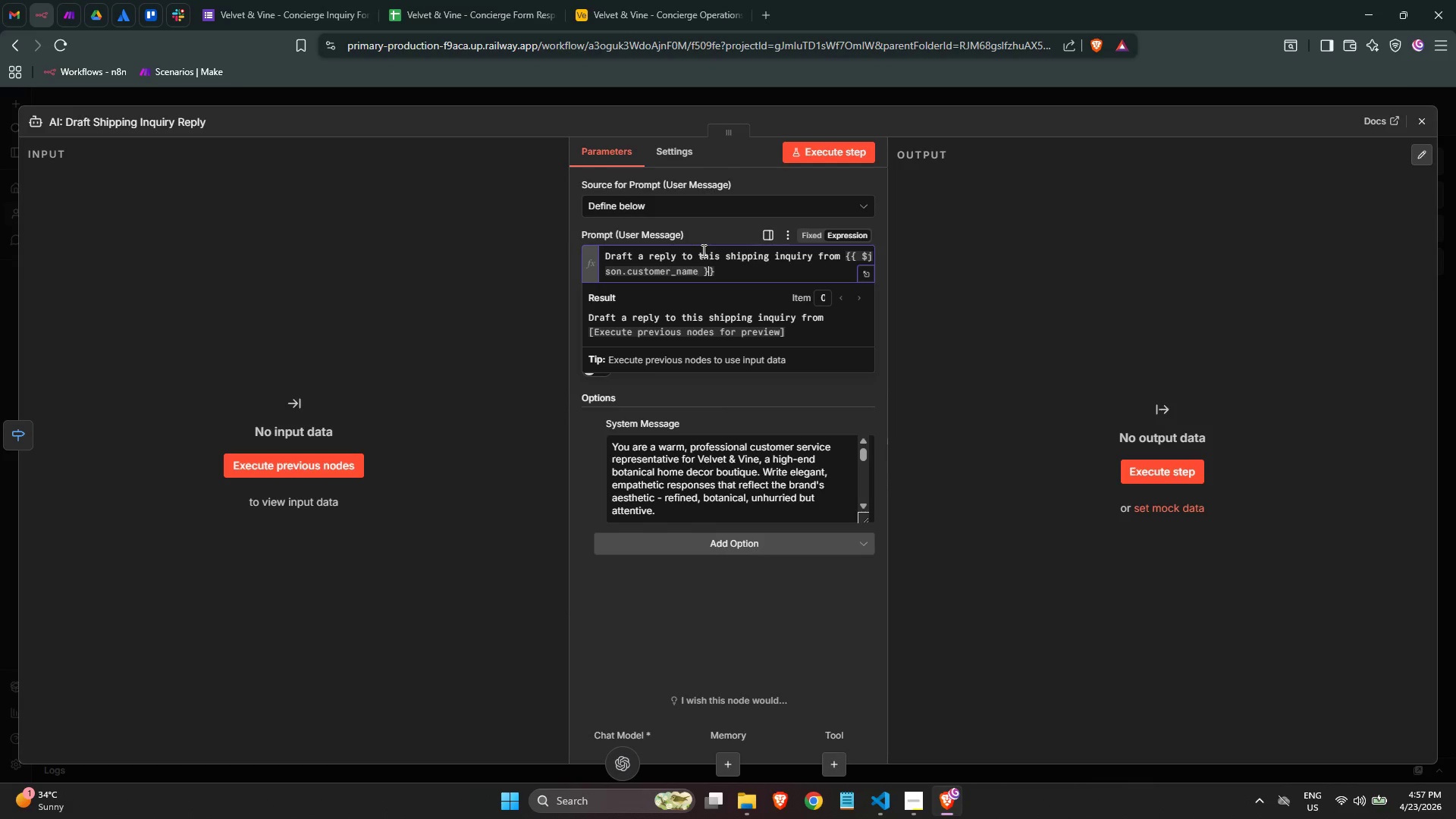 
key(ArrowRight)
 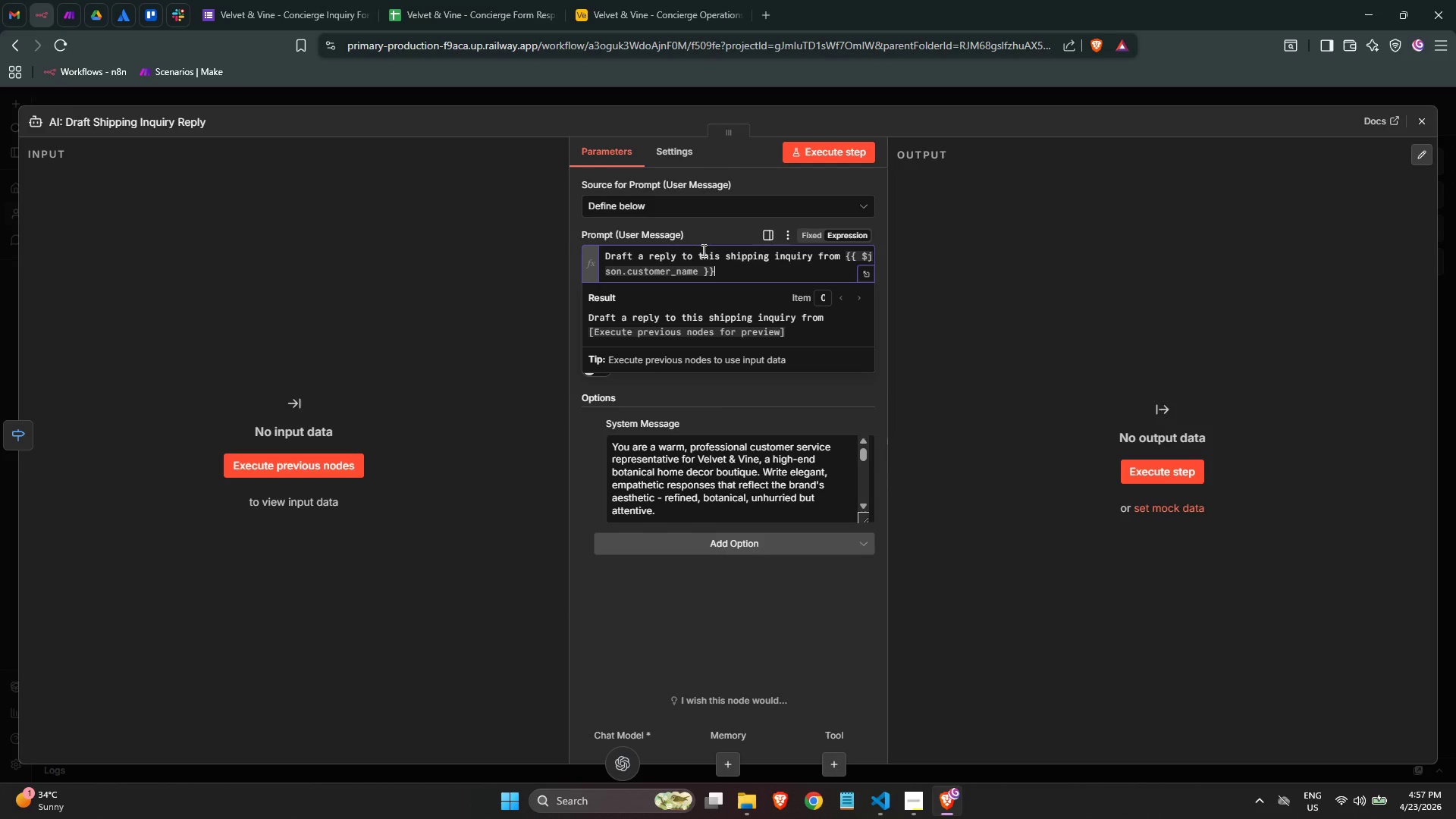 
key(ArrowRight)
 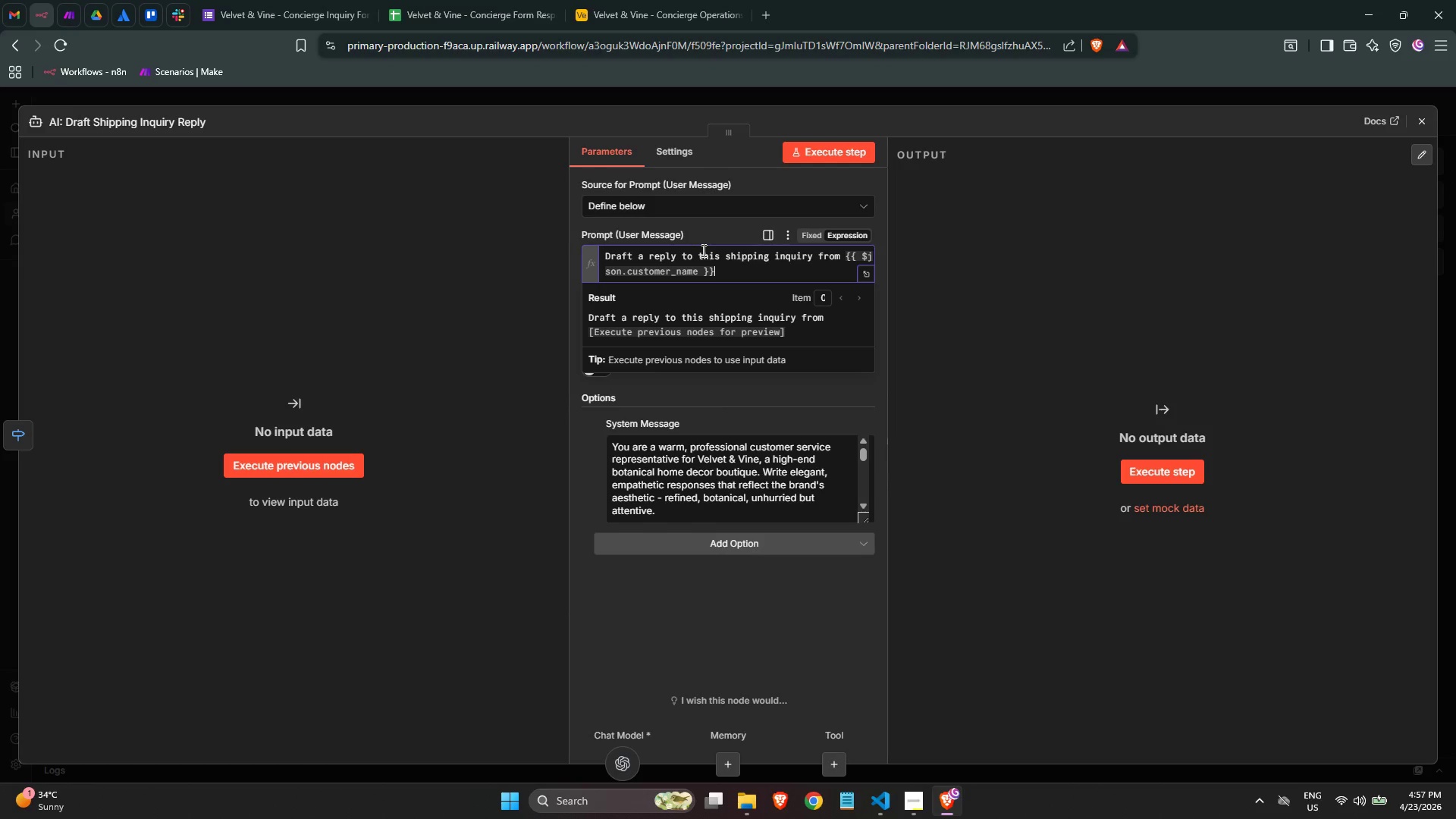 
key(Shift+ShiftLeft)
 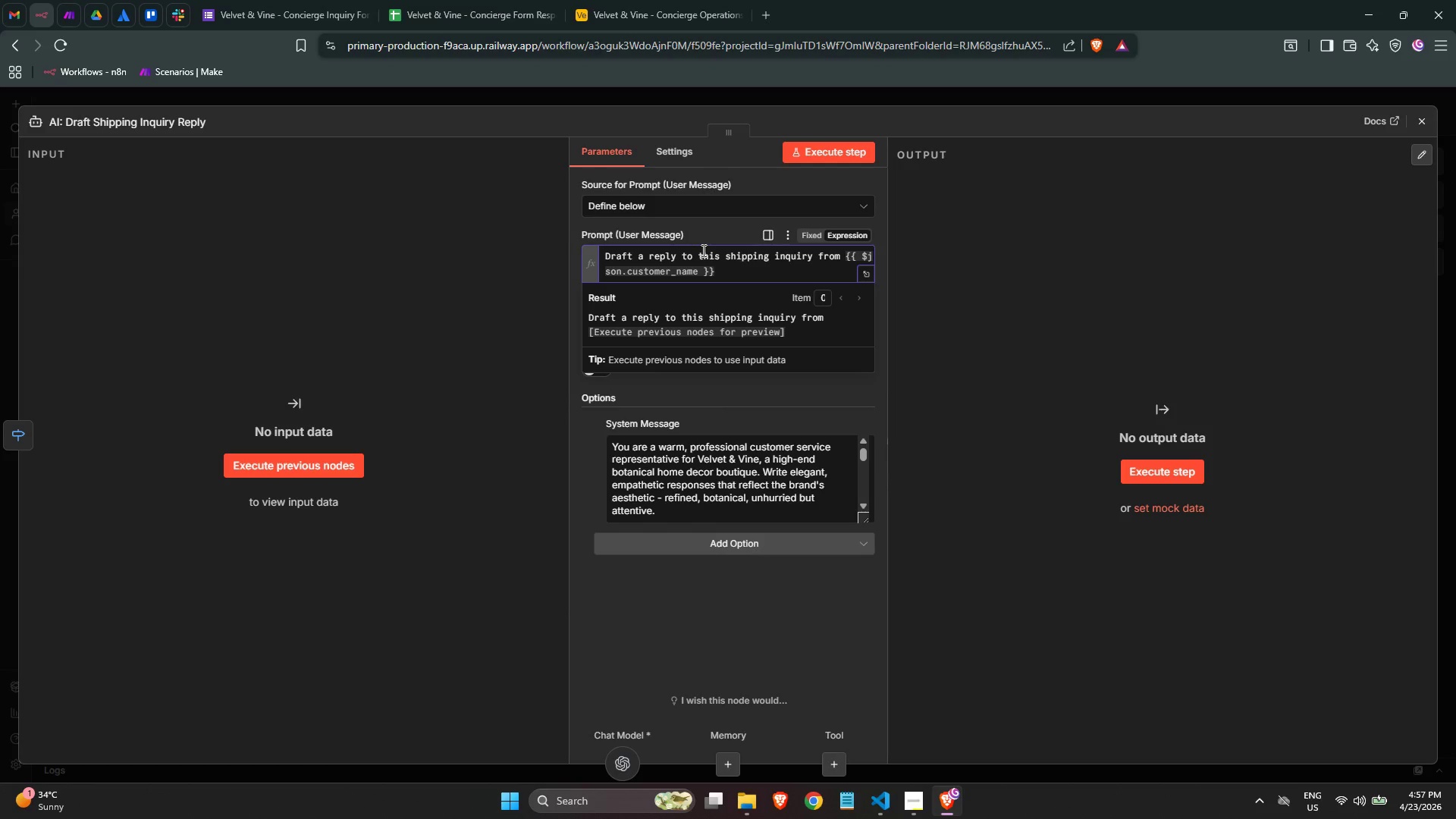 
key(Shift+Semicolon)
 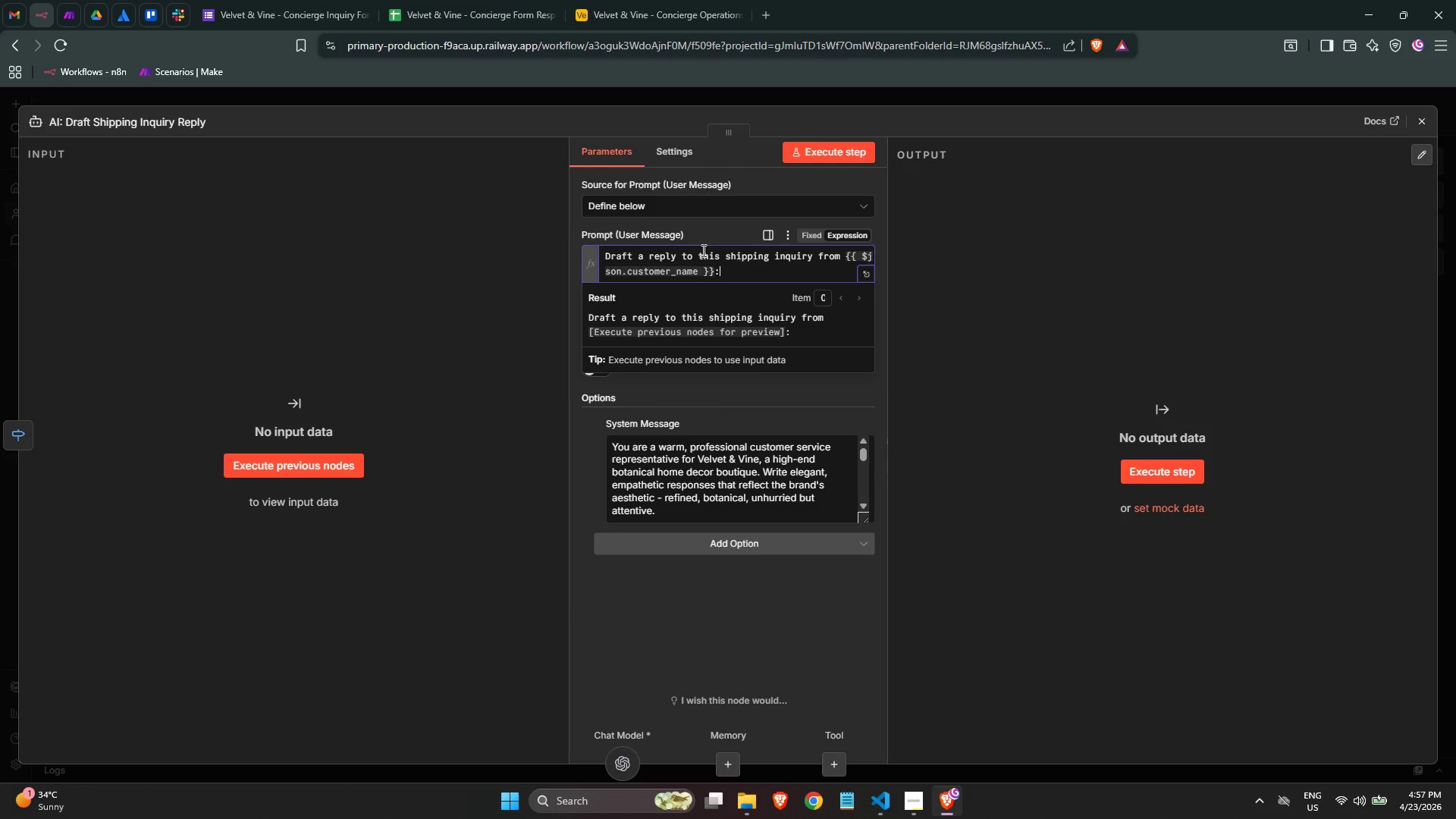 
key(Enter)
 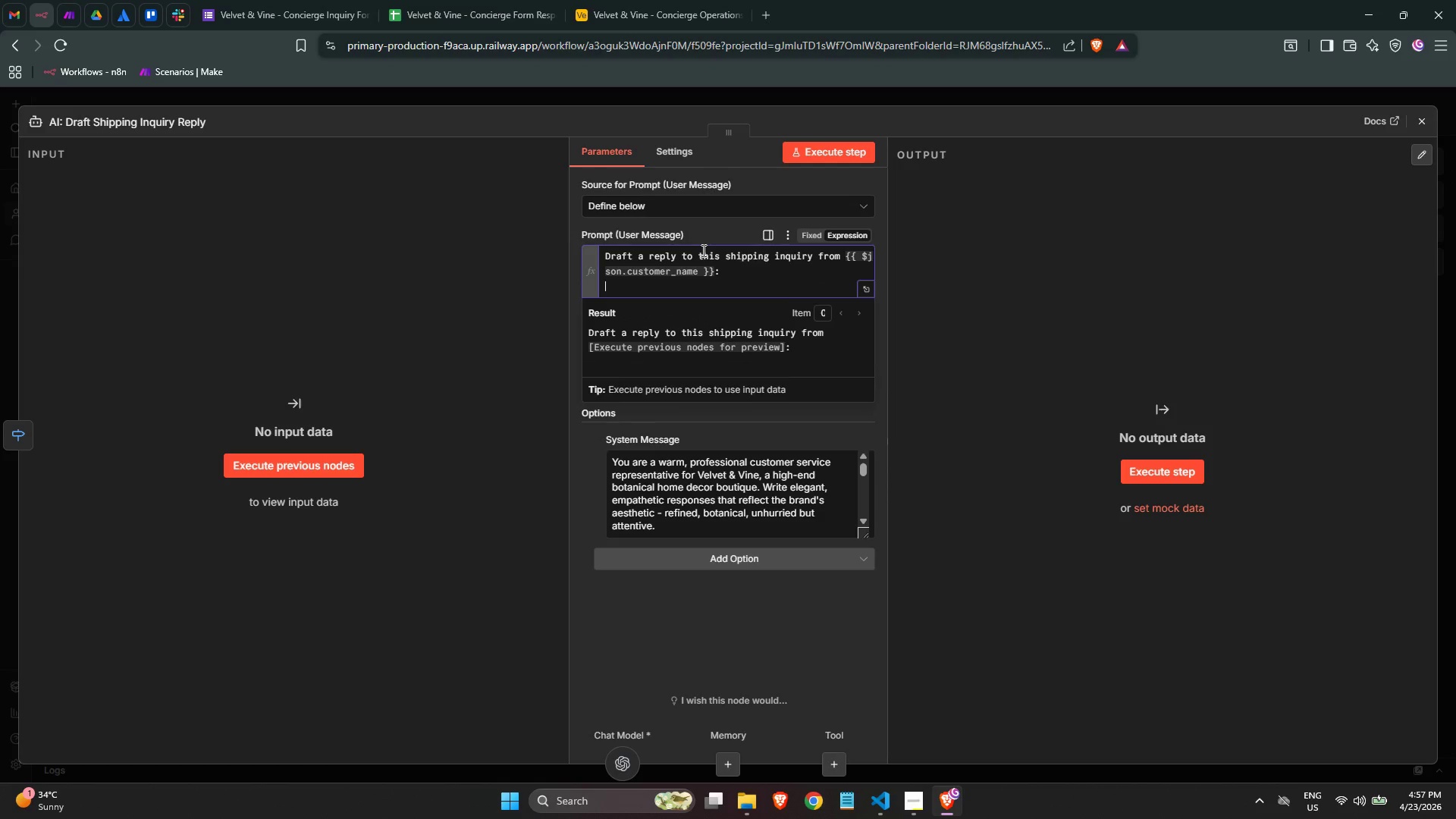 
key(Enter)
 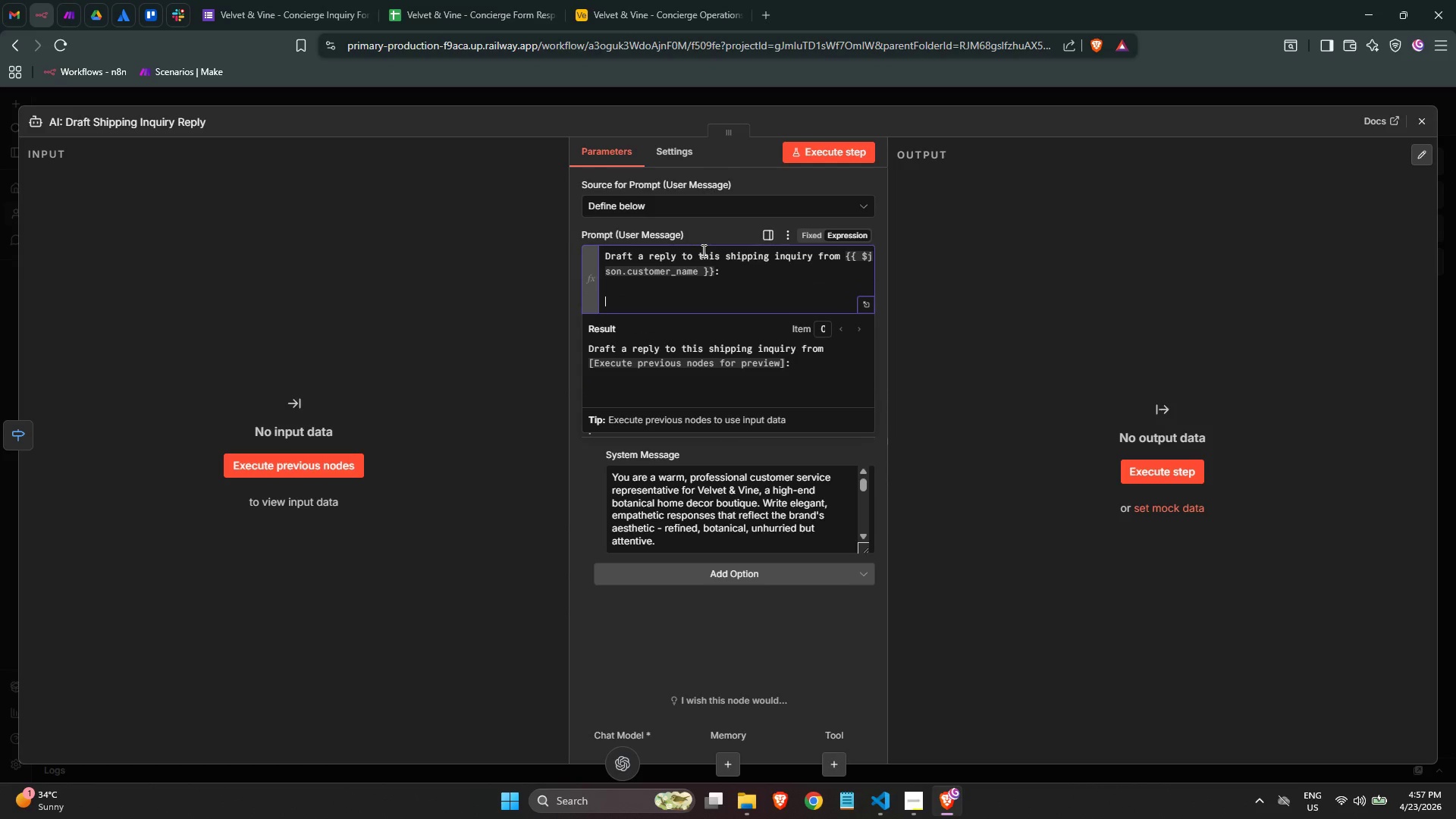 
type(Original Messs)
key(Backspace)
type(age:)
 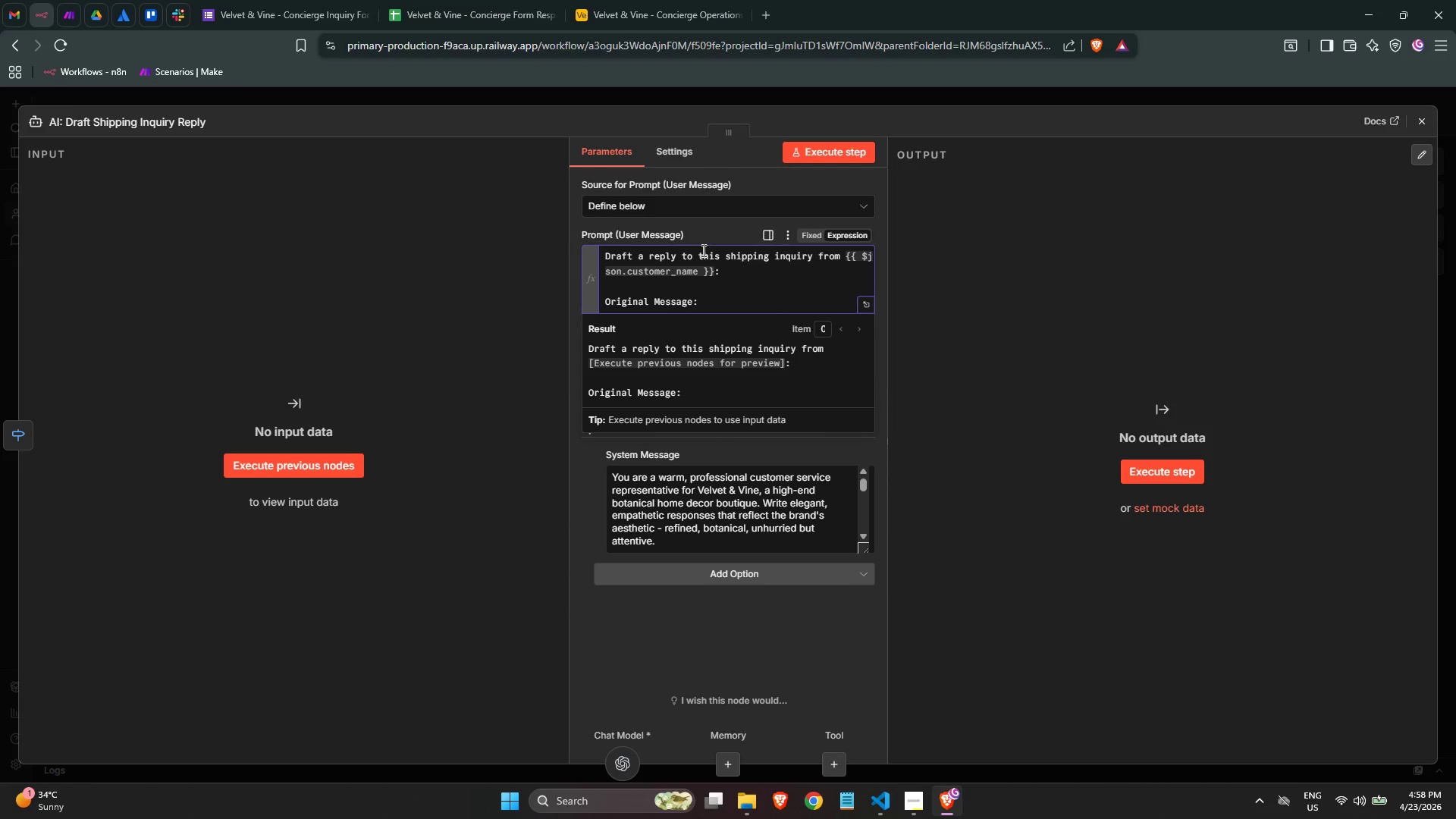 
key(Enter)
 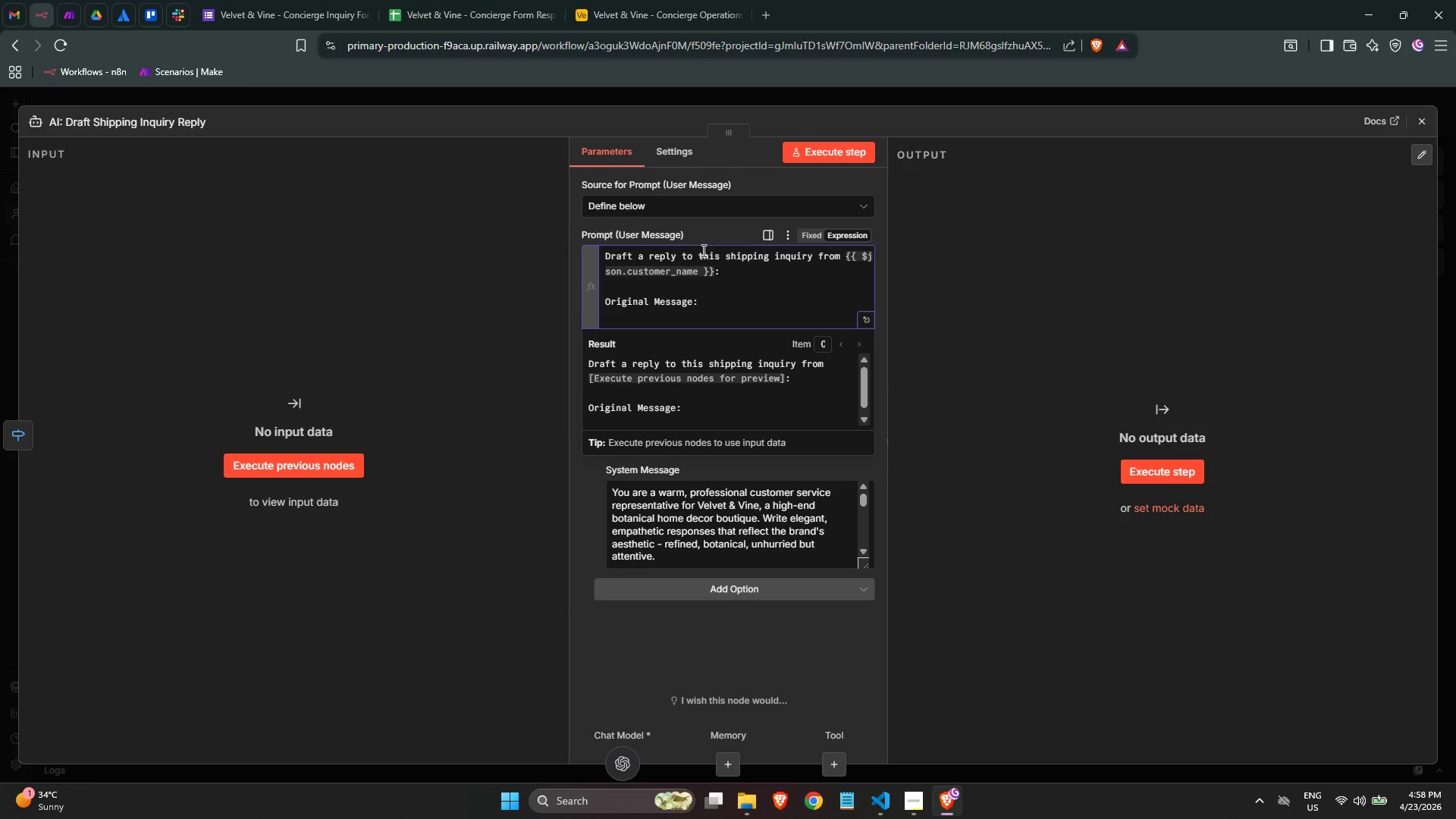 
key(Shift+Quote)
 